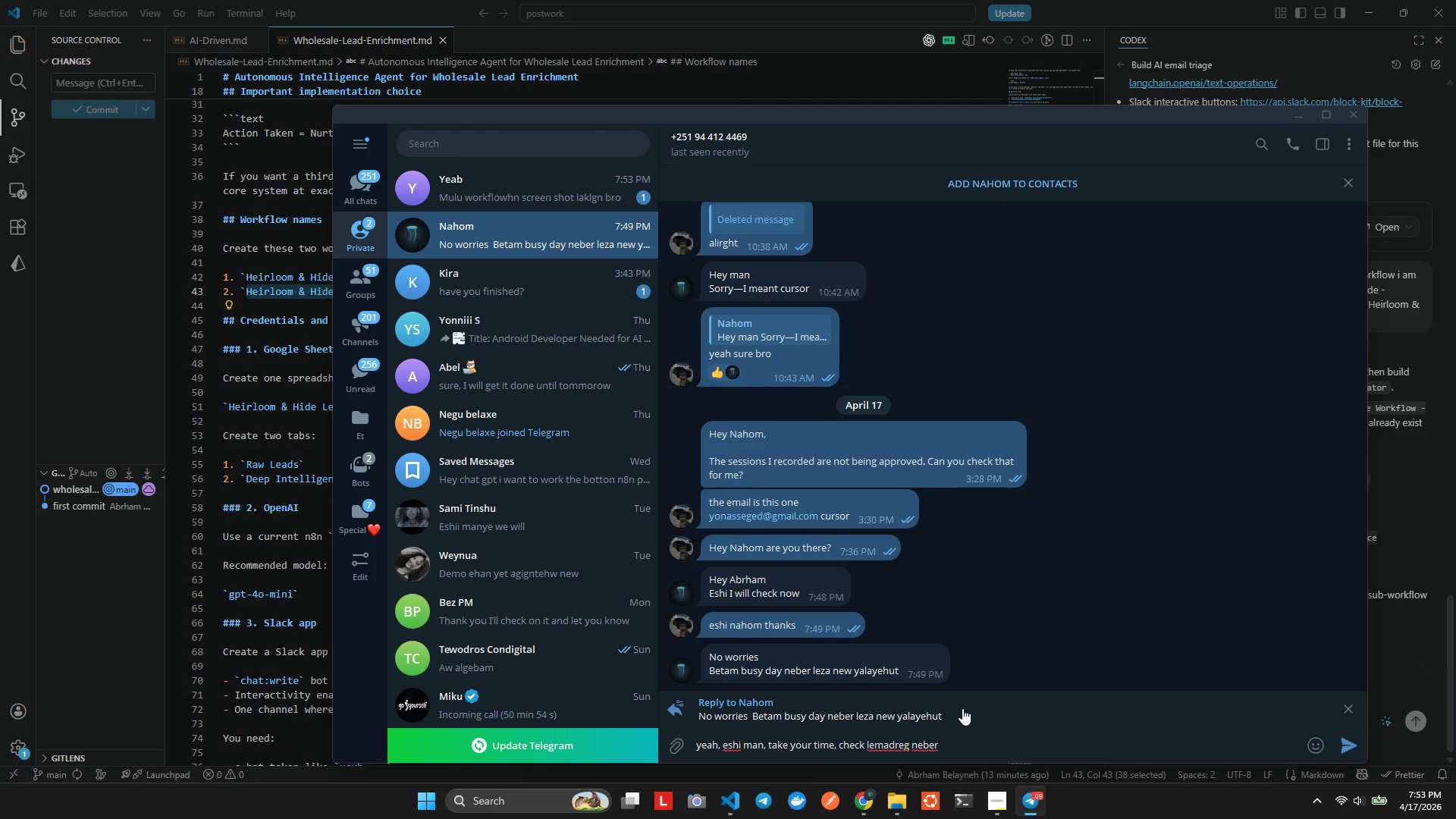 
key(ArrowLeft)
 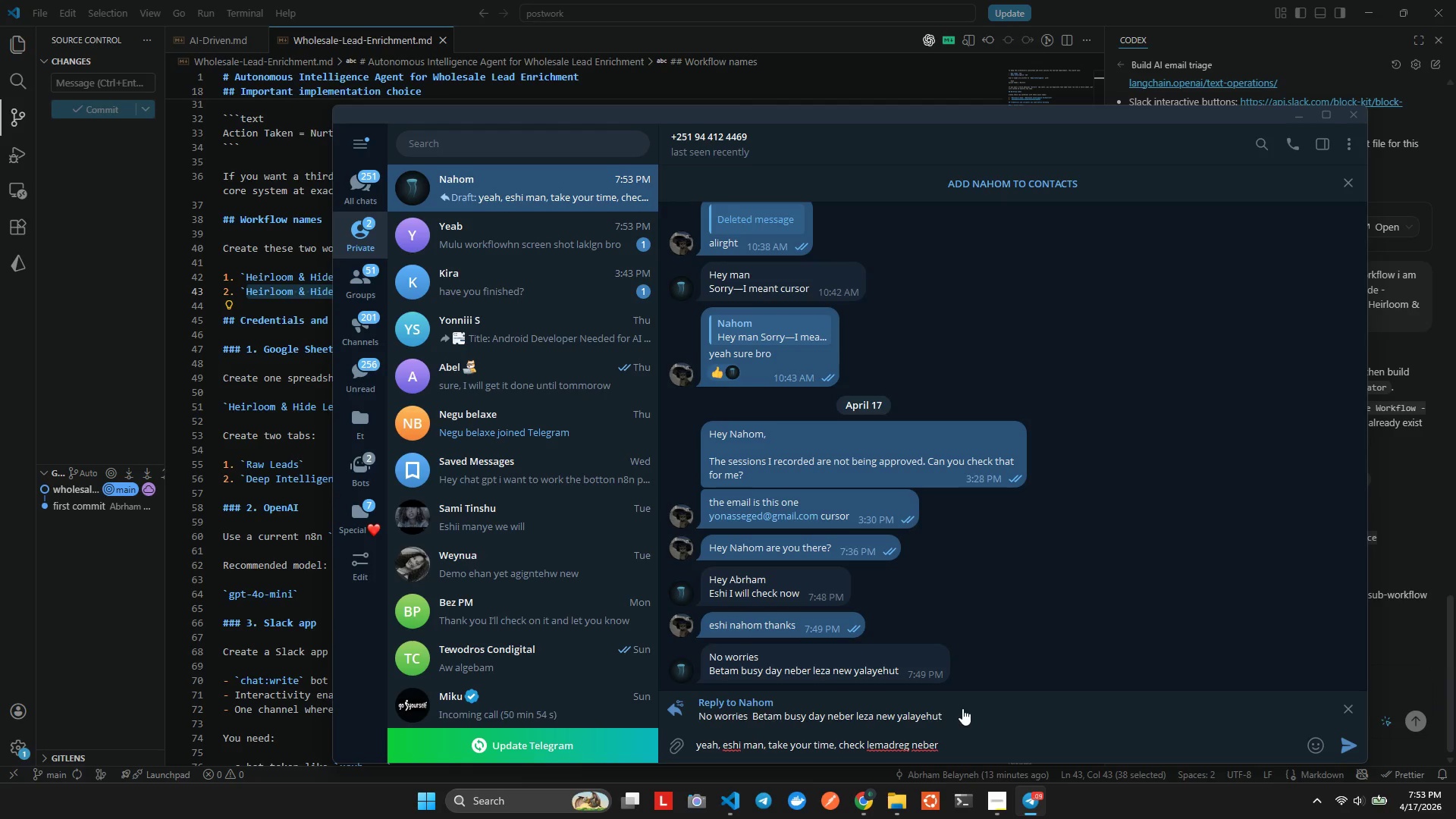 
key(ArrowRight)
 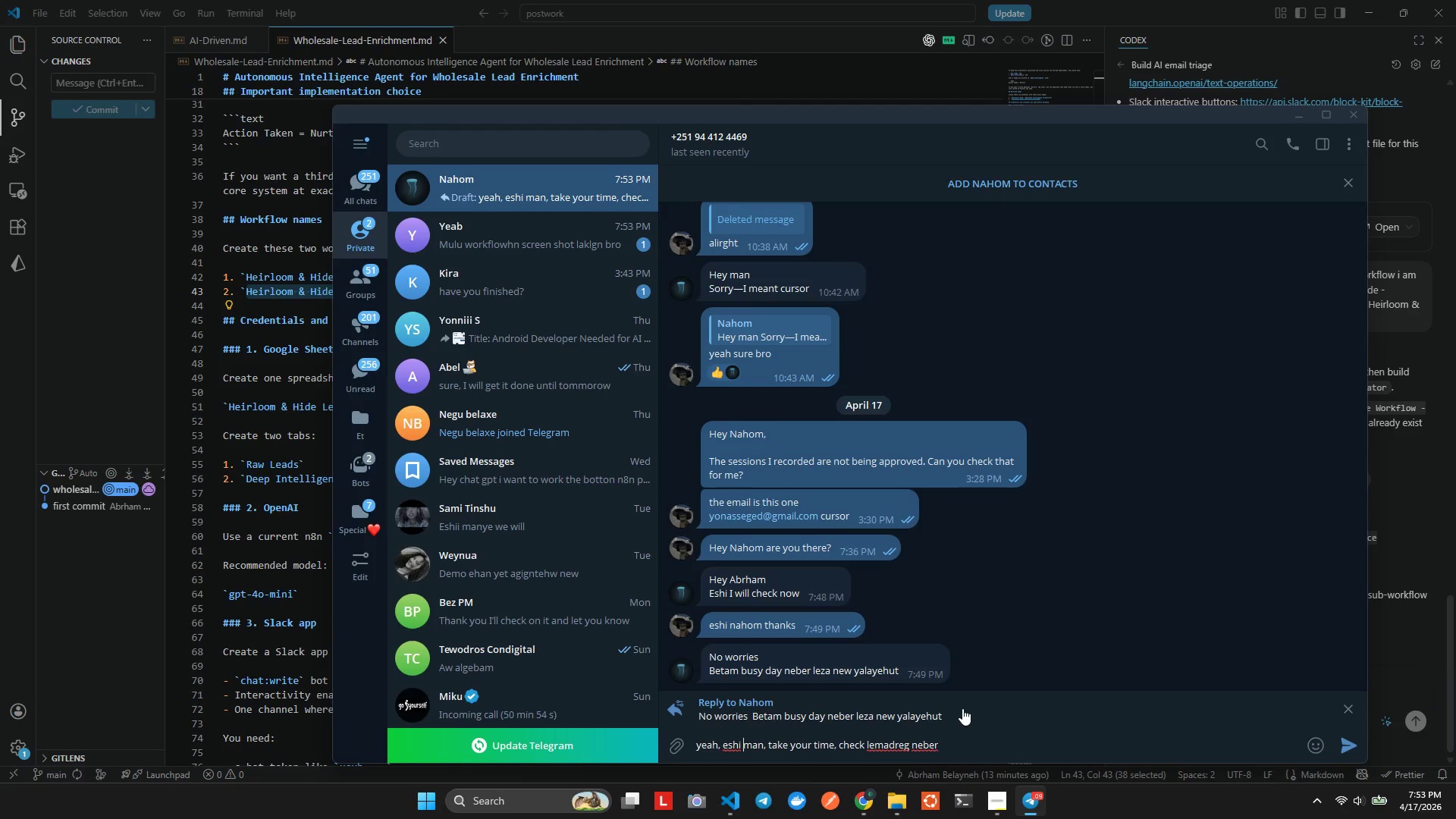 
key(ArrowRight)
 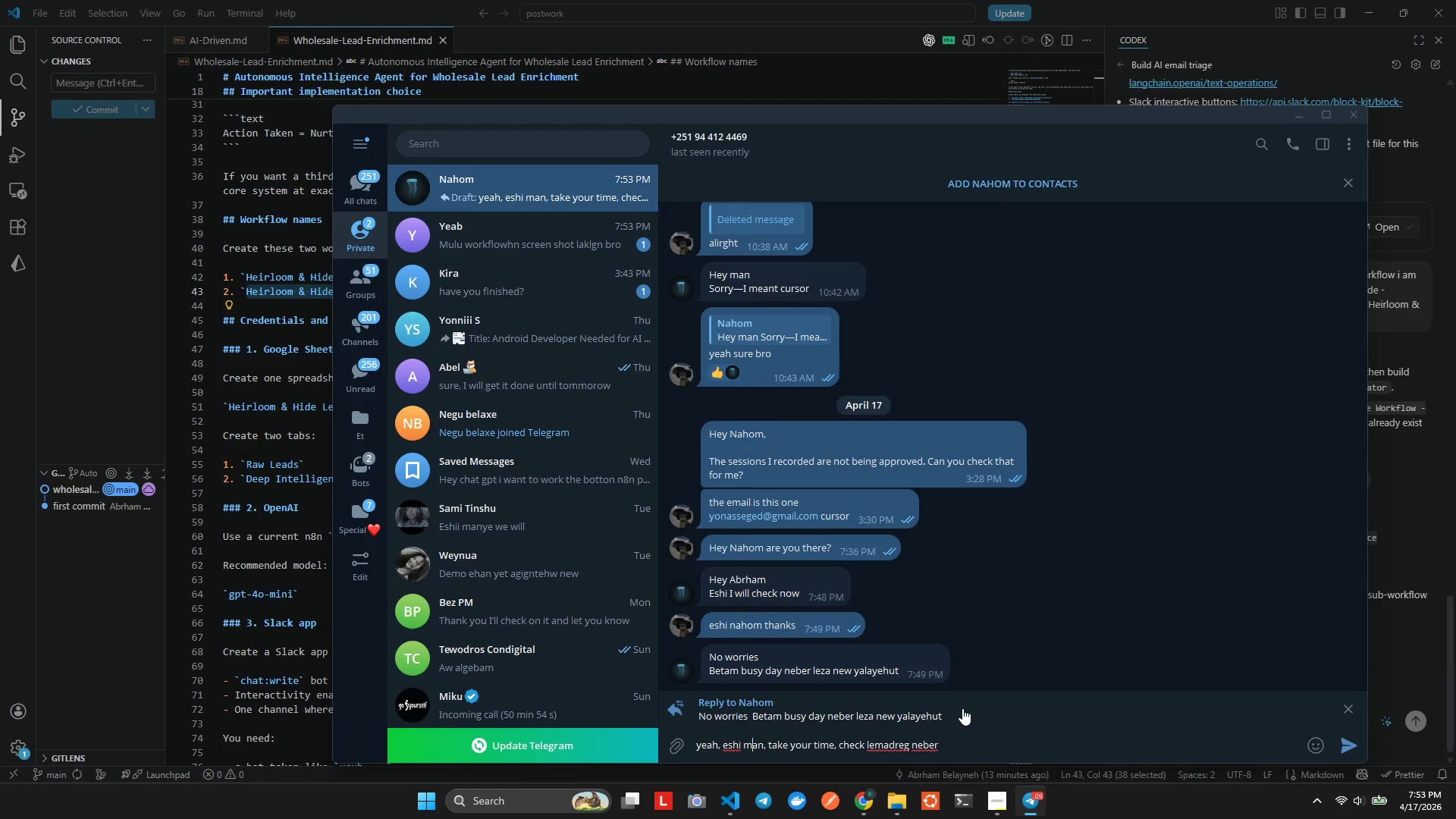 
key(ArrowRight)
 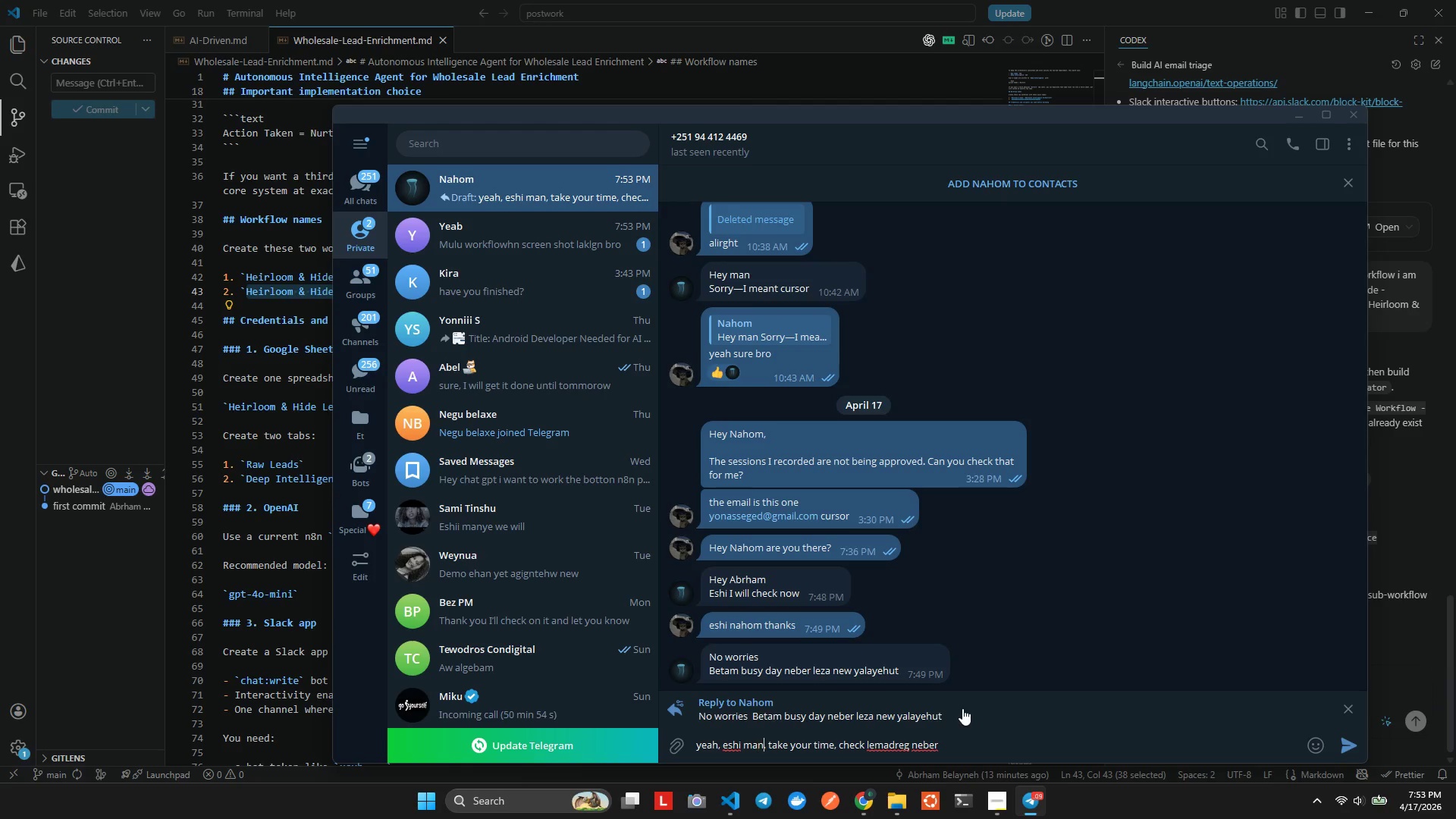 
key(ArrowRight)
 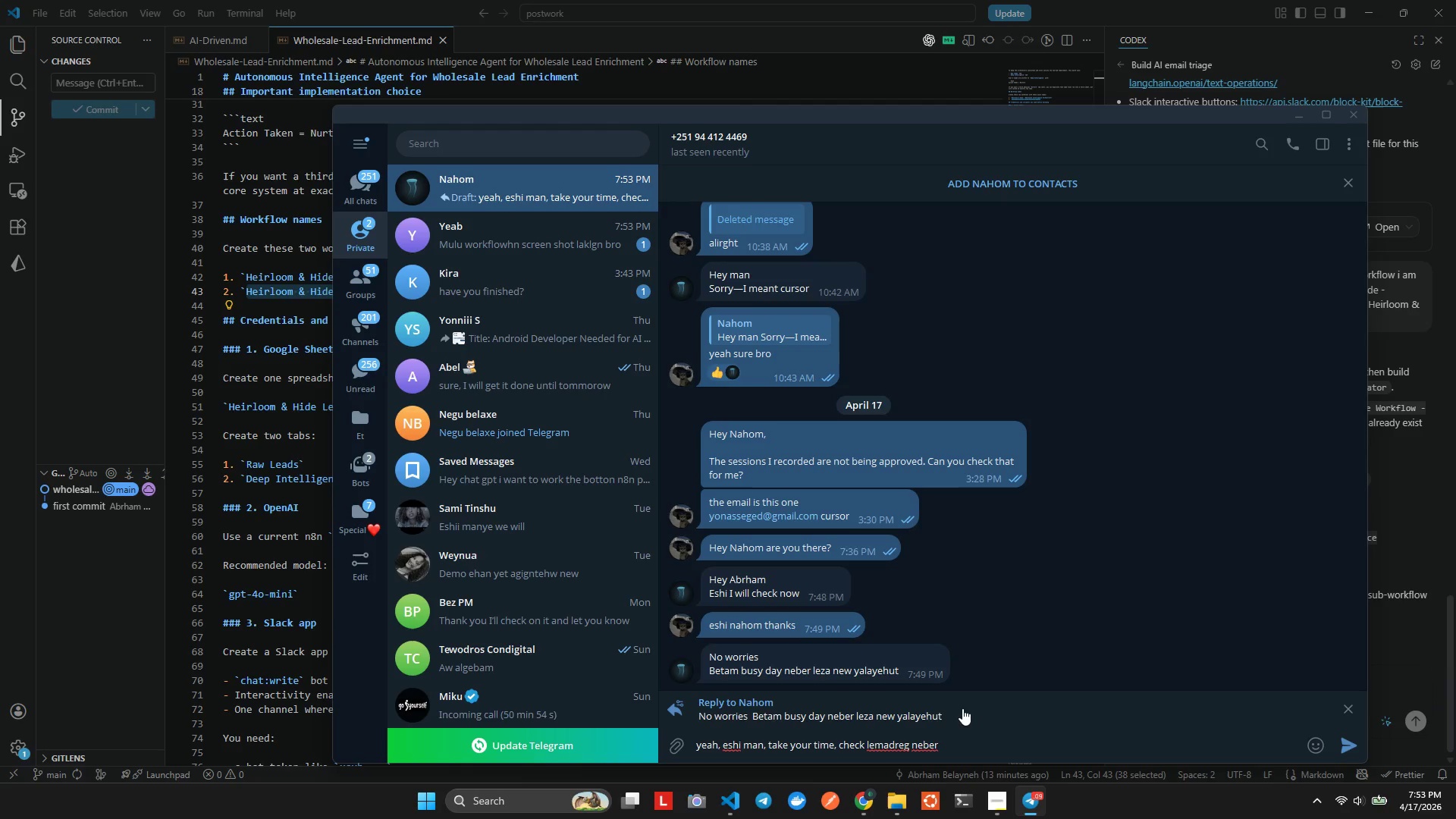 
hold_key(key=ArrowLeft, duration=0.59)
 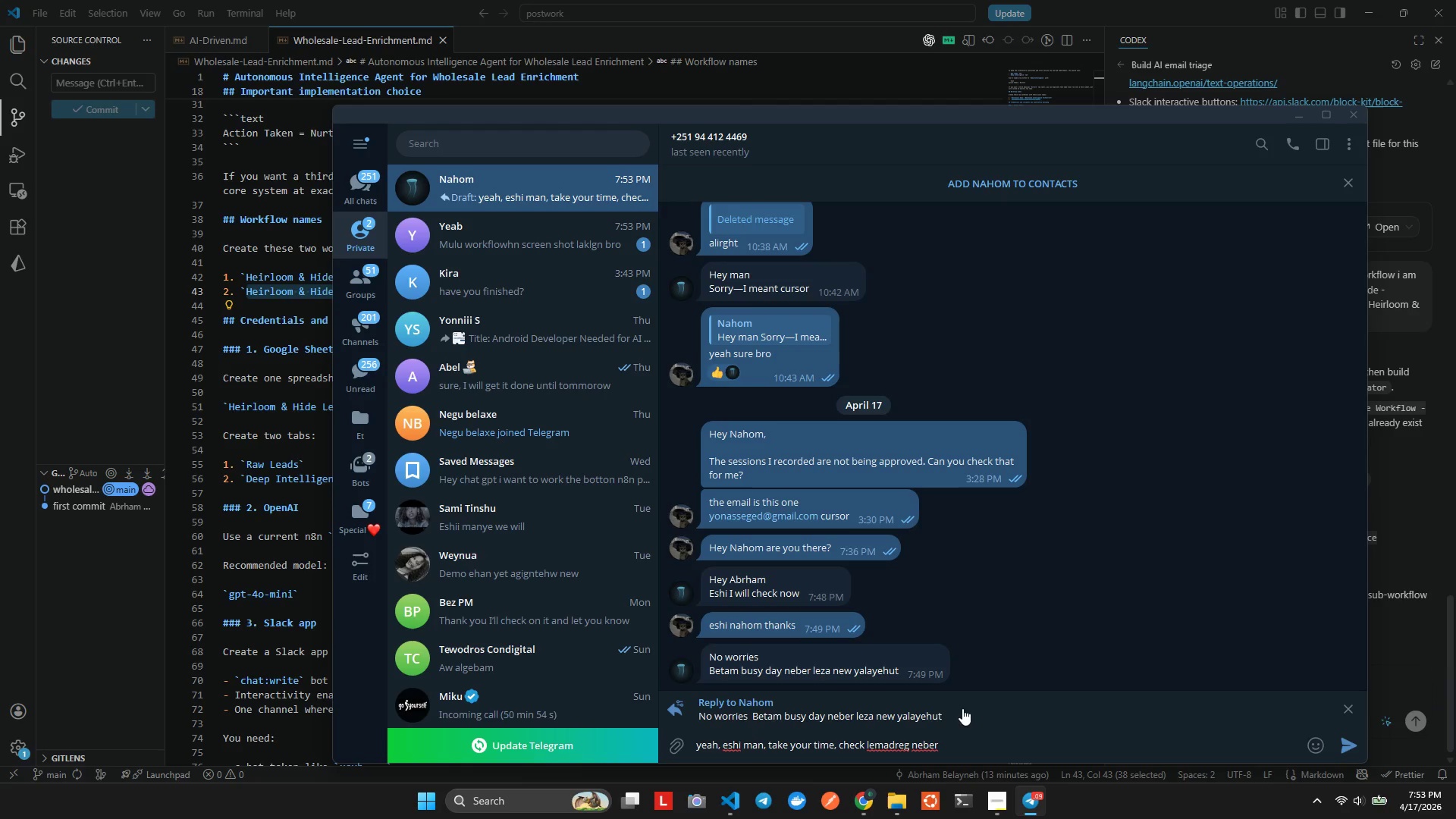 
key(ArrowLeft)
 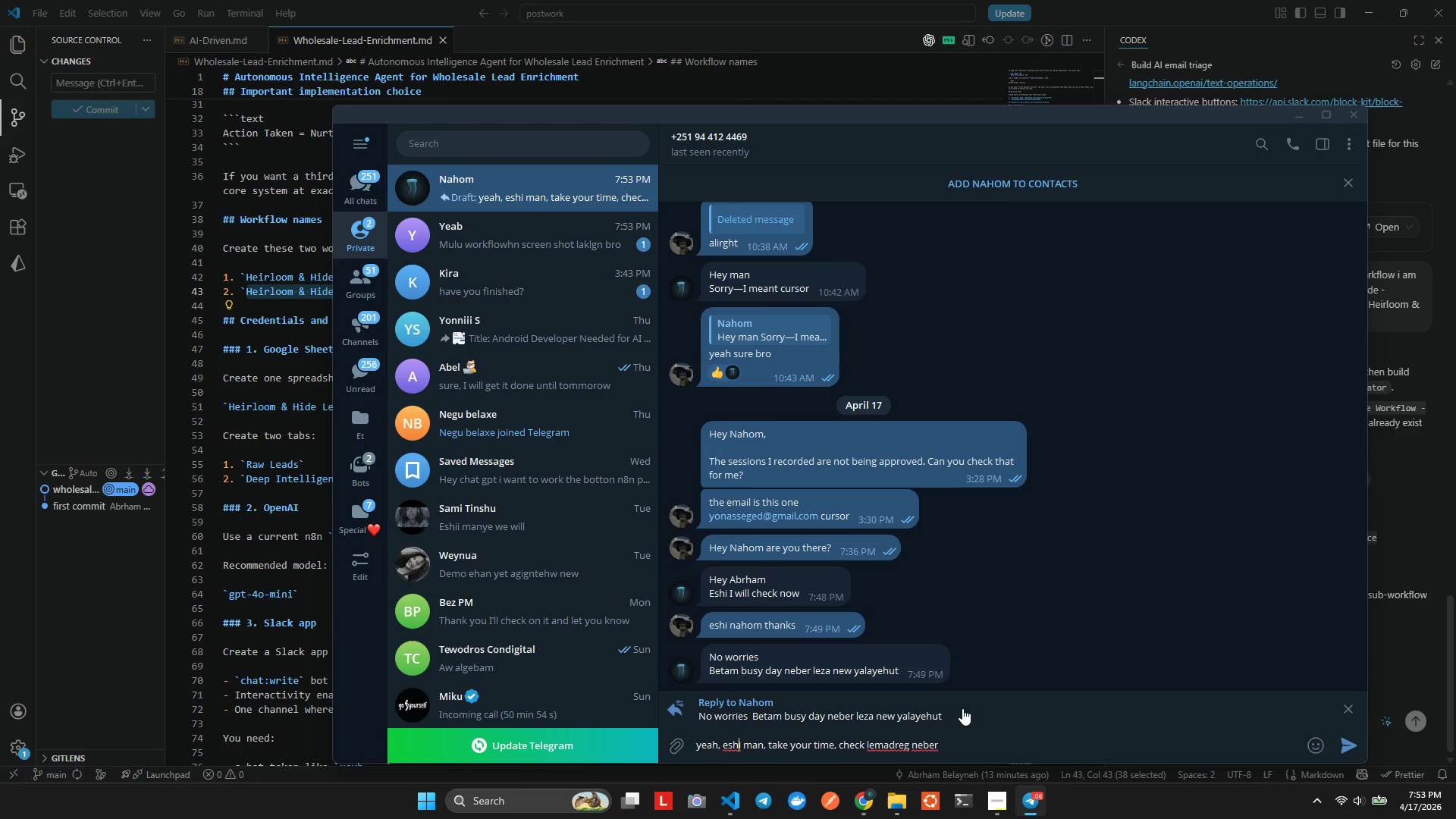 
wait(6.03)
 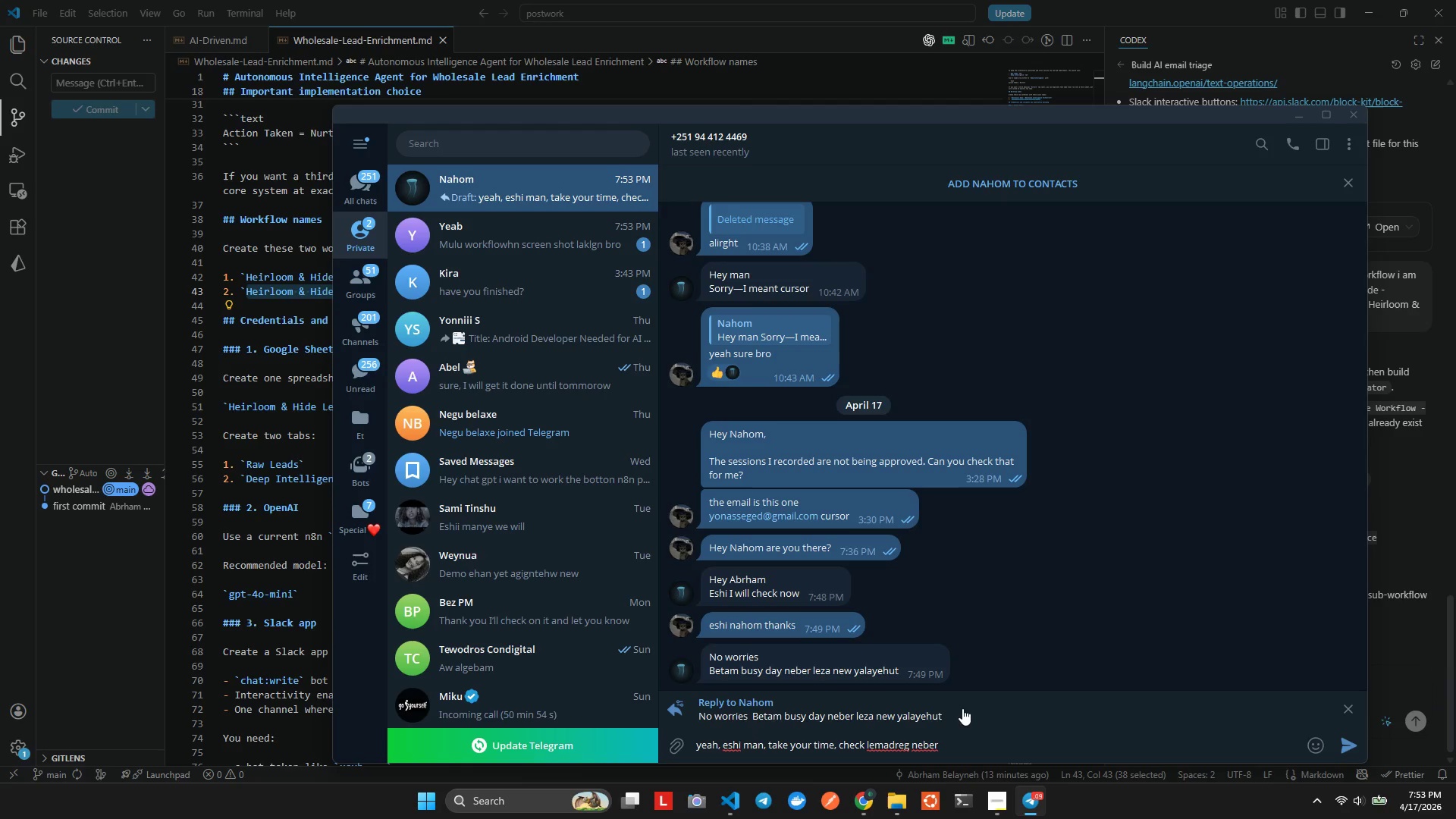 
key(ArrowDown)
 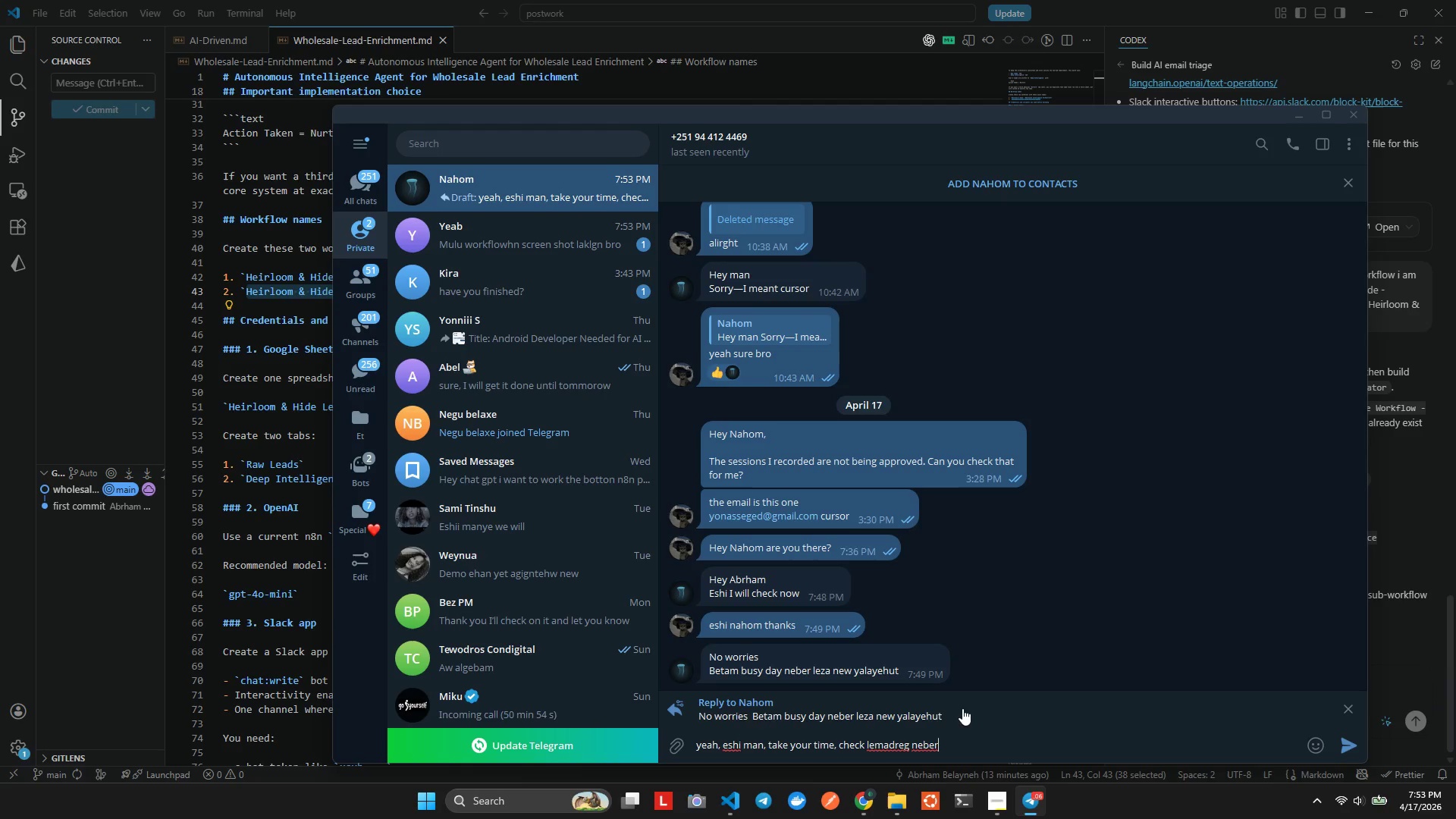 
type( enji betemeche time tasawukegnaleh)
 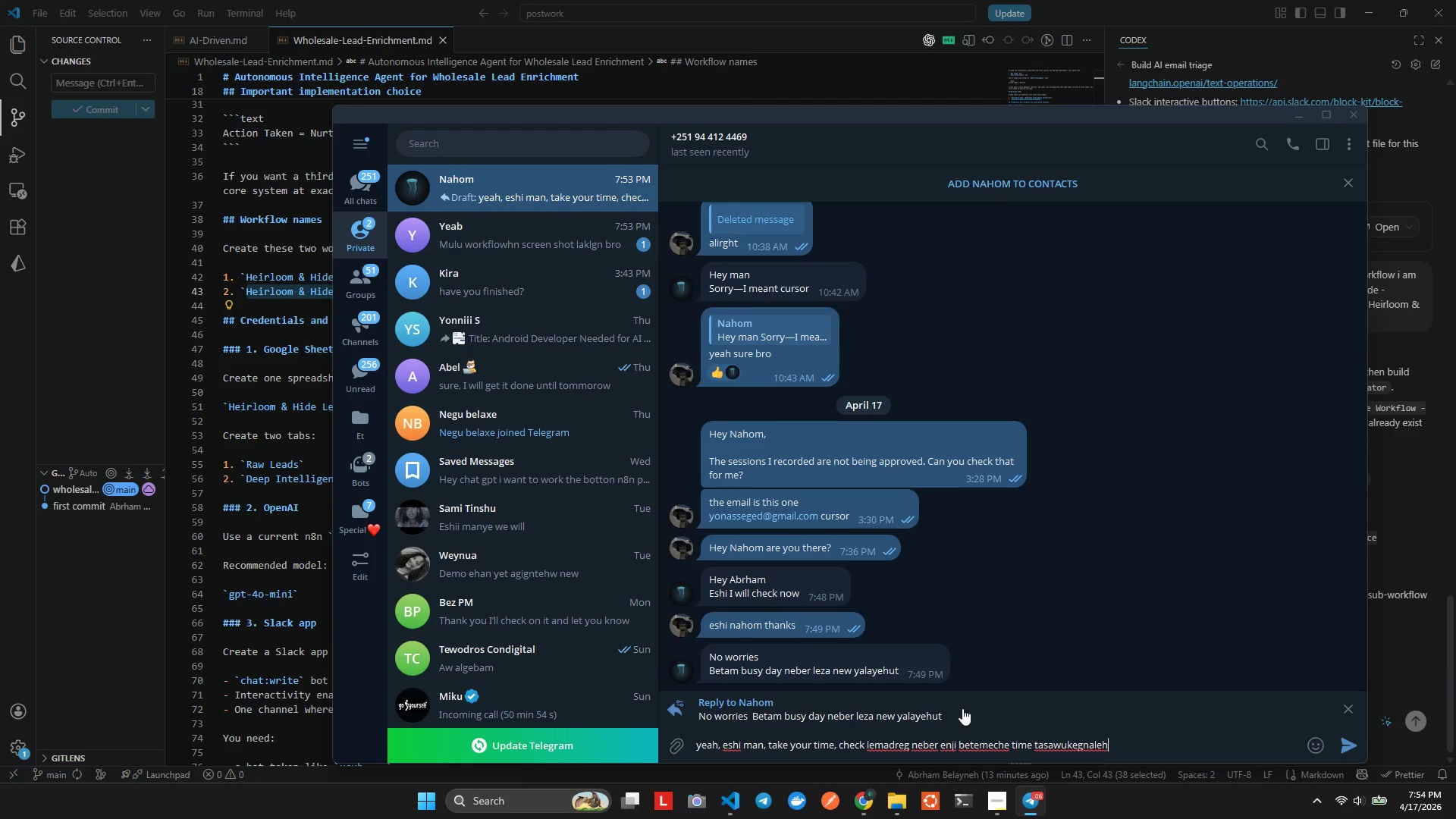 
key(Enter)
 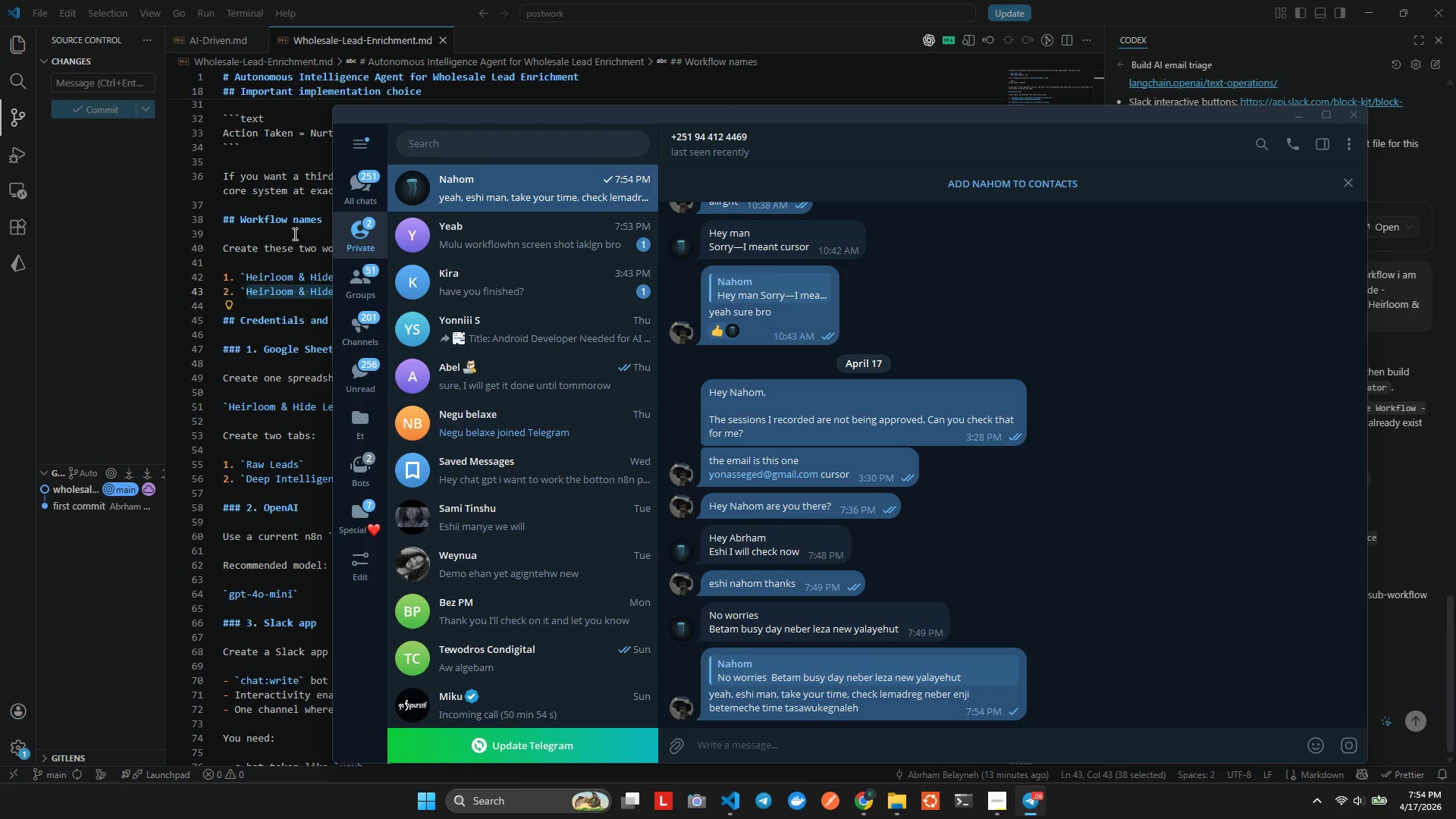 
left_click([487, 249])
 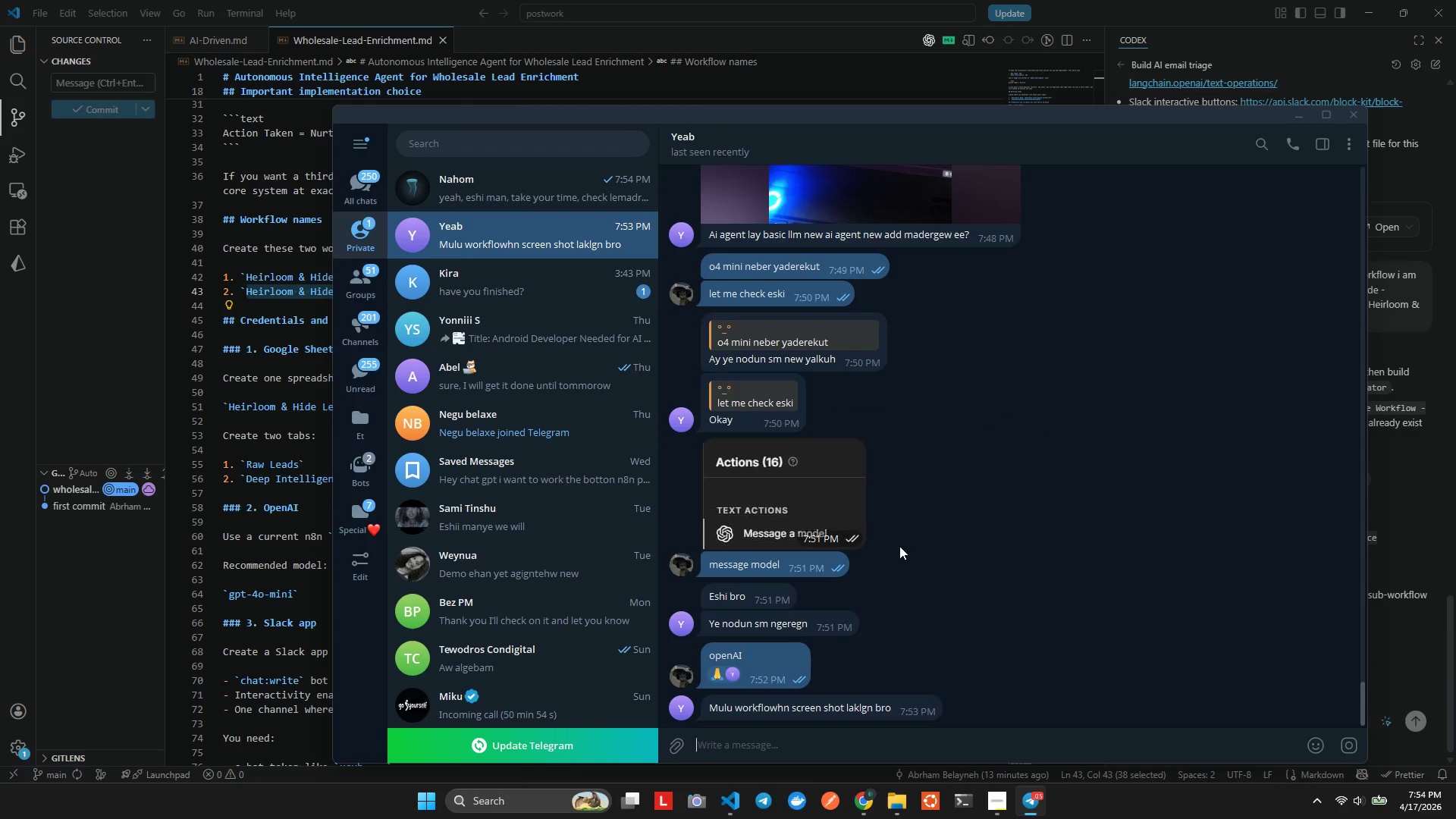 
scroll: coordinate [925, 586], scroll_direction: down, amount: 1.0
 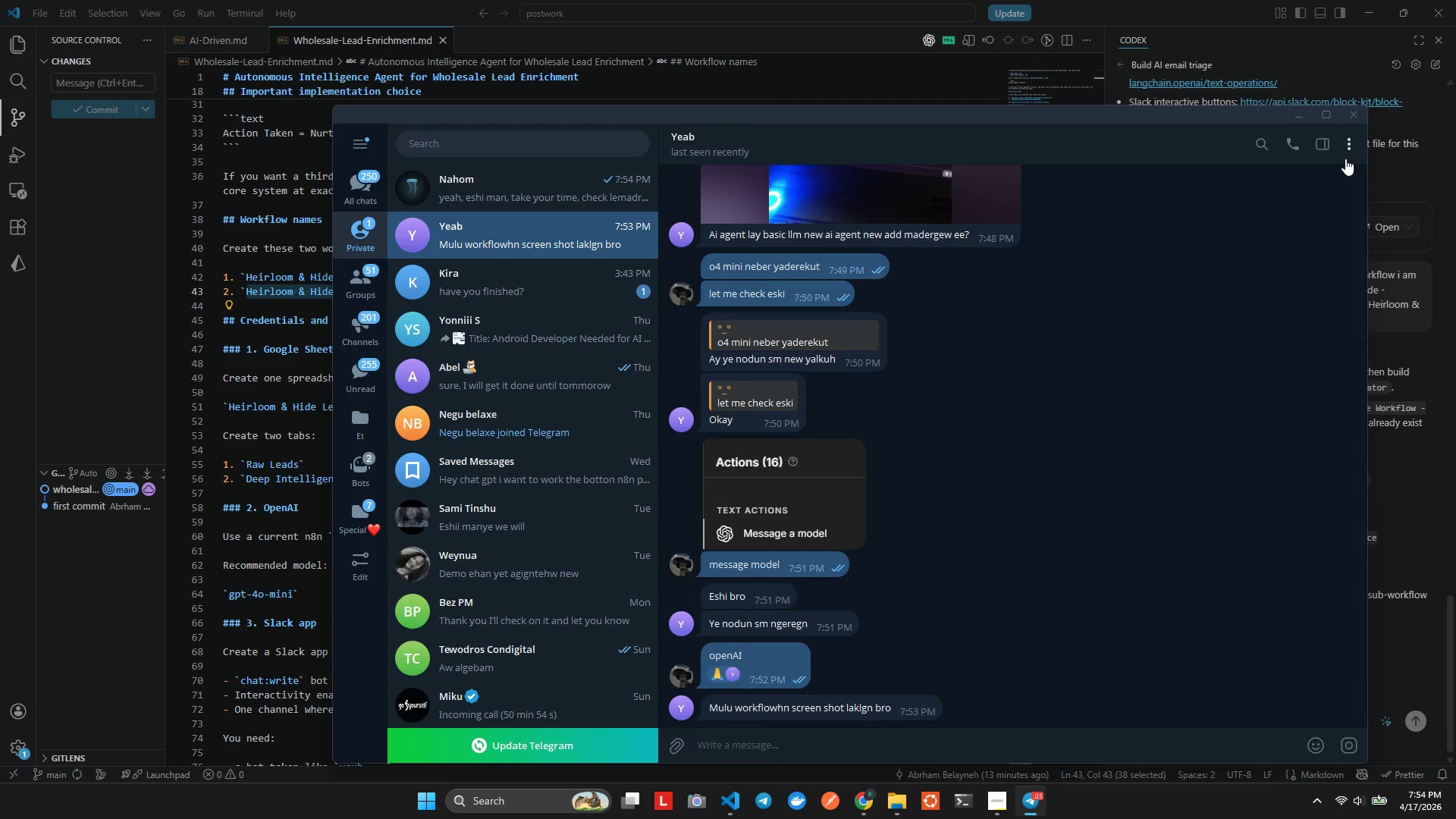 
left_click([1355, 112])
 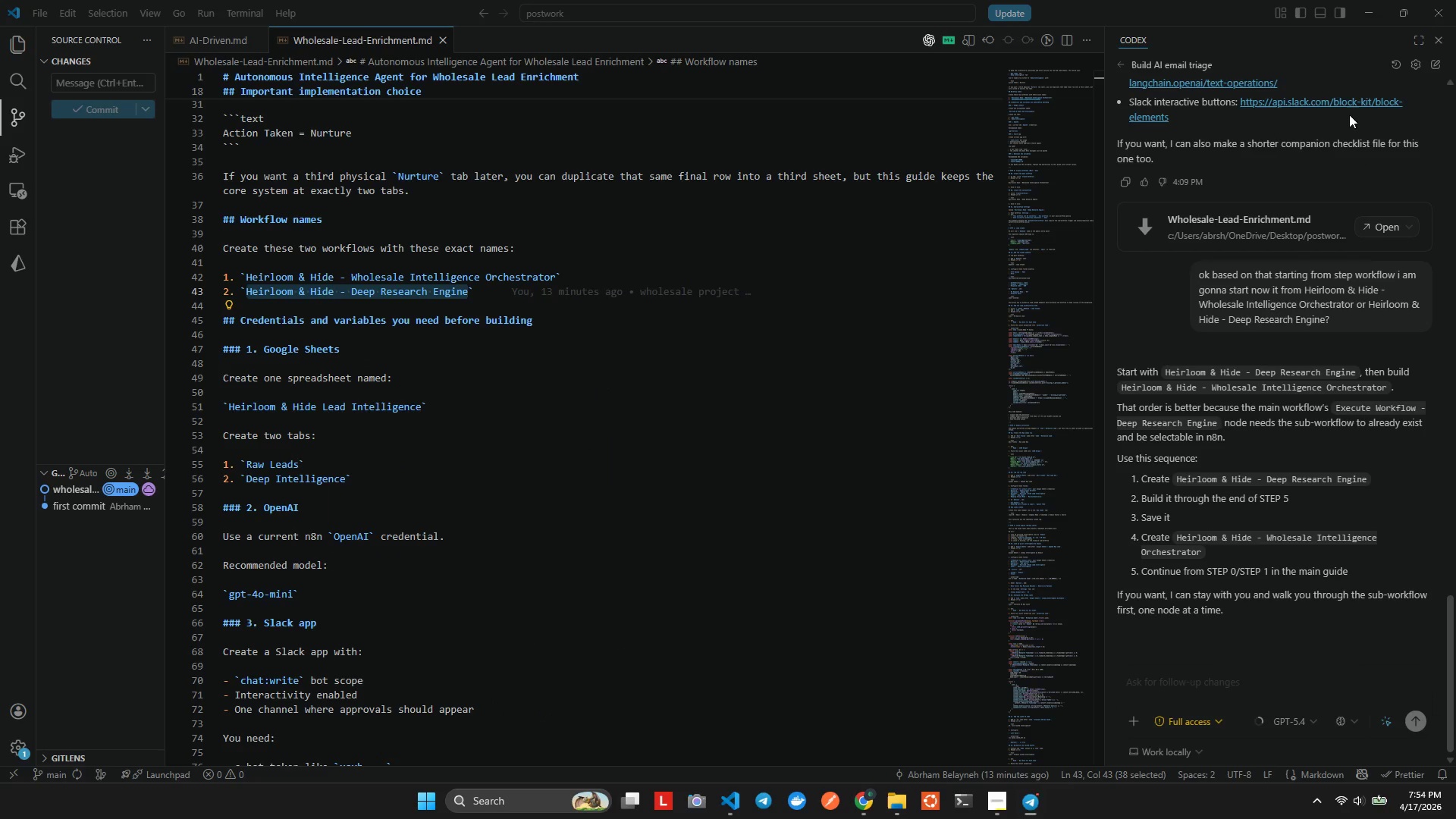 
key(Alt+Tab)
 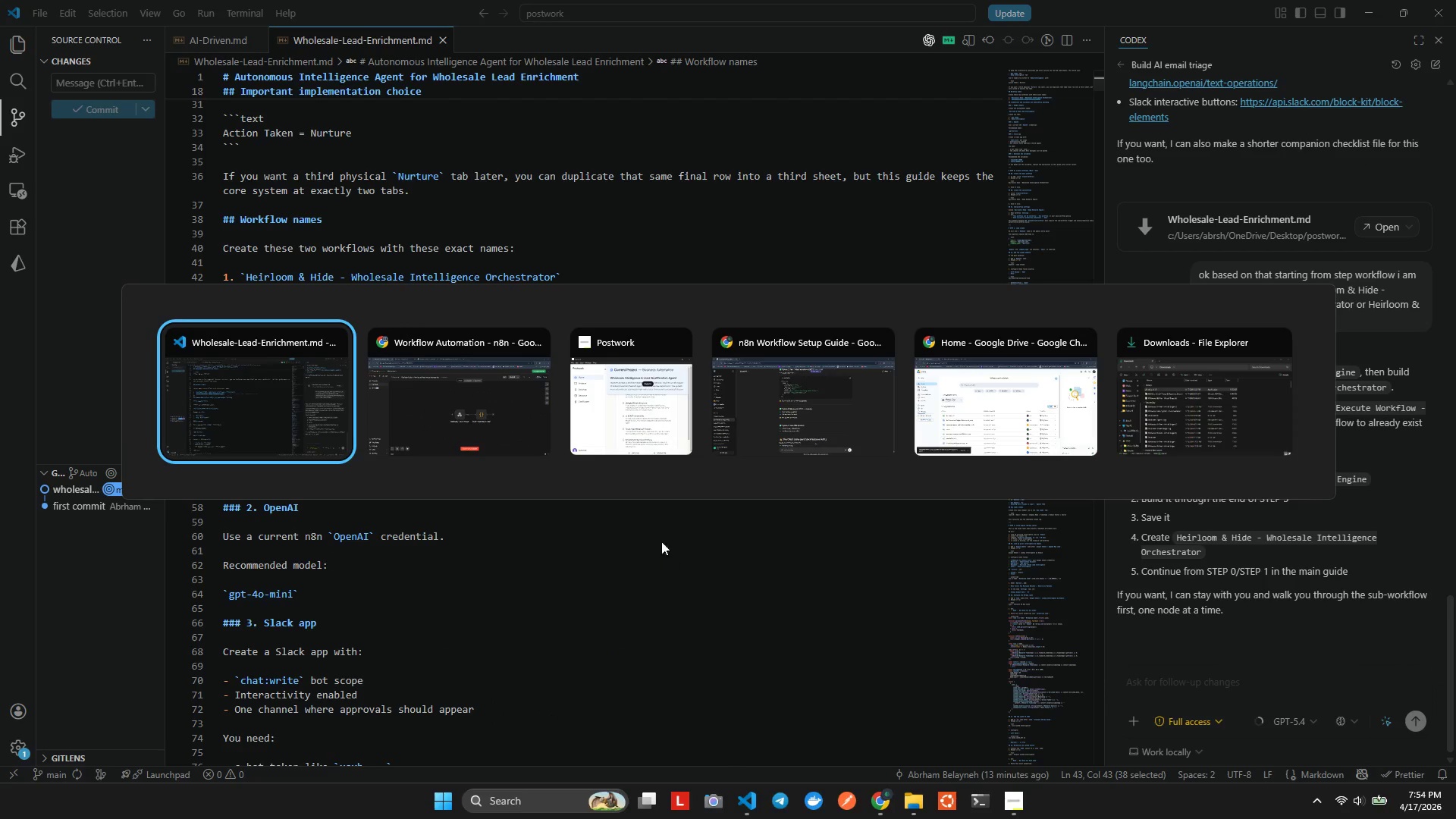 
key(Alt+Tab)
 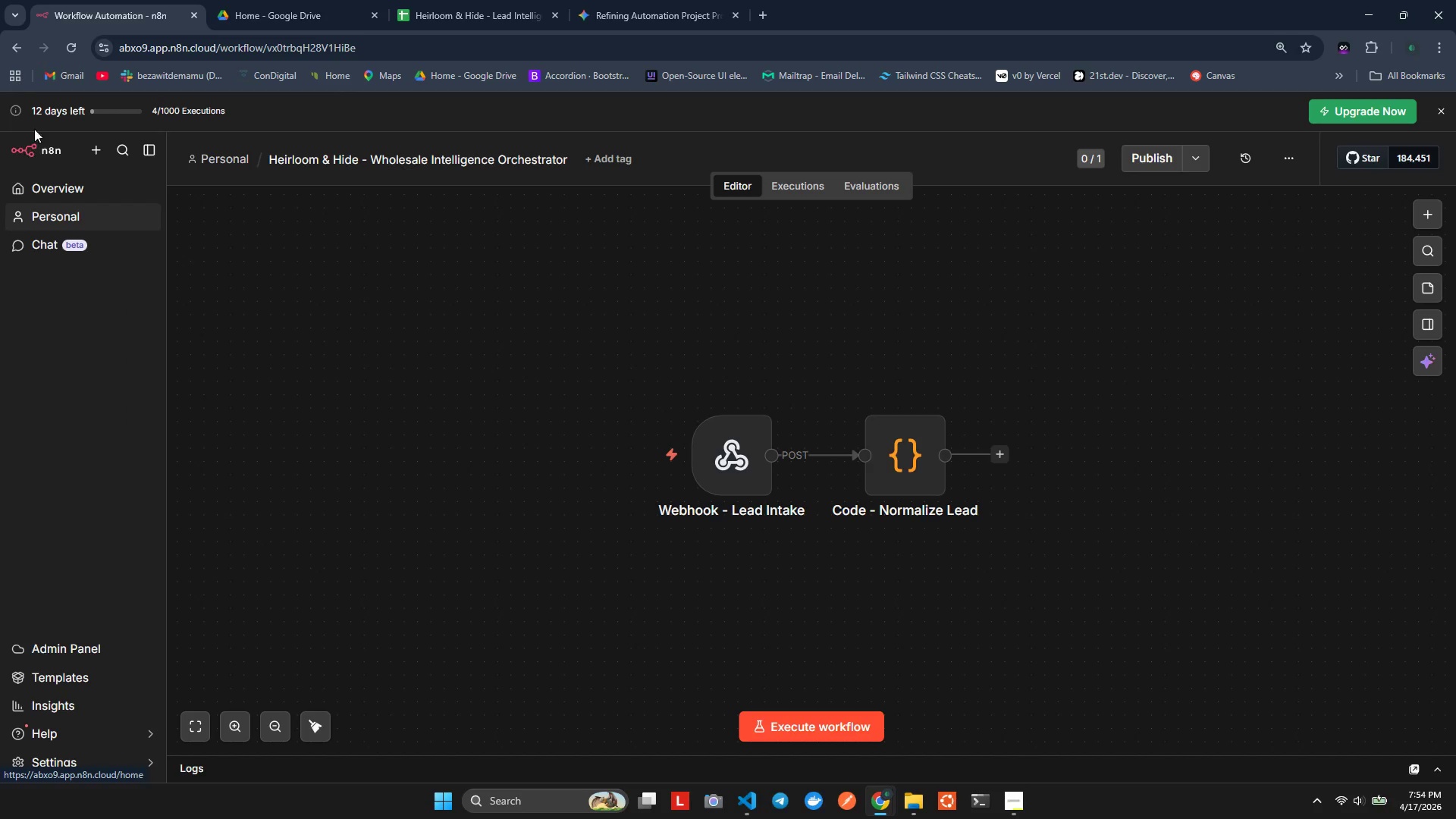 
left_click([11, 51])
 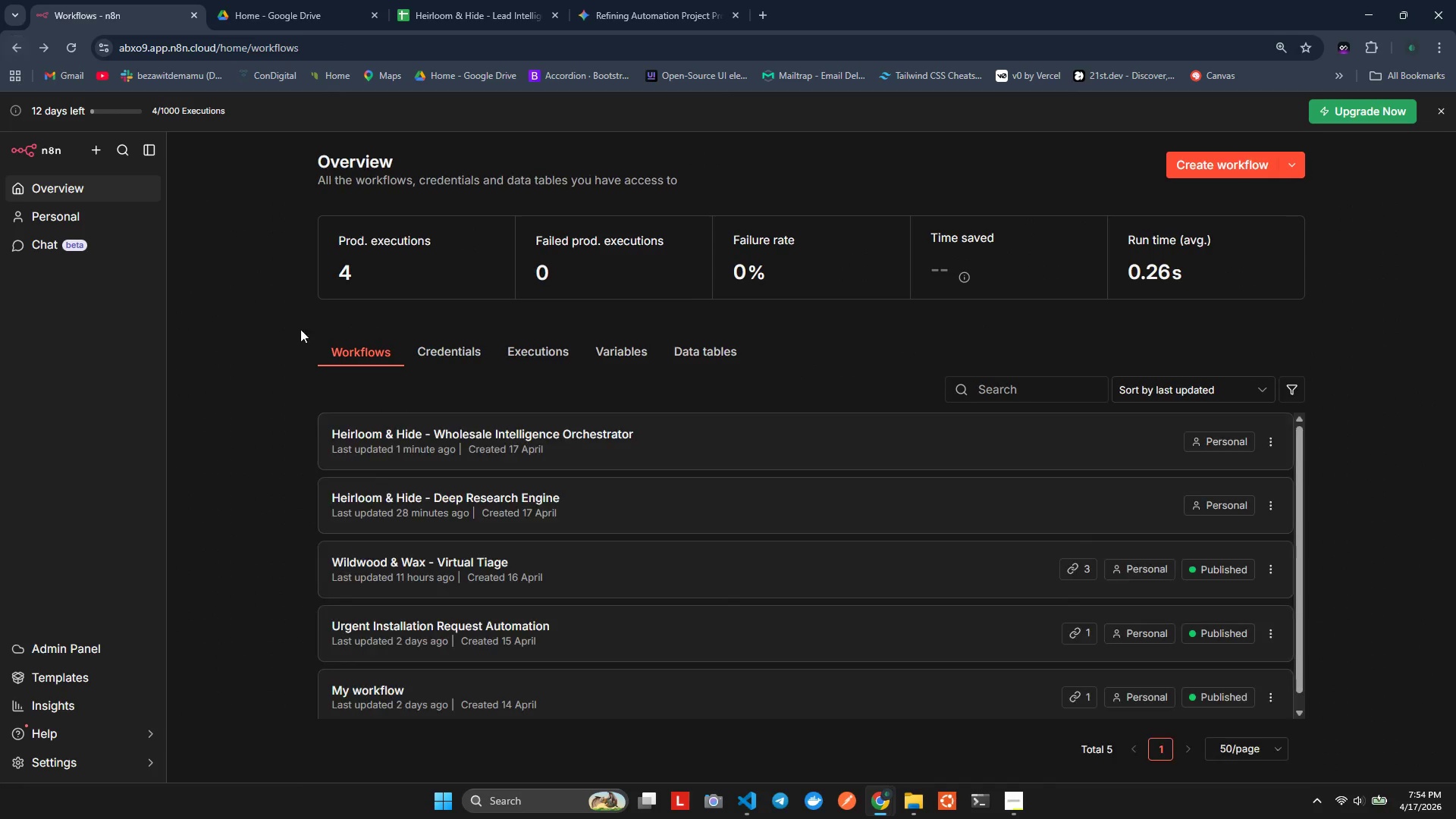 
scroll: coordinate [346, 419], scroll_direction: down, amount: 2.0
 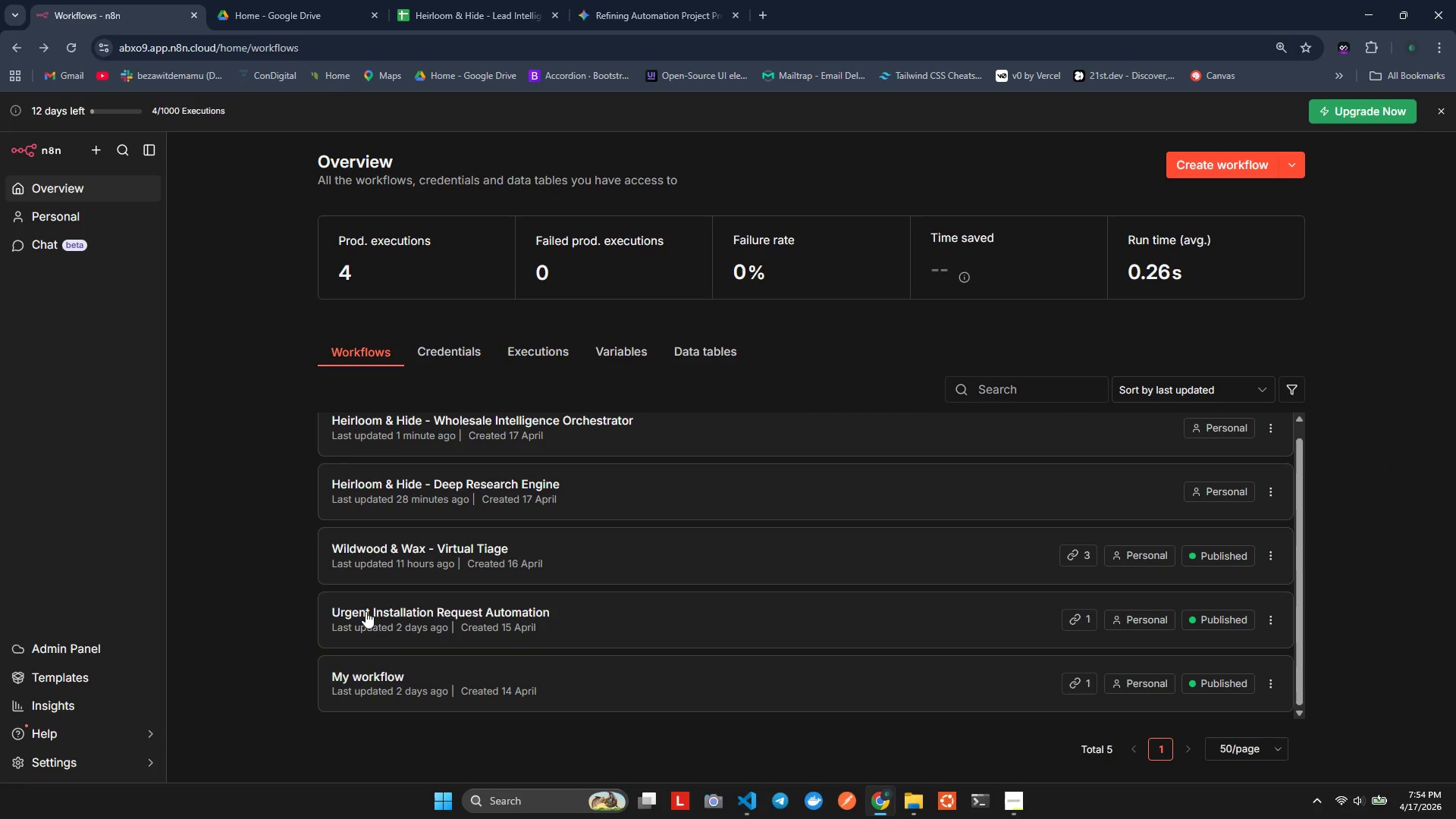 
left_click([406, 553])
 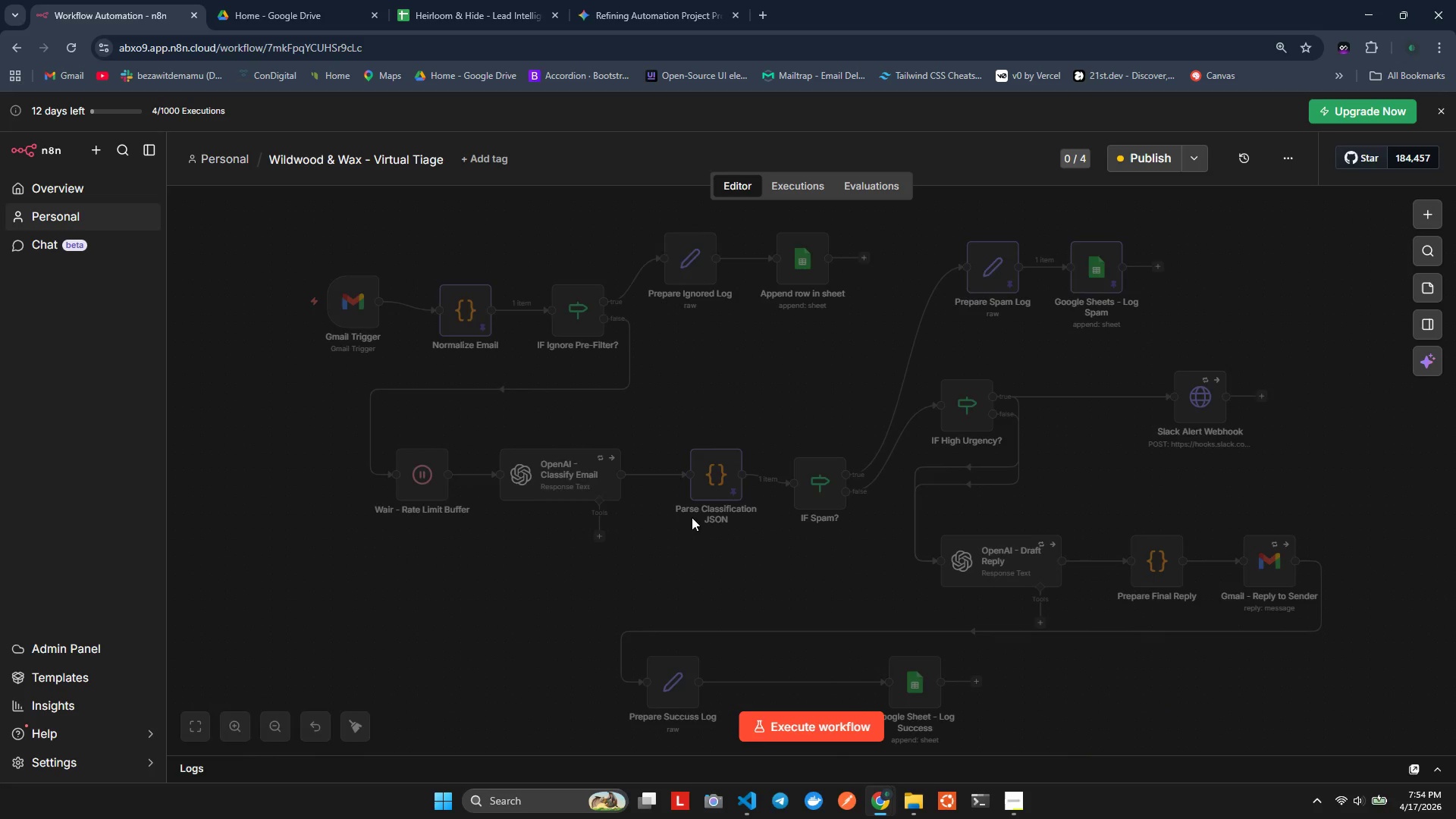 
scroll: coordinate [681, 541], scroll_direction: down, amount: 1.0
 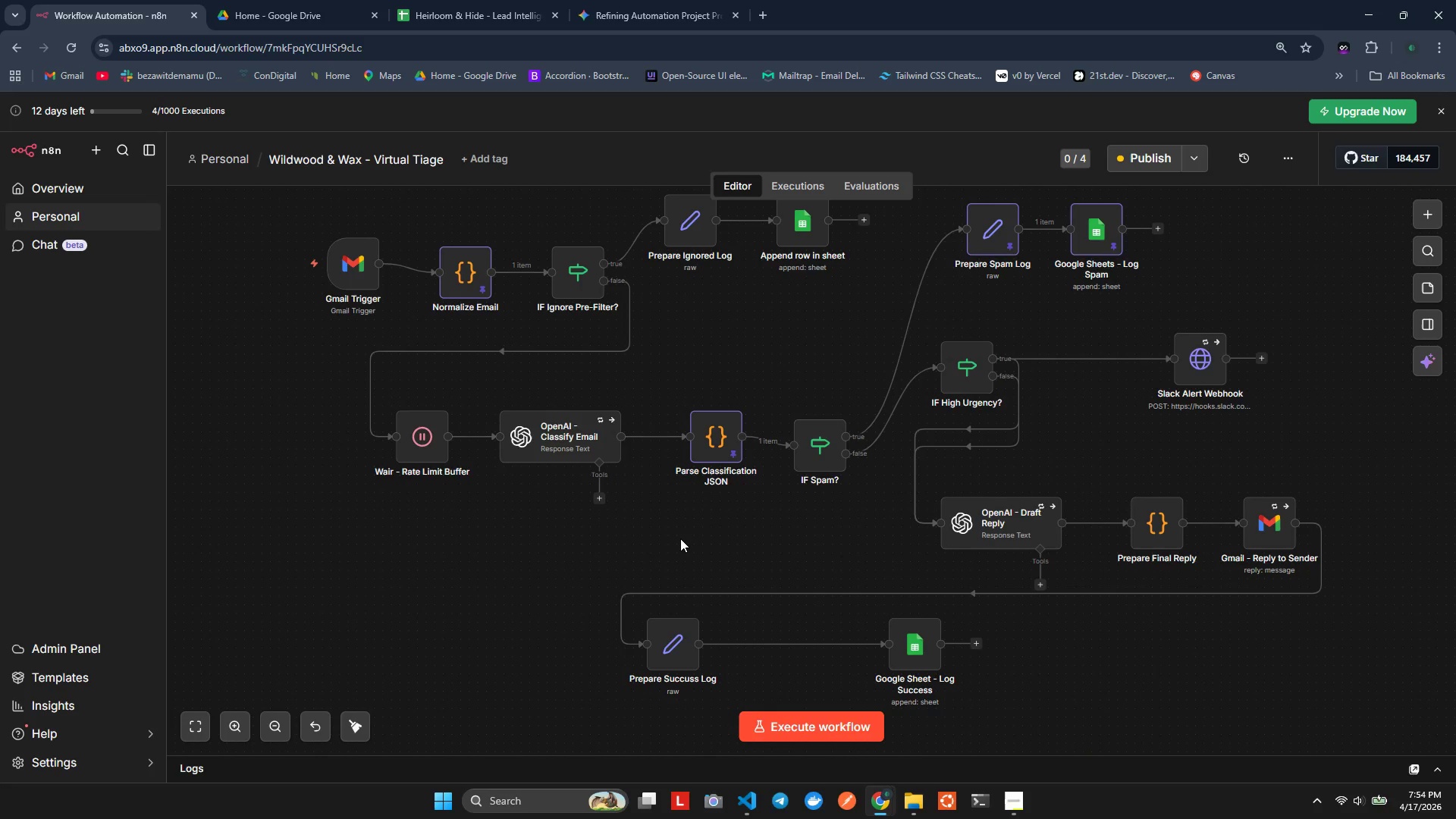 
scroll: coordinate [680, 538], scroll_direction: none, amount: 0.0
 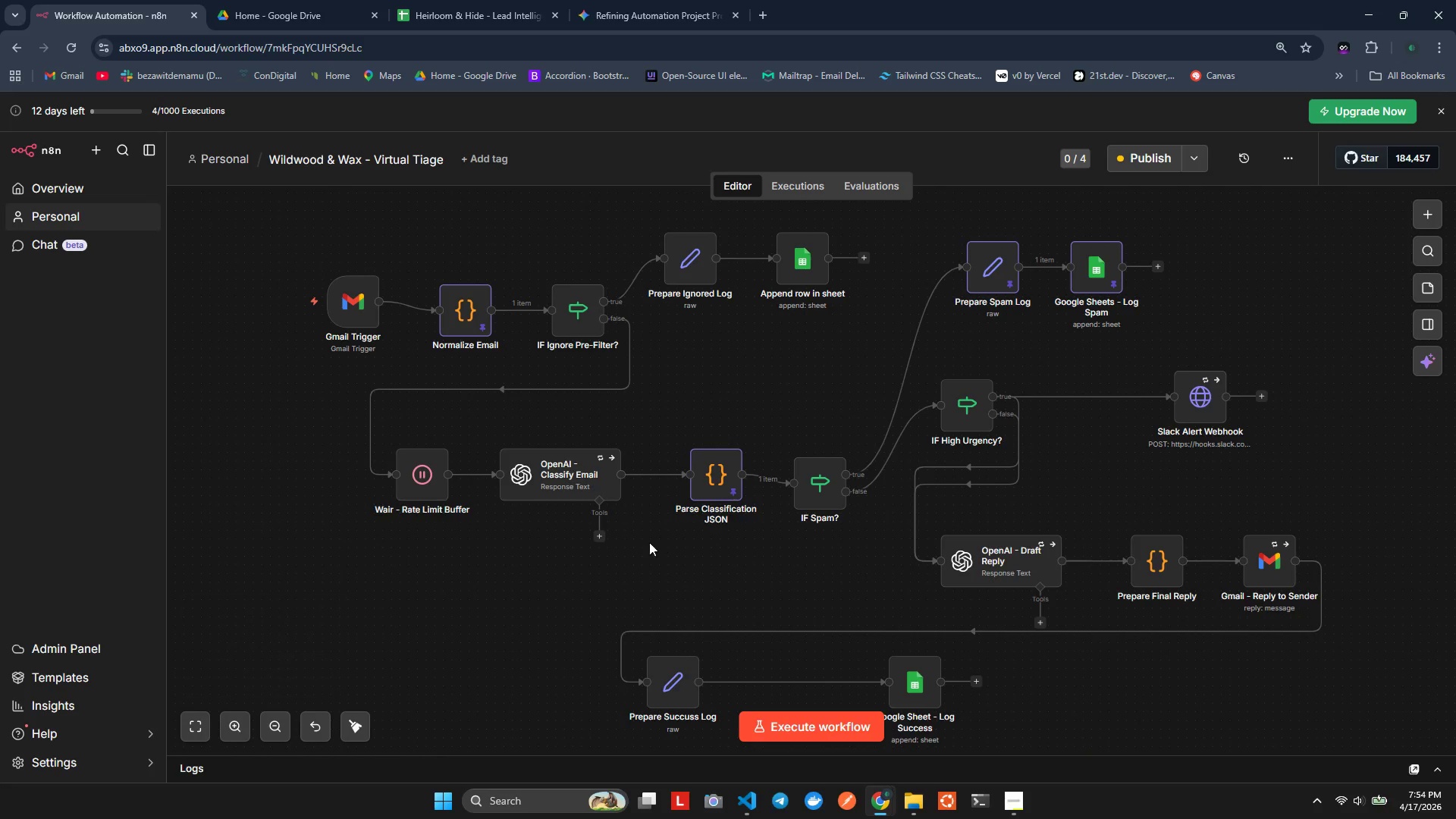 
key(Meta+MetaLeft)
 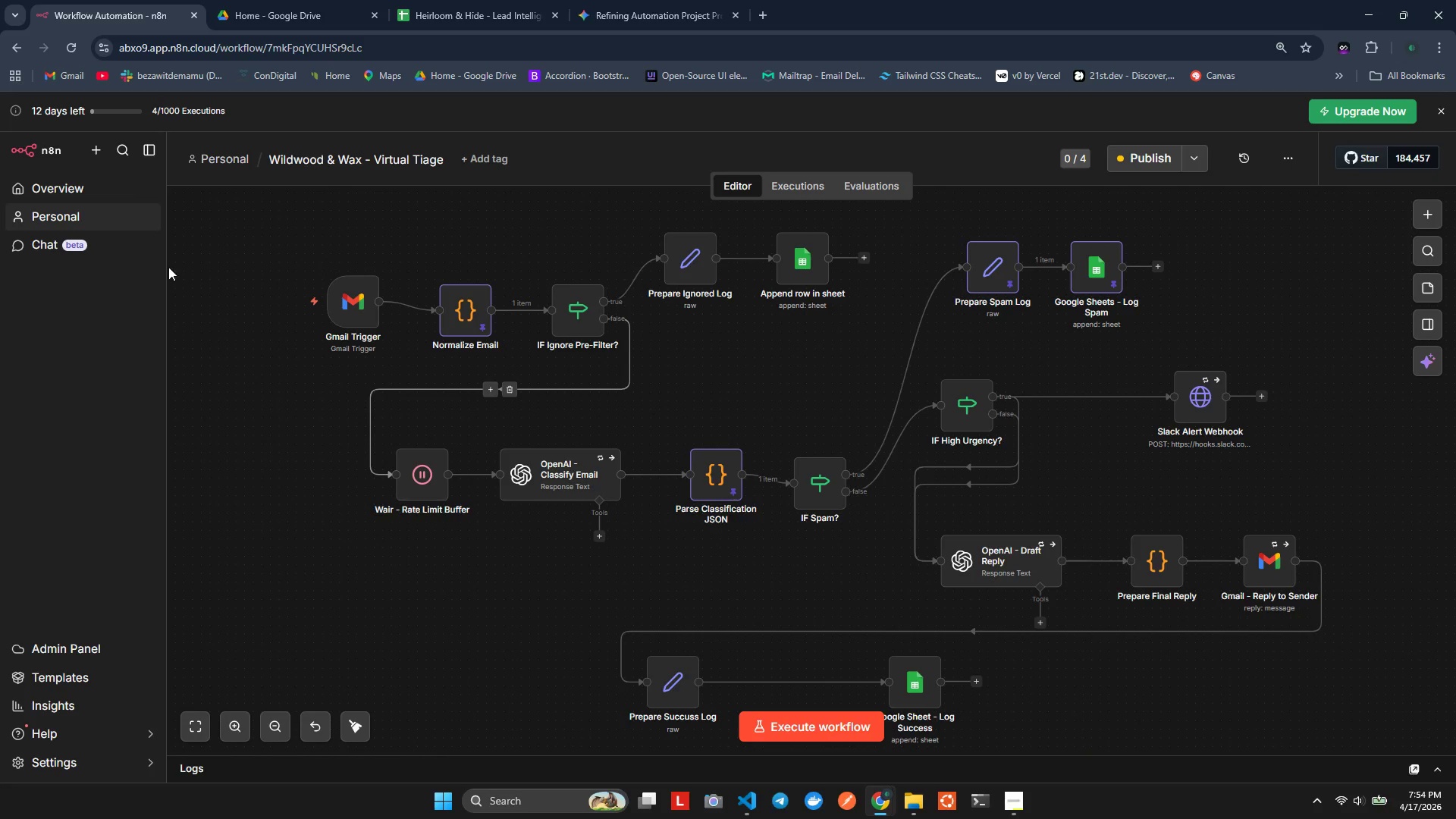 
key(Meta+Shift+ShiftLeft)
 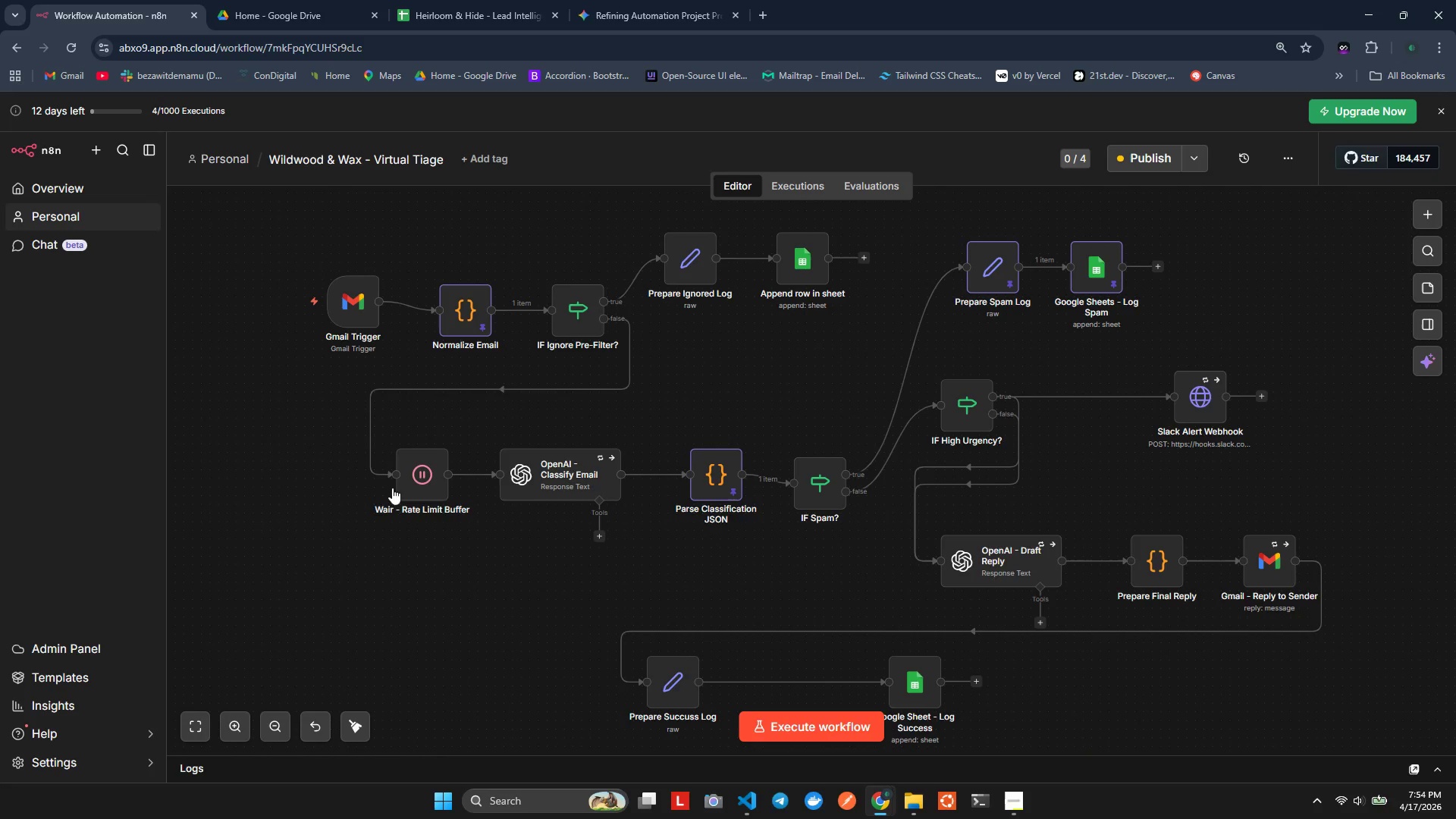 
key(Meta+Shift+S)
 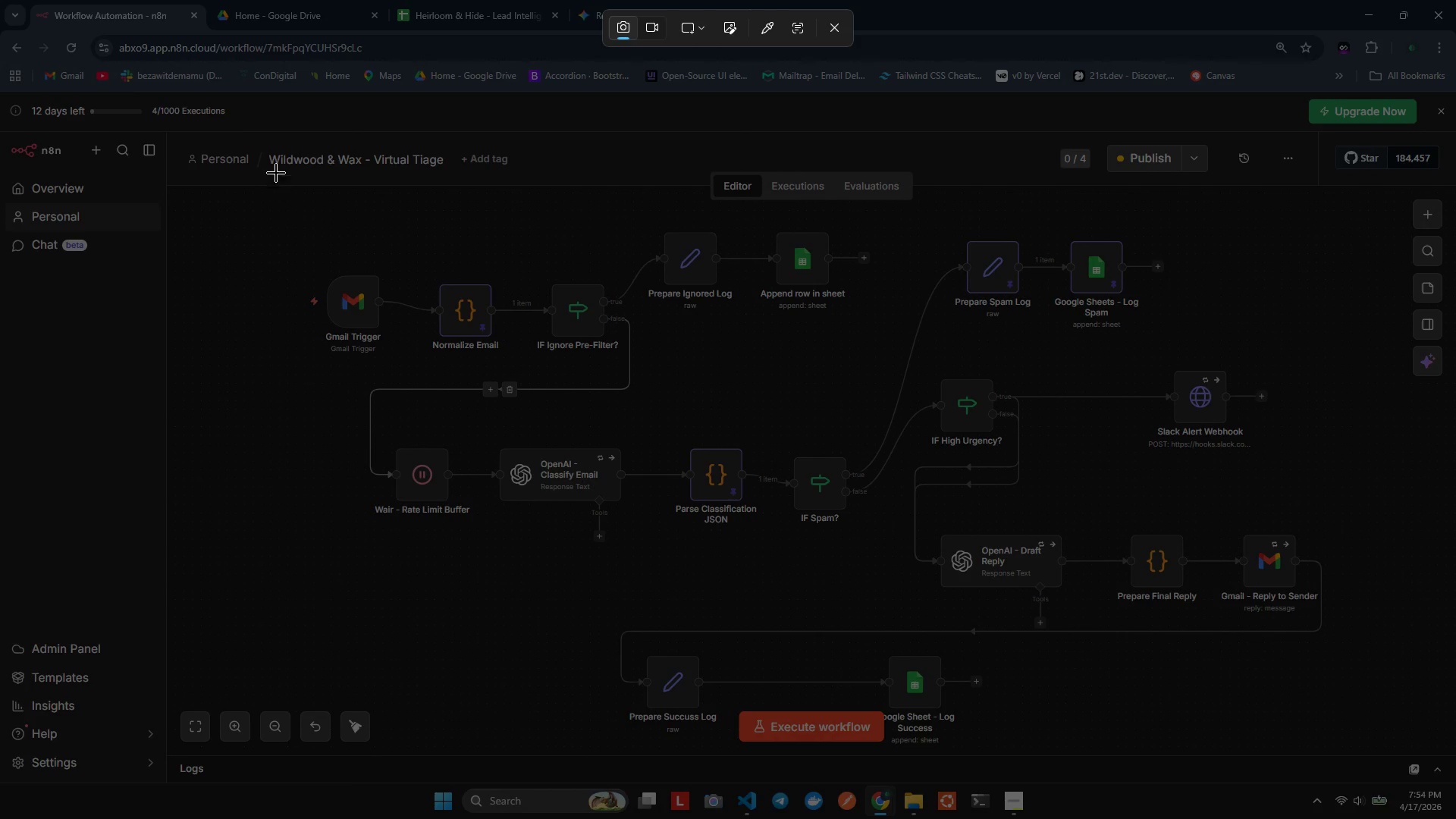 
wait(5.17)
 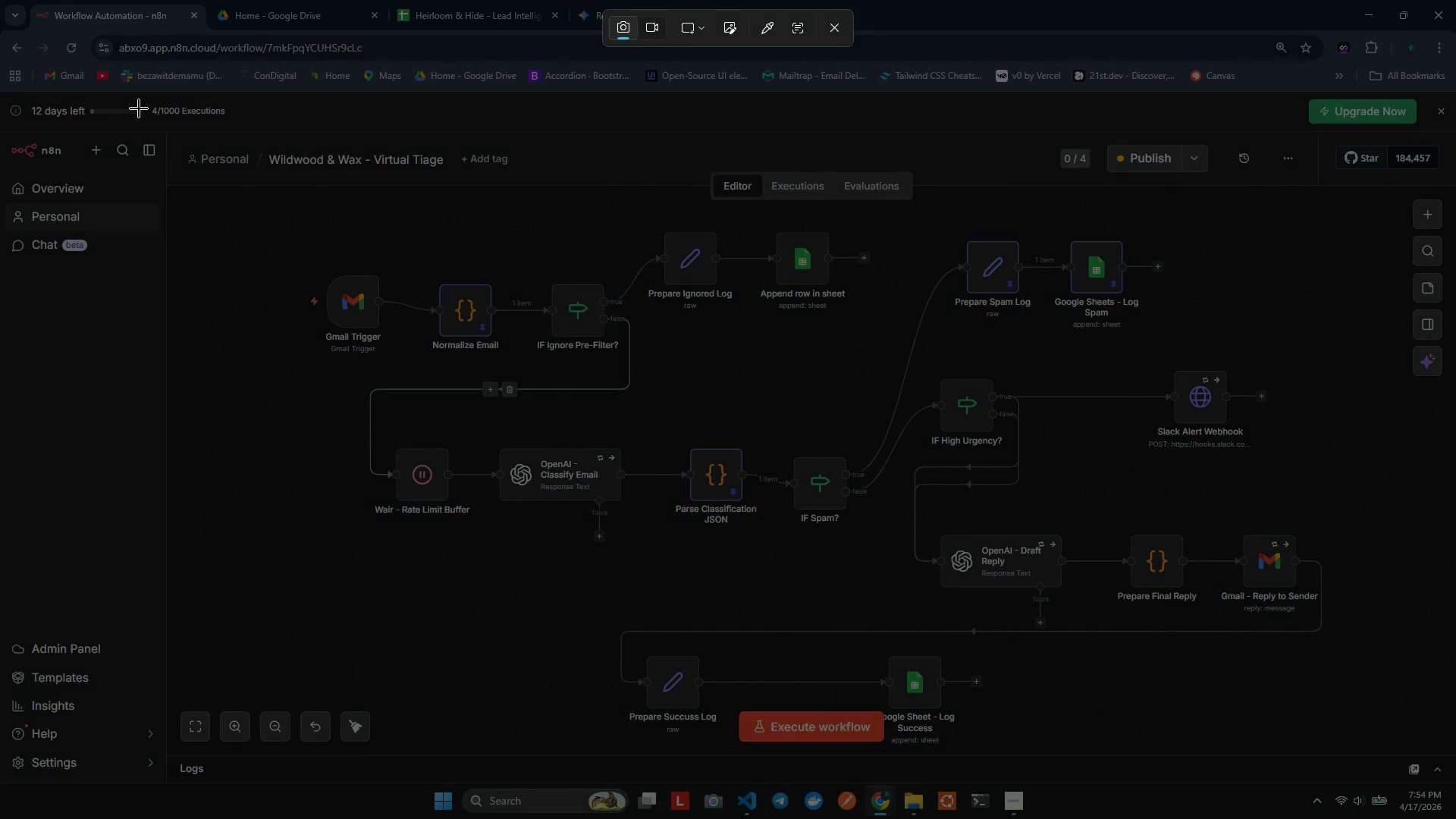 
left_click_drag(start_coordinate=[0, 114], to_coordinate=[1455, 753])
 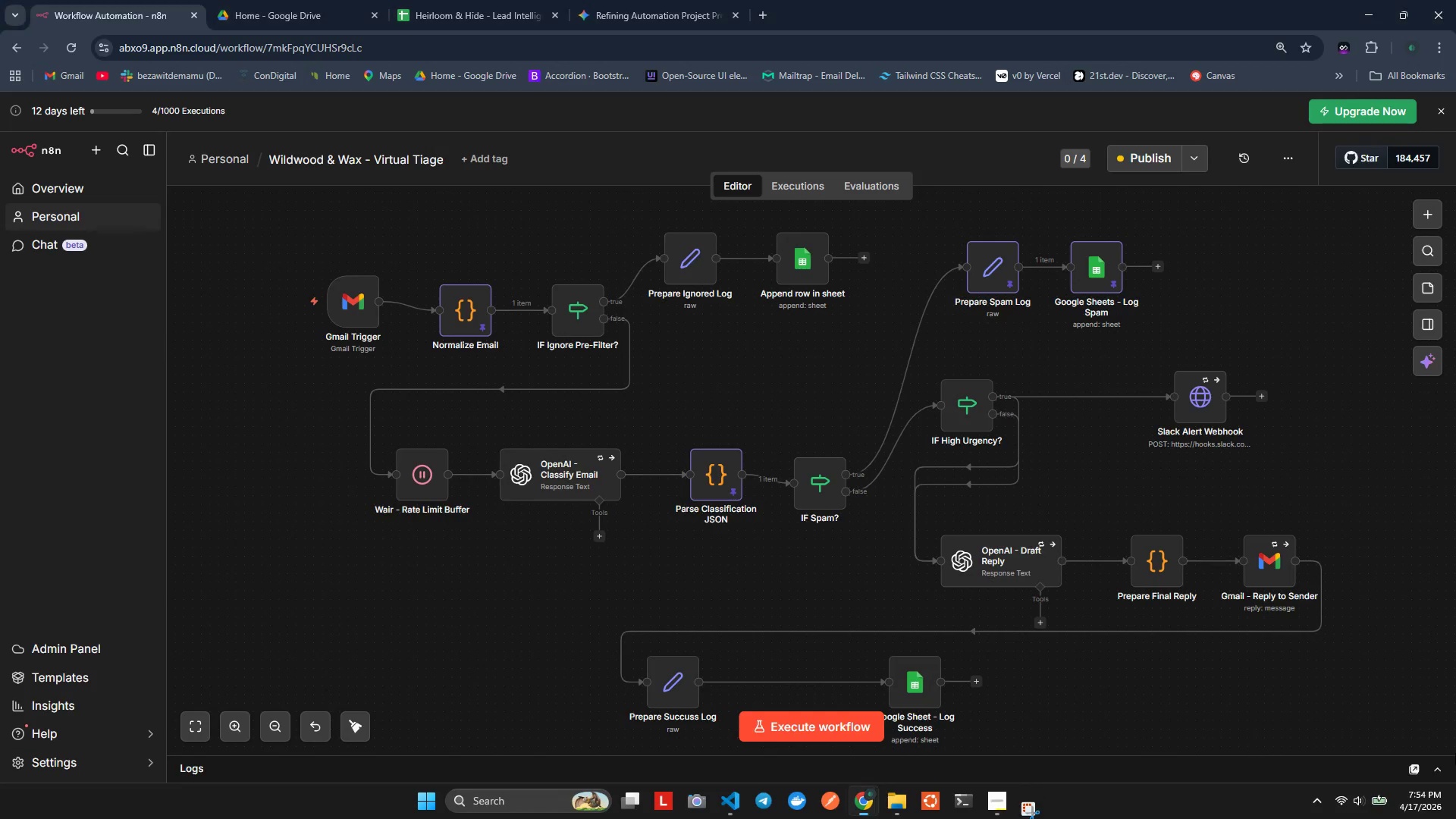 
key(Alt+Tab)
 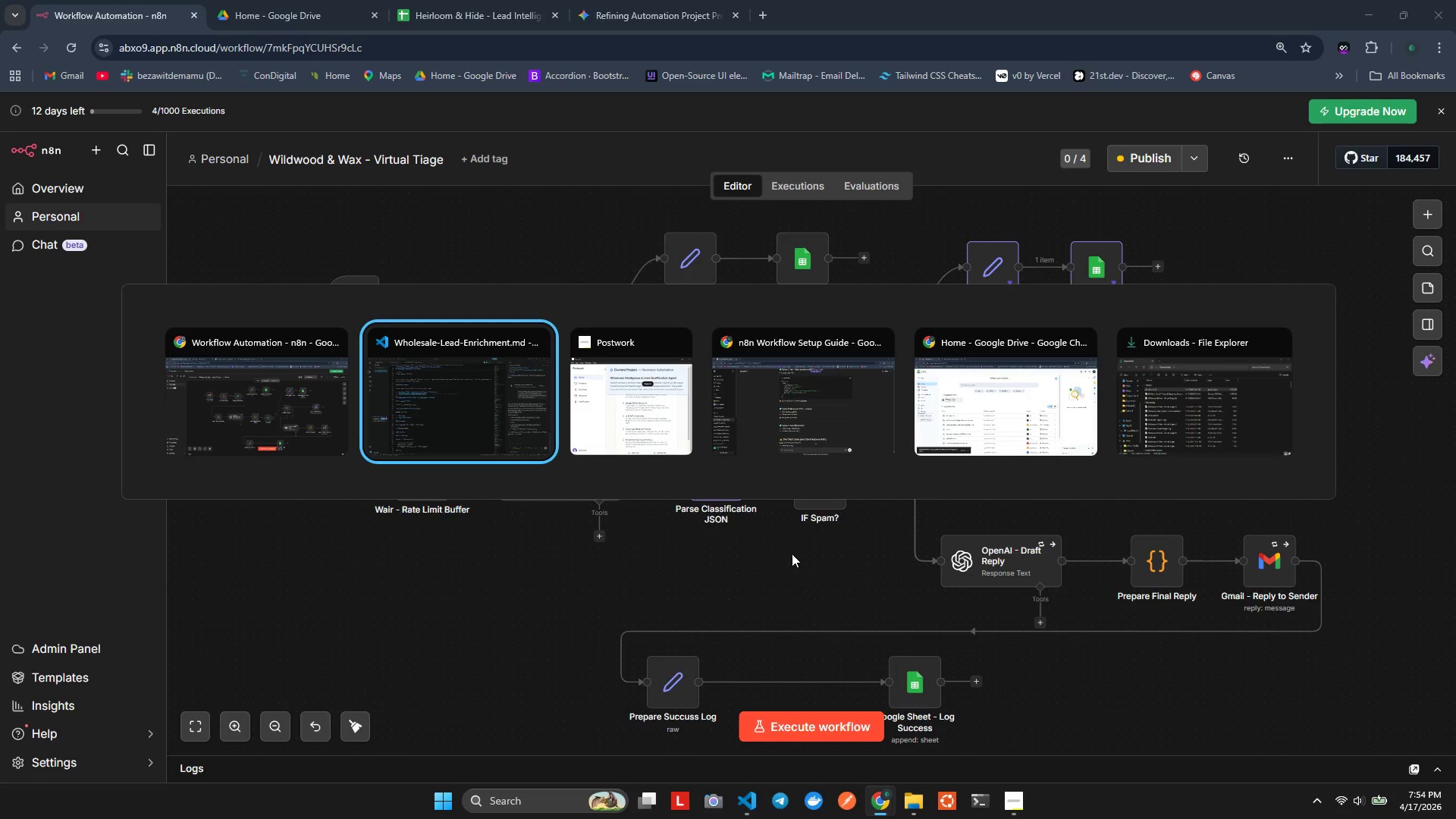 
key(Alt+Tab)
 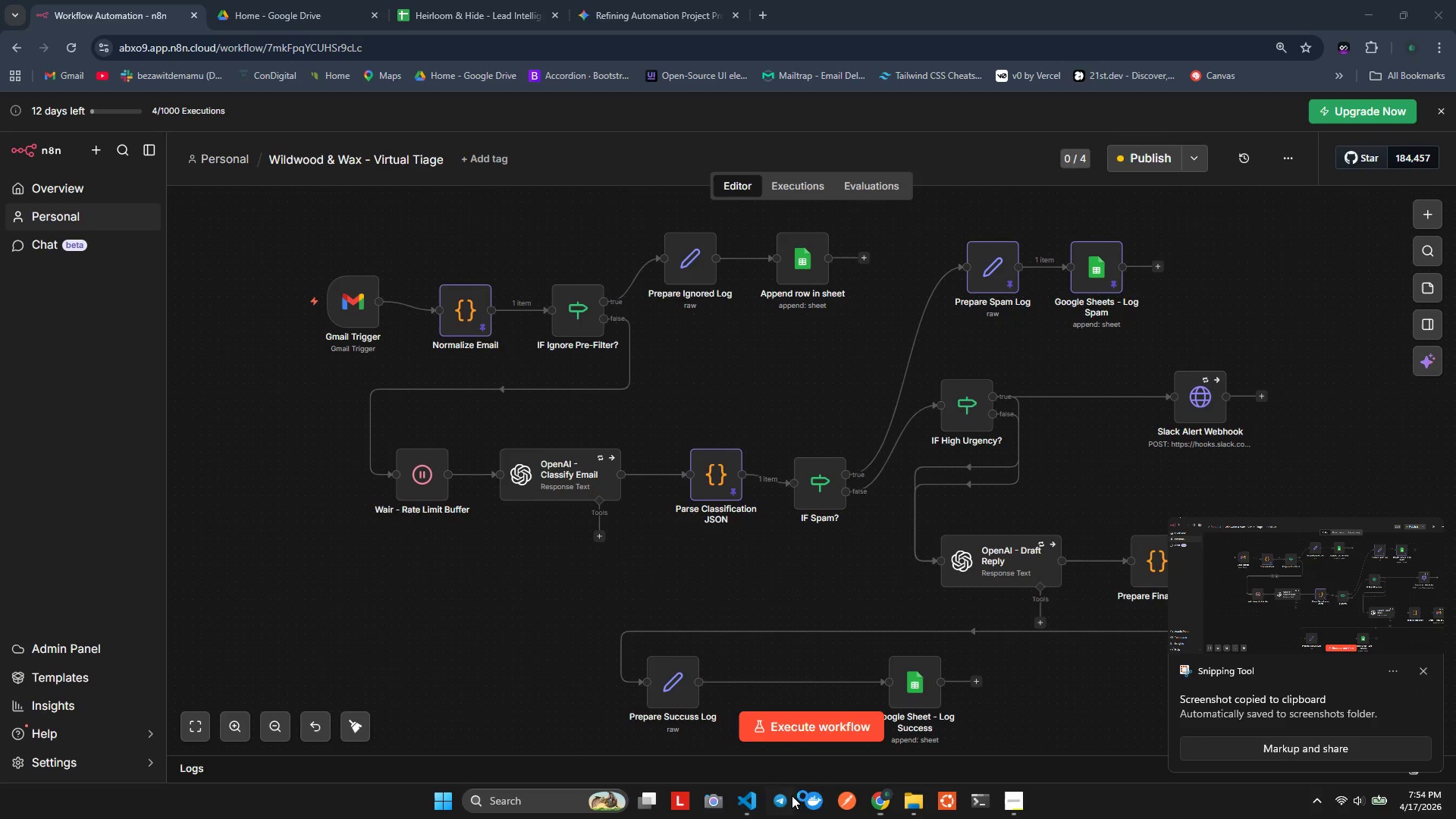 
left_click([504, 197])
 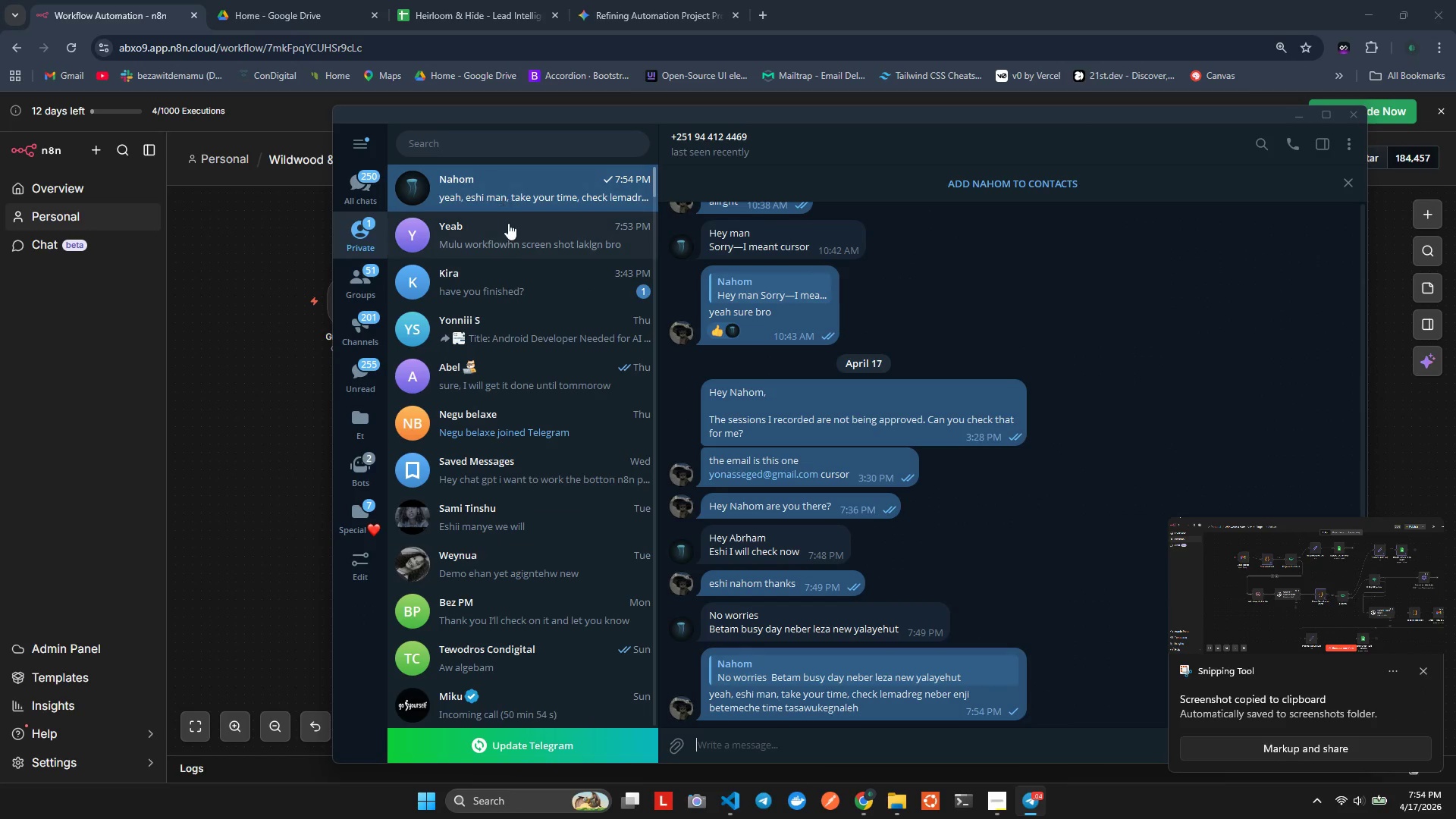 
left_click([515, 240])
 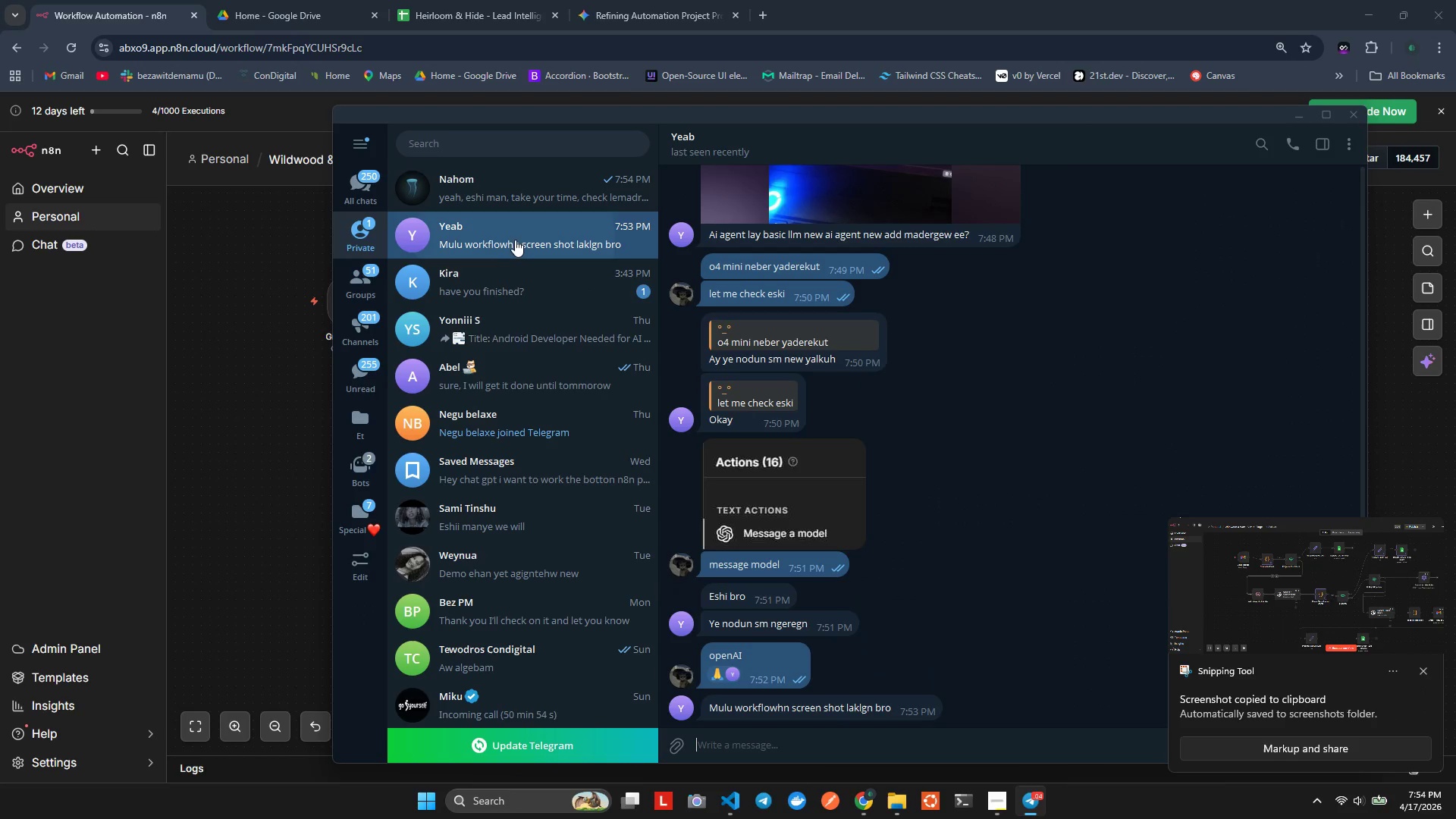 
key(Control+ControlLeft)
 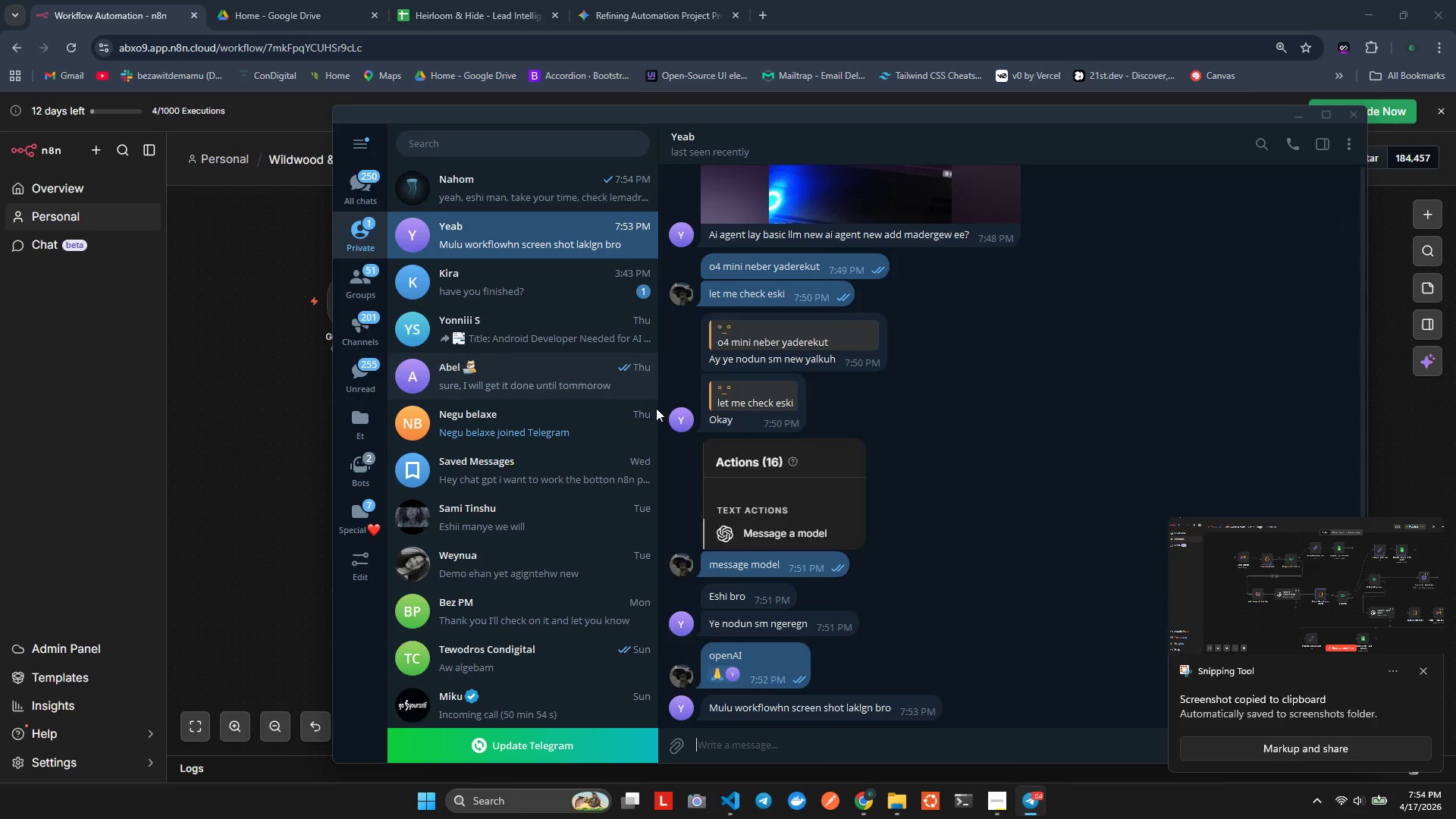 
key(Control+V)
 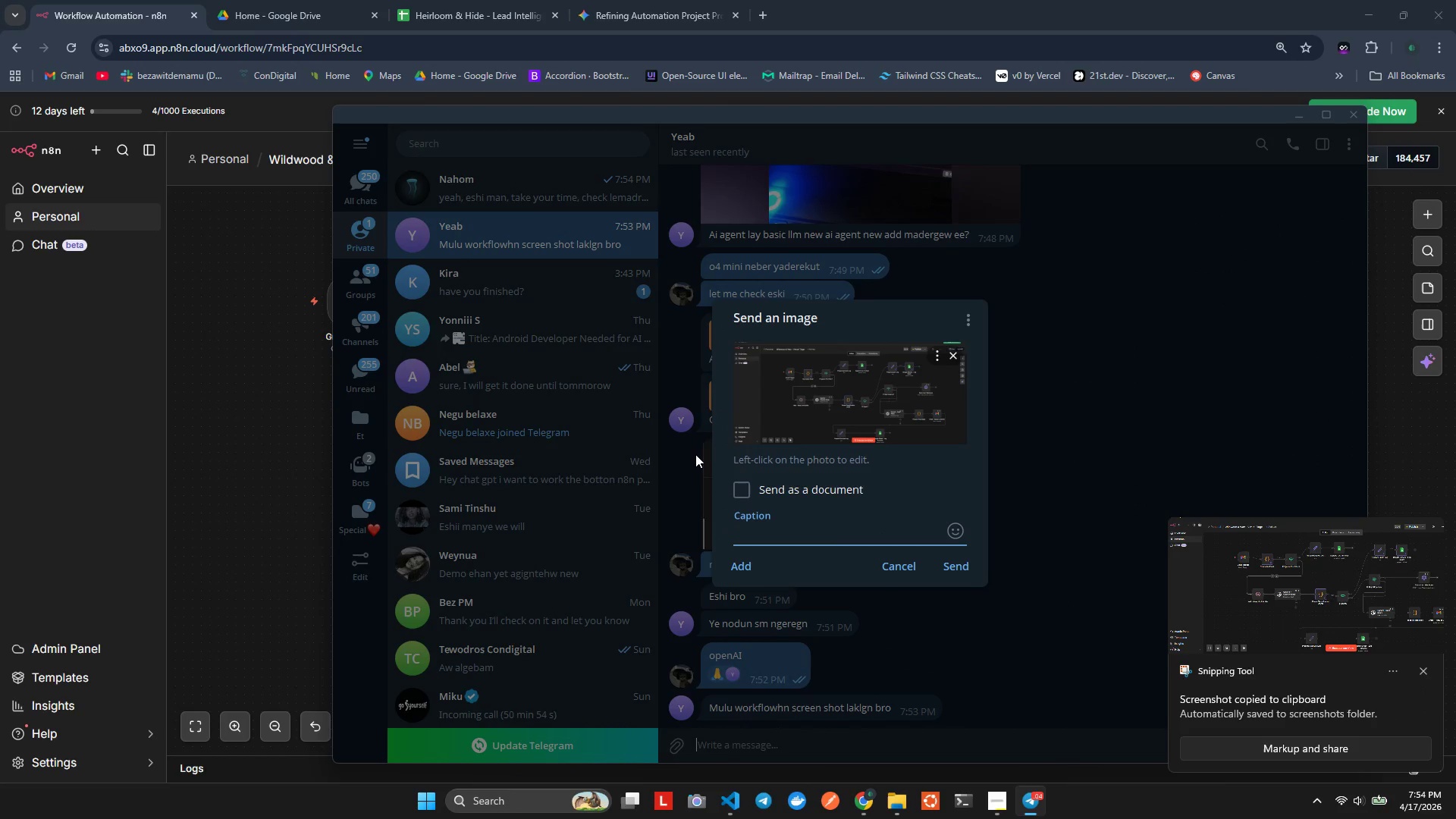 
key(Enter)
 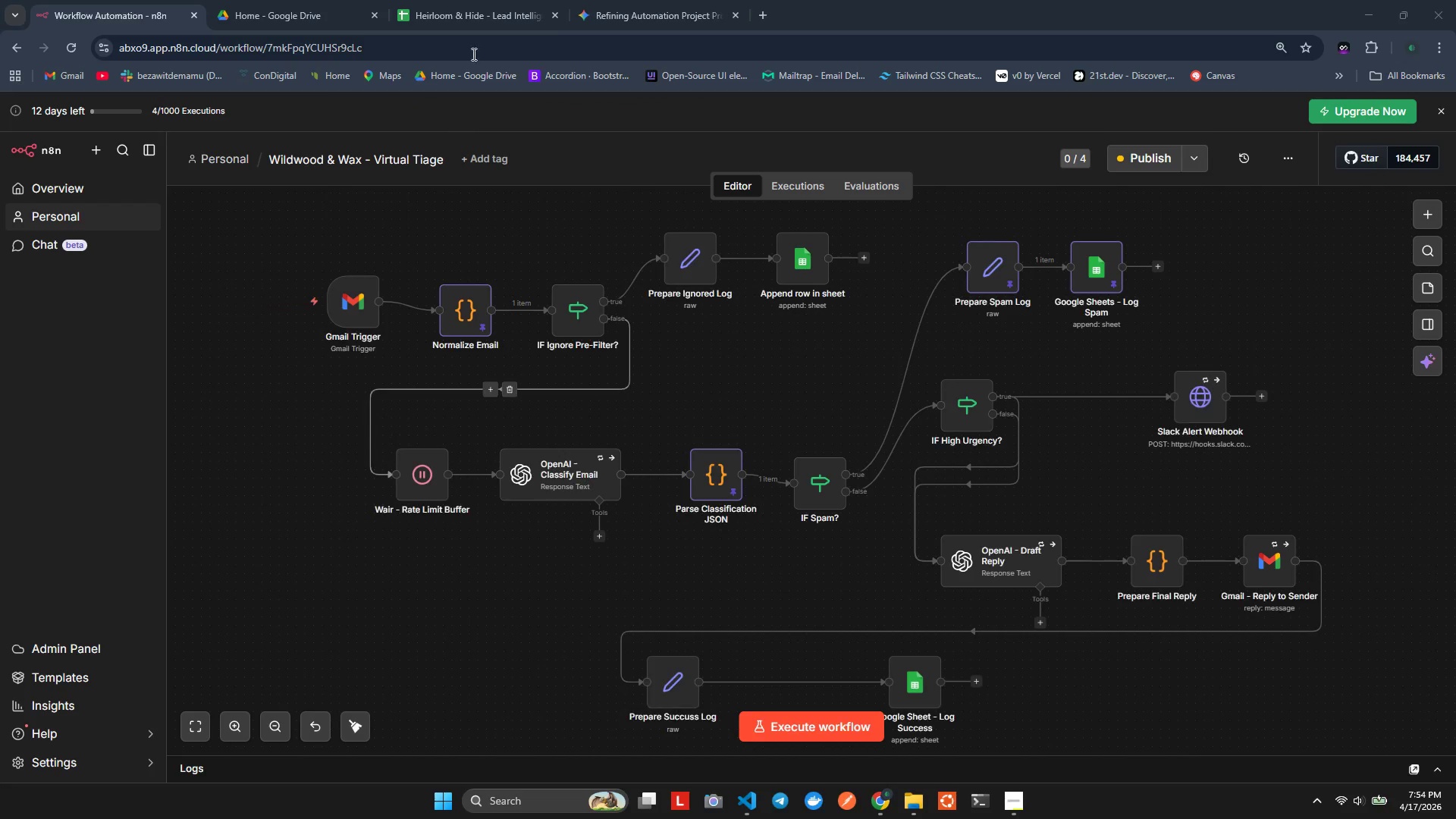 
wait(6.62)
 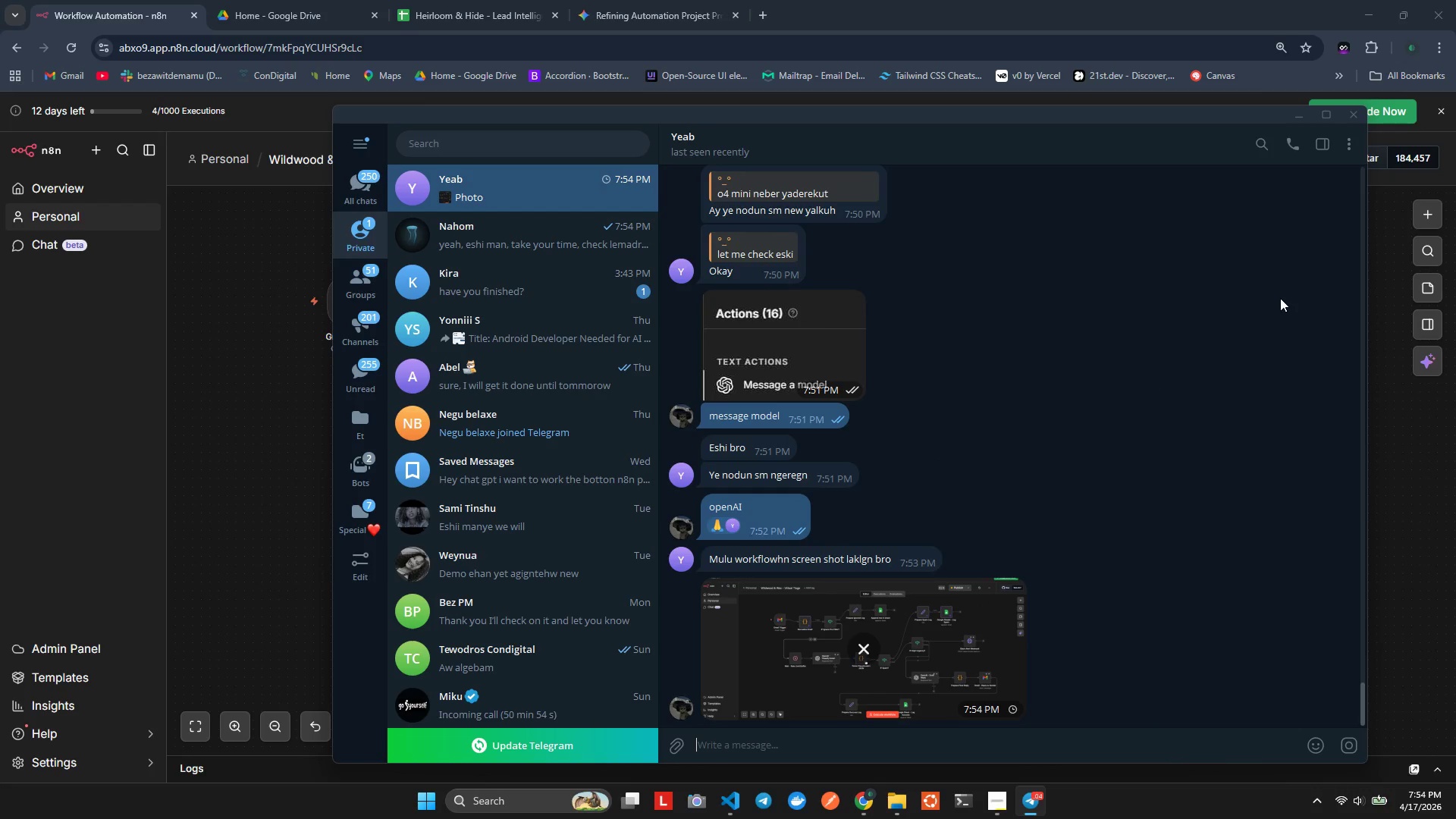 
left_click([785, 796])
 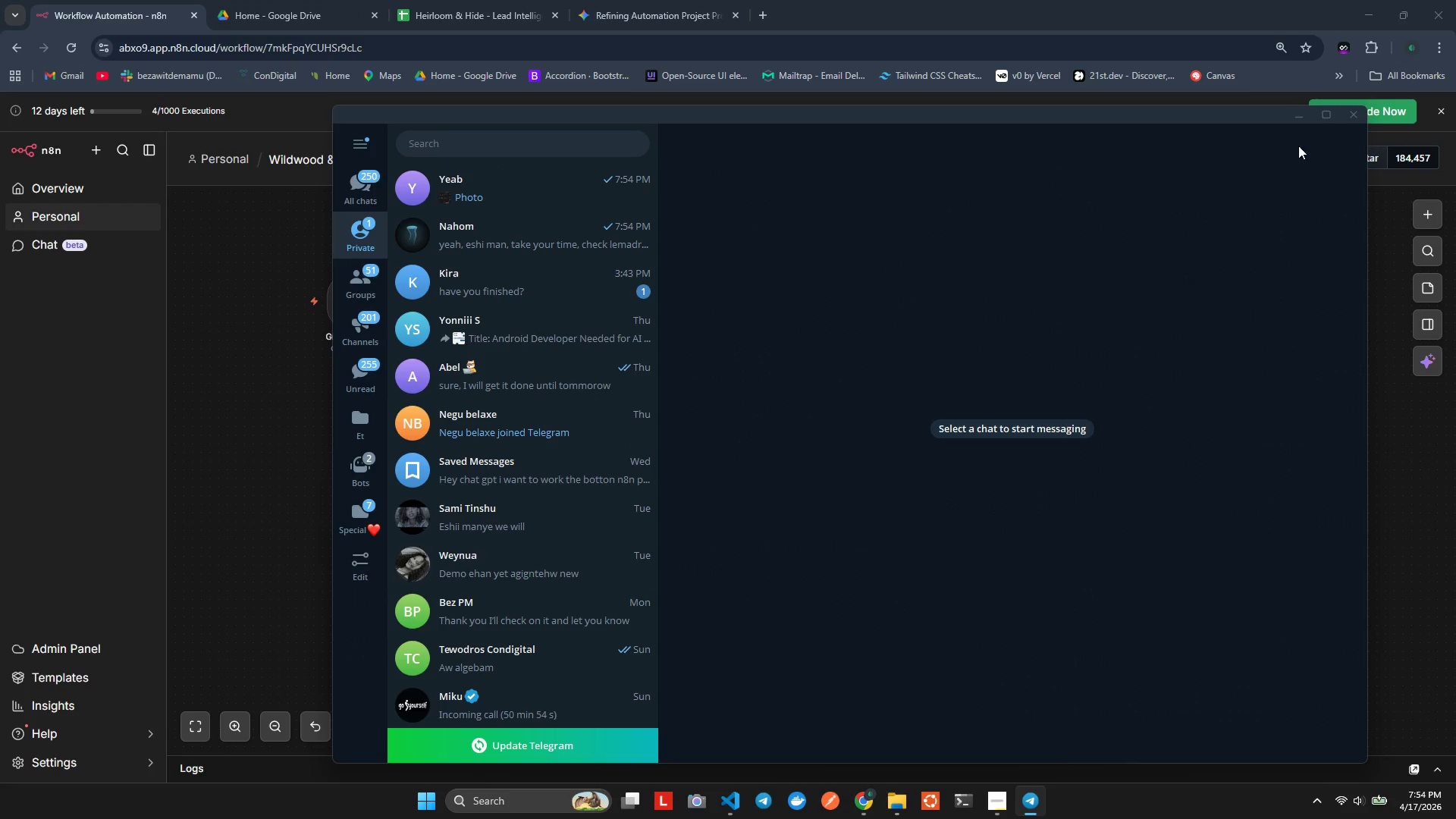 
left_click([1347, 119])
 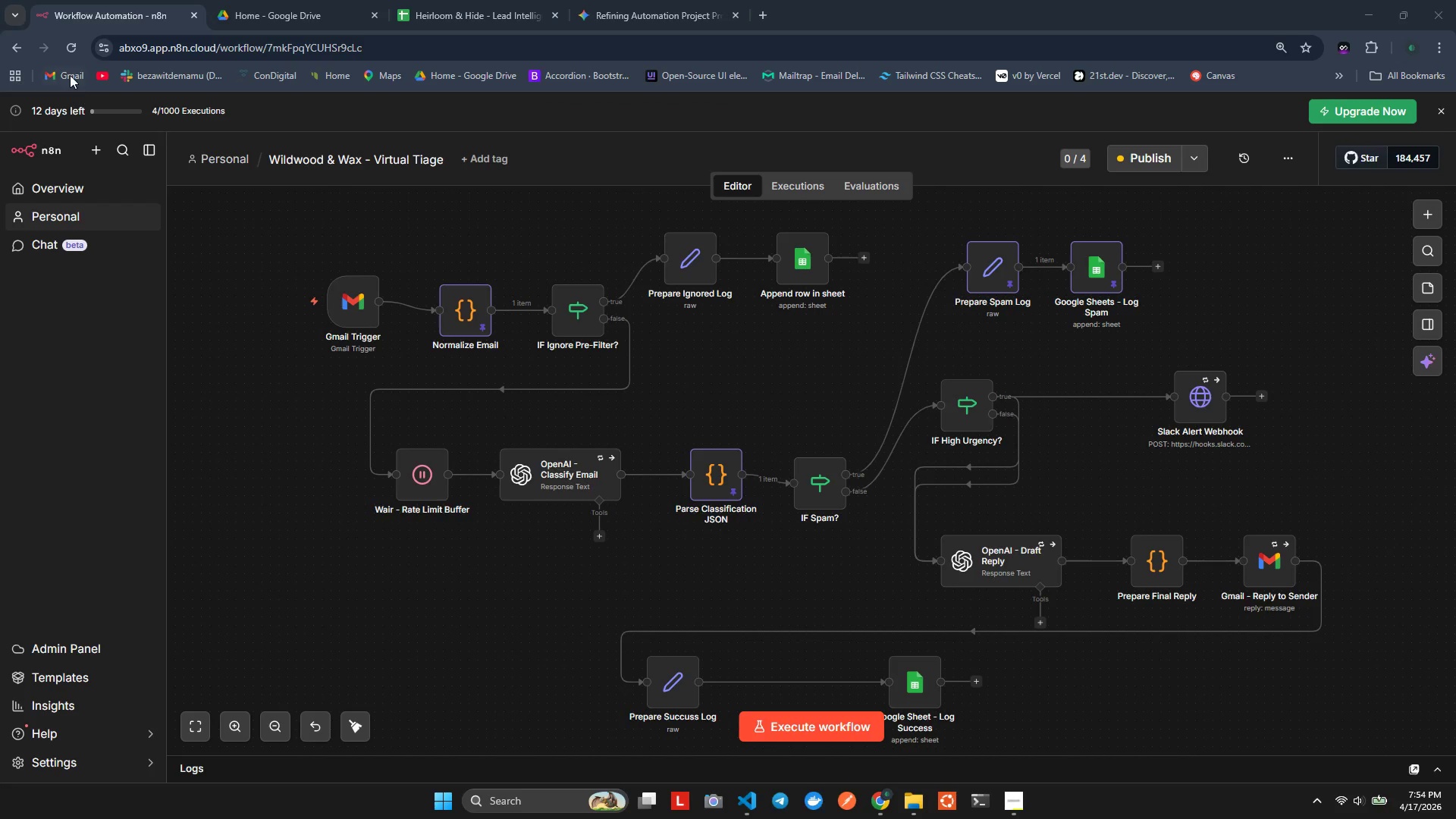 
left_click([14, 39])
 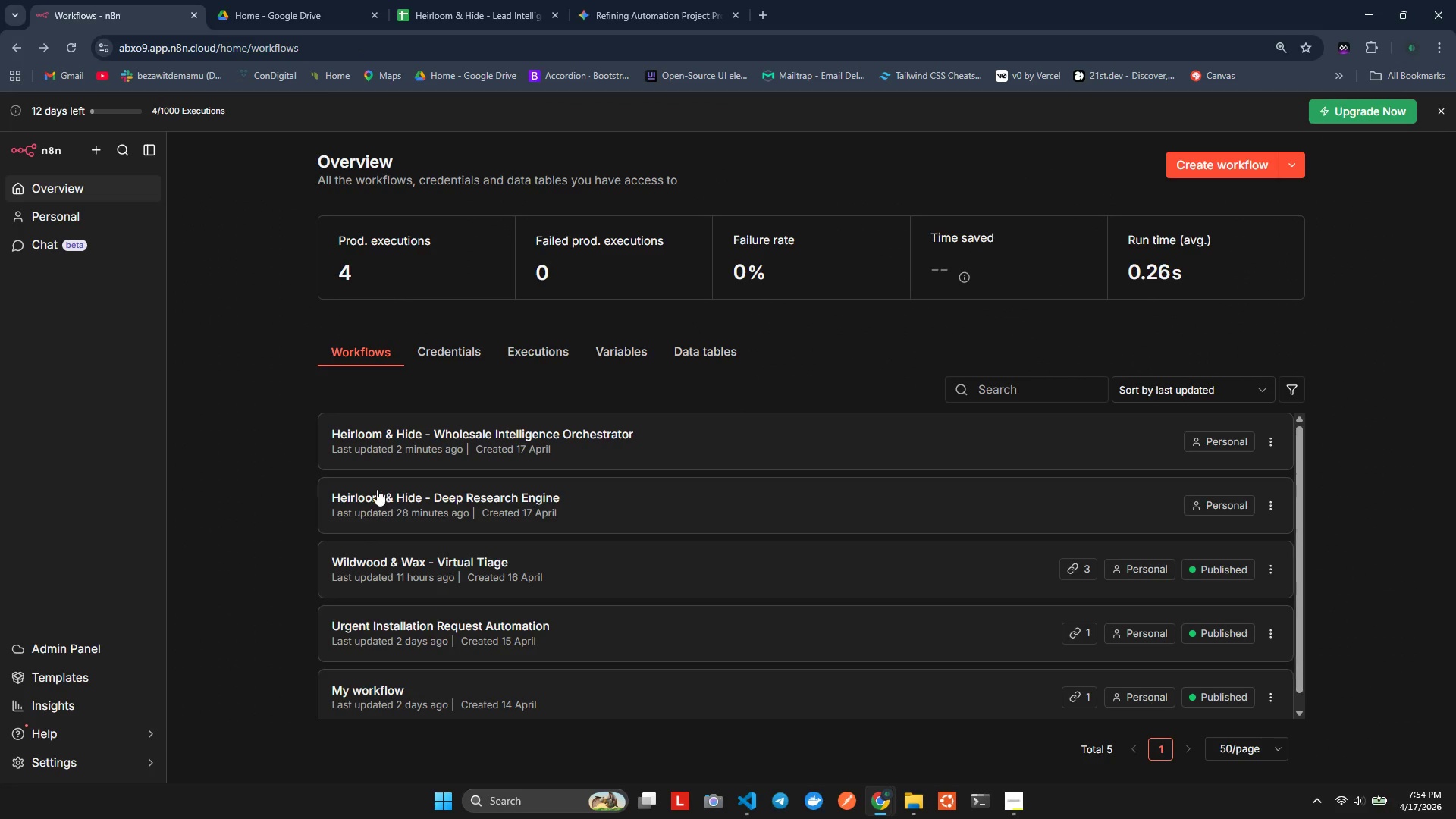 
left_click([410, 444])
 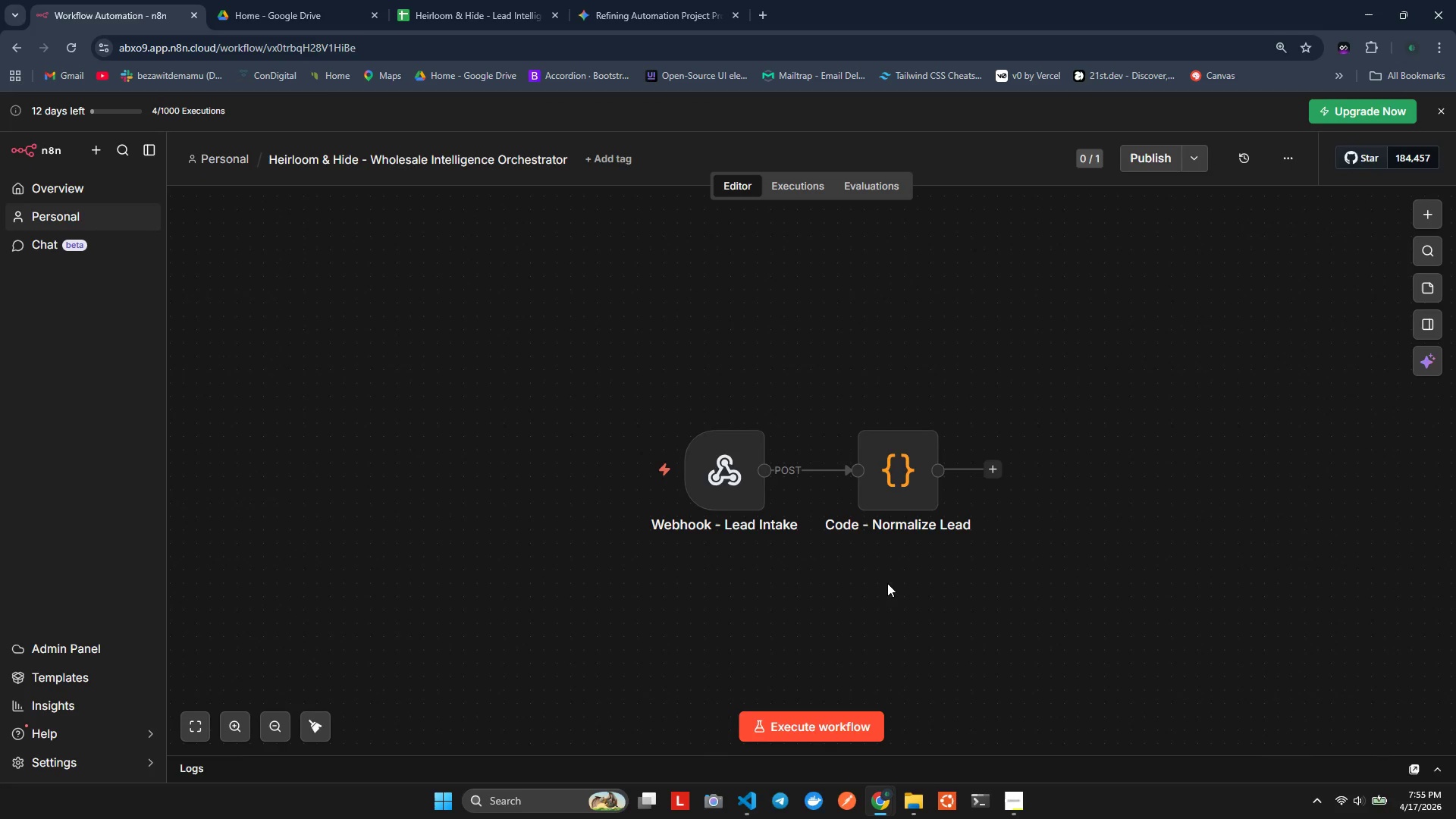 
double_click([894, 463])
 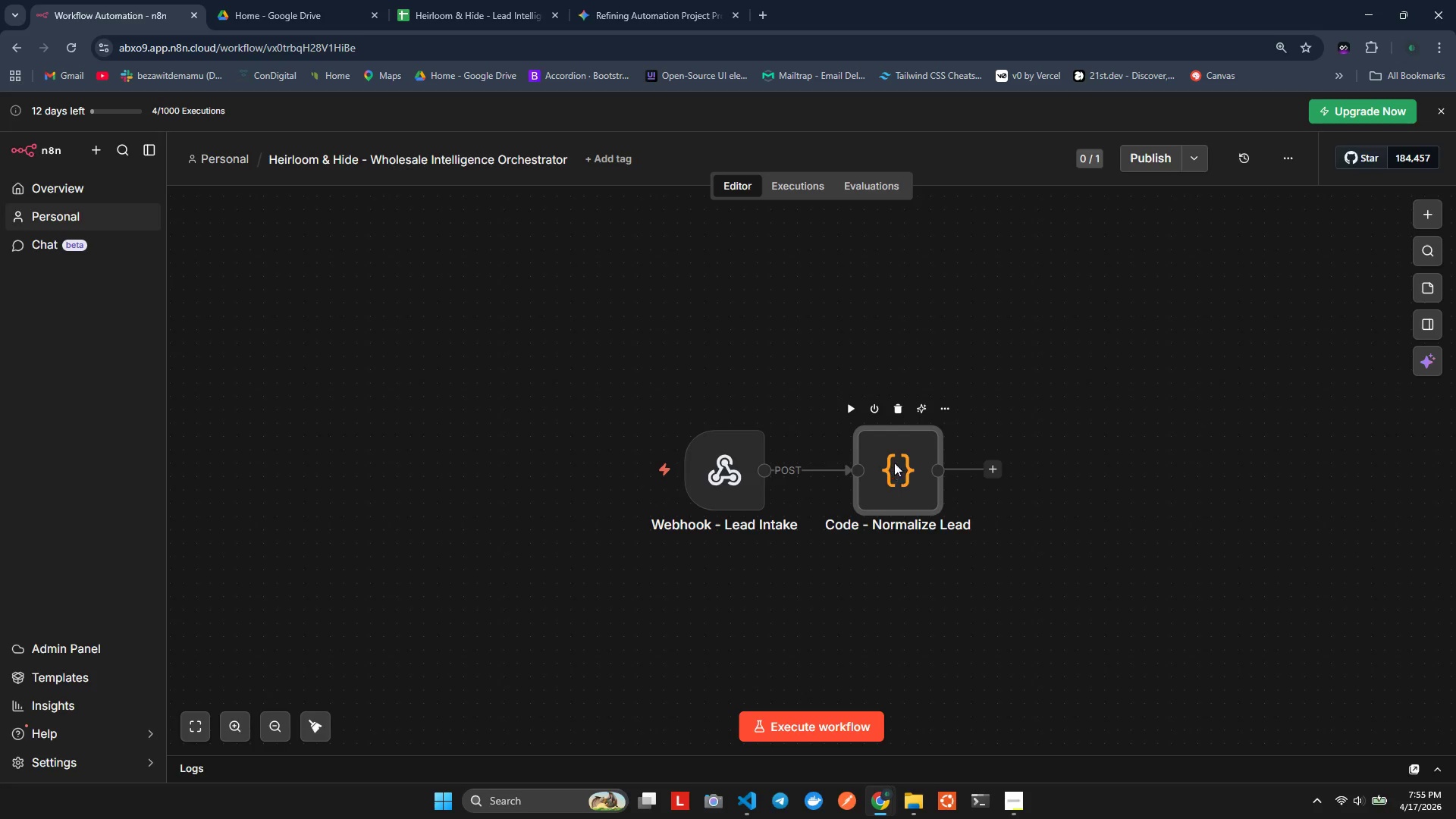 
triple_click([894, 463])
 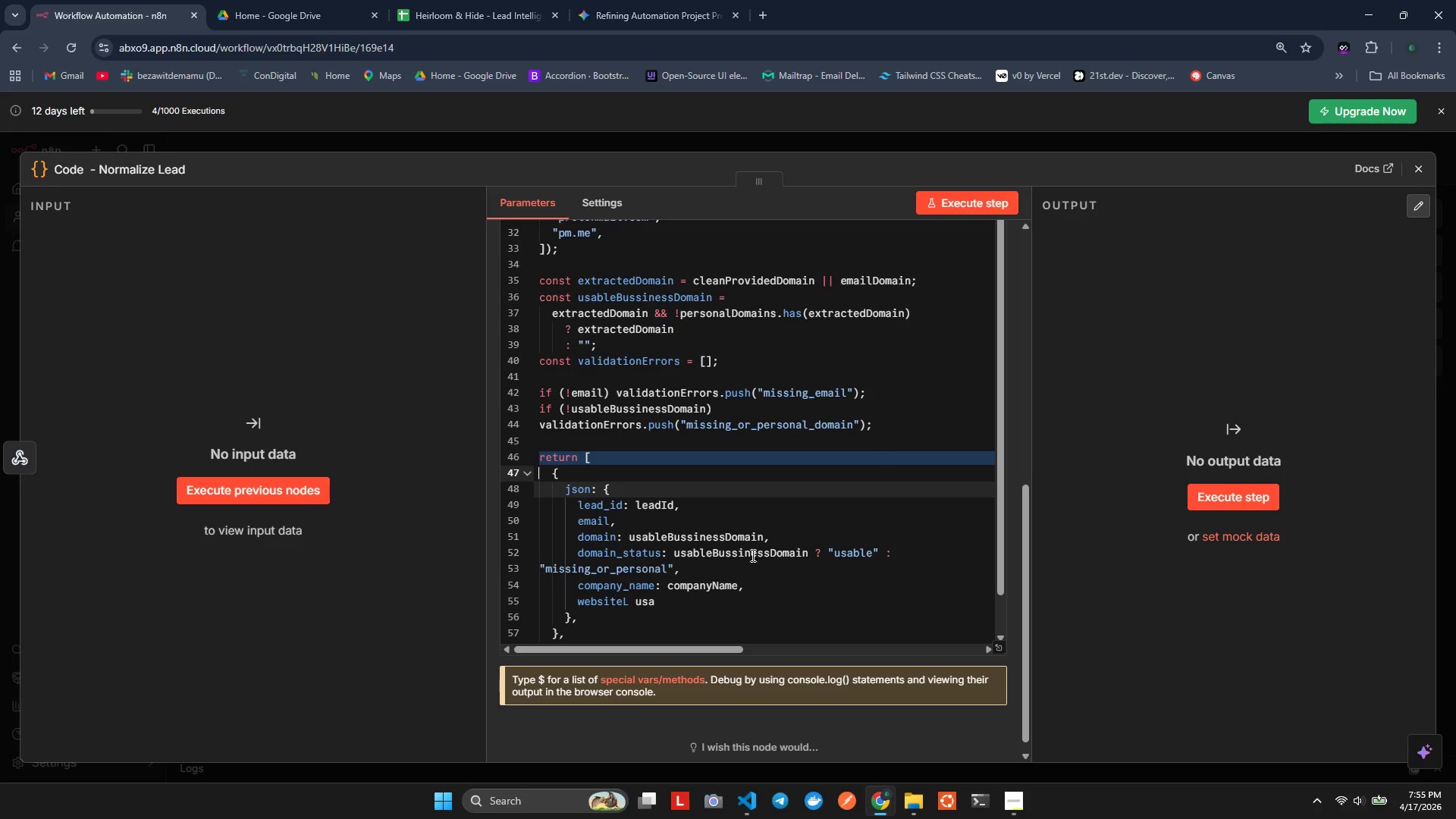 
scroll: coordinate [620, 594], scroll_direction: down, amount: 3.0
 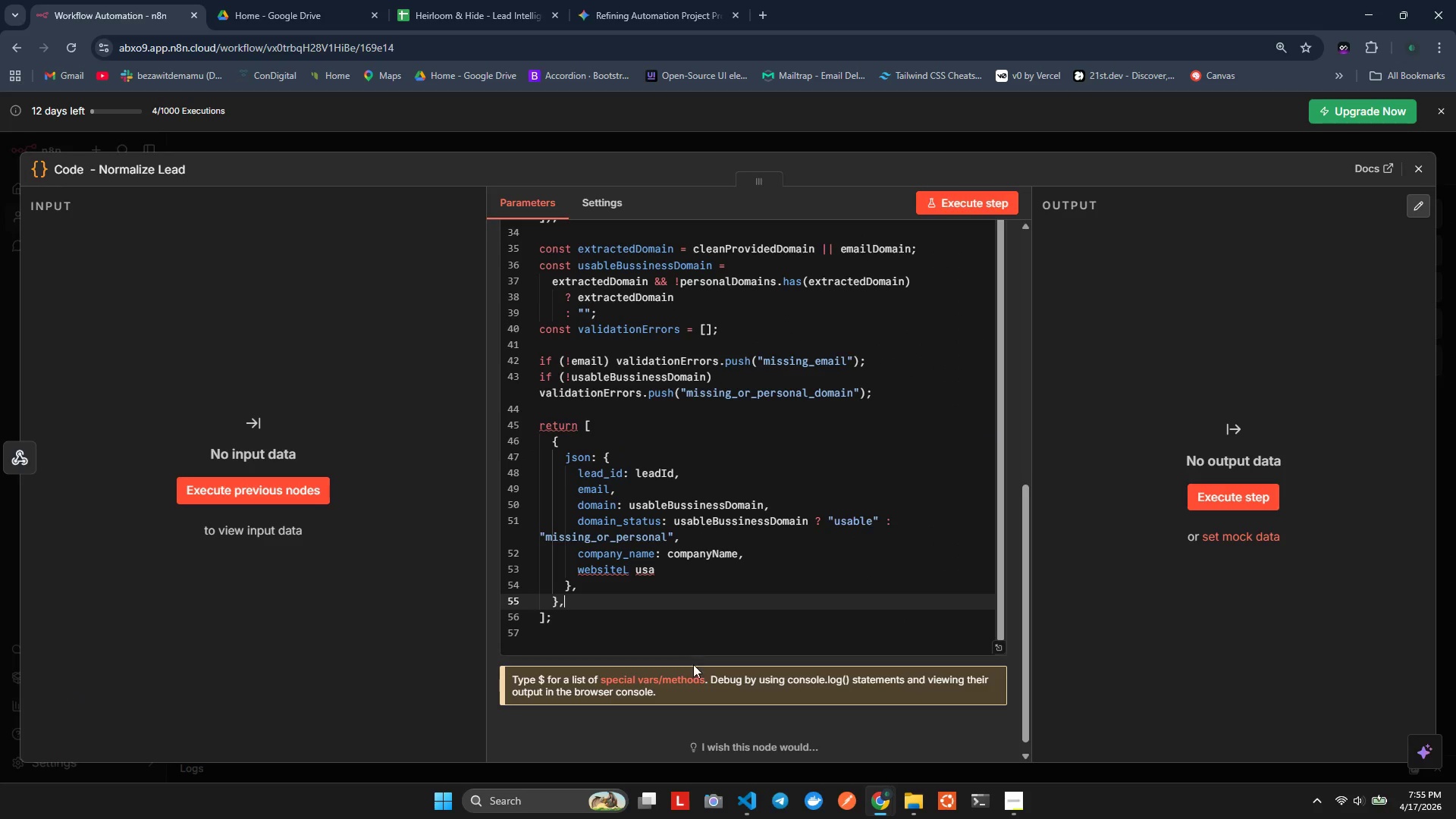 
scroll: coordinate [654, 606], scroll_direction: up, amount: 12.0
 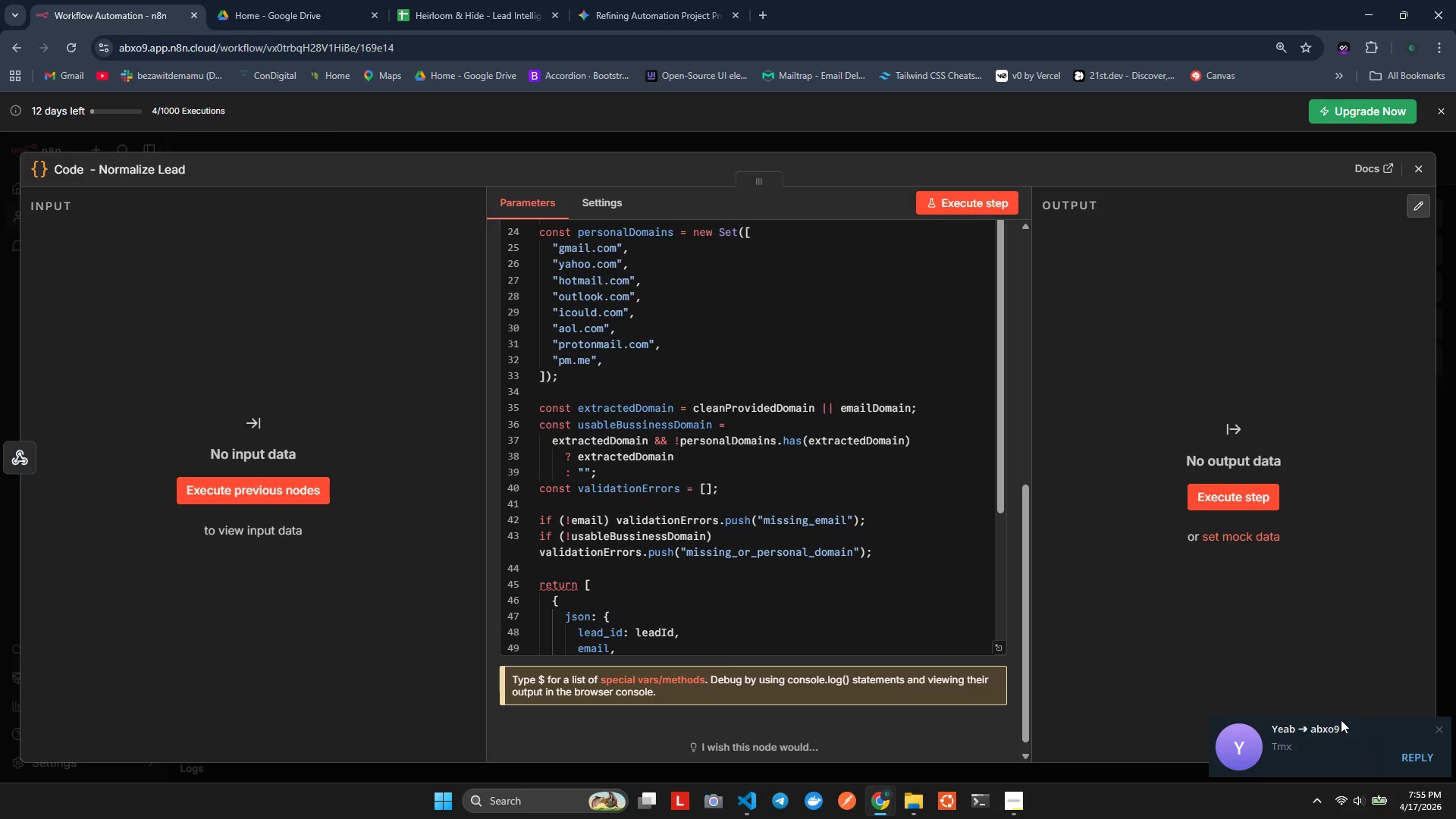 
wait(53.48)
 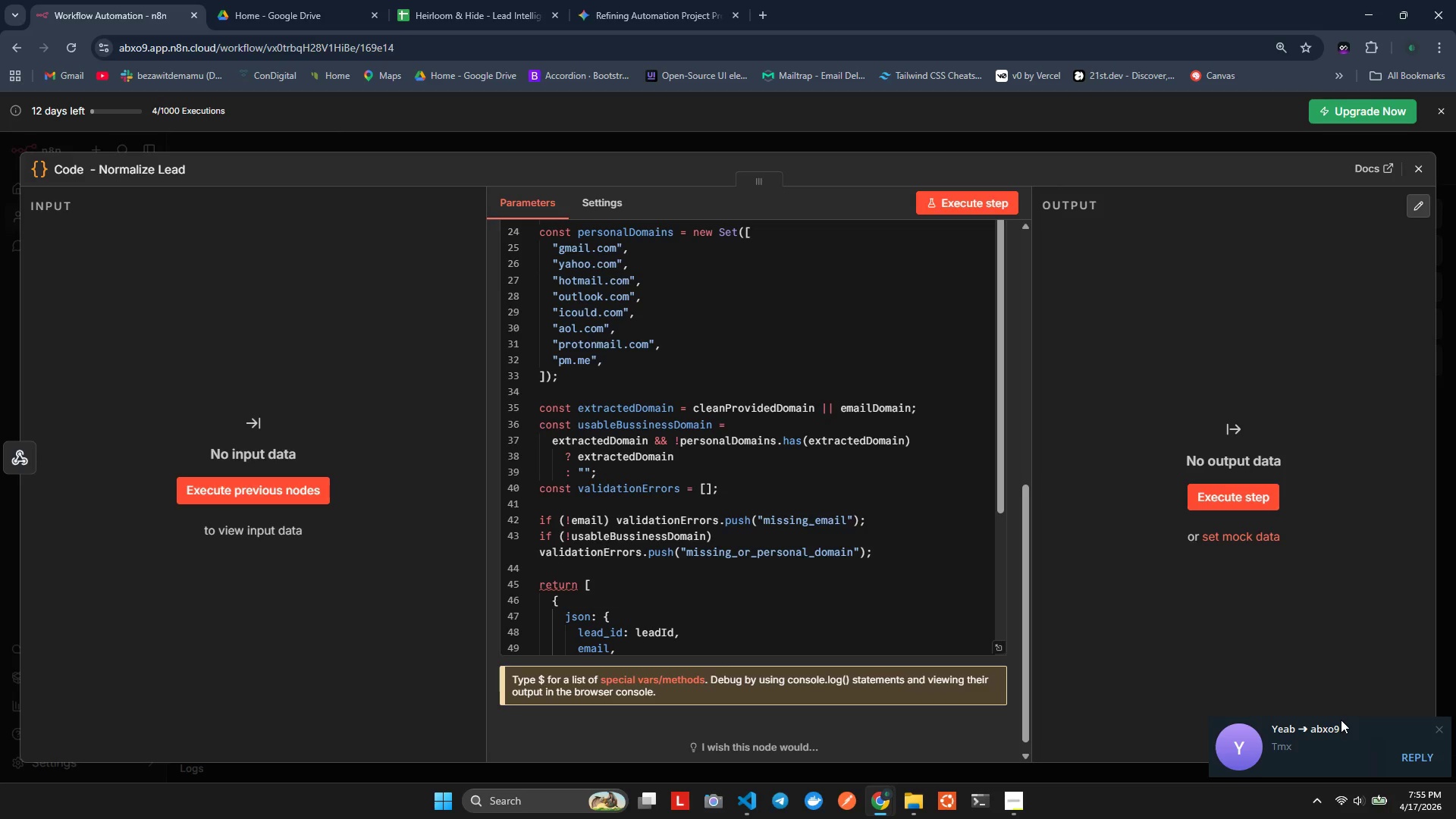 
mouse_move([1386, 699])
 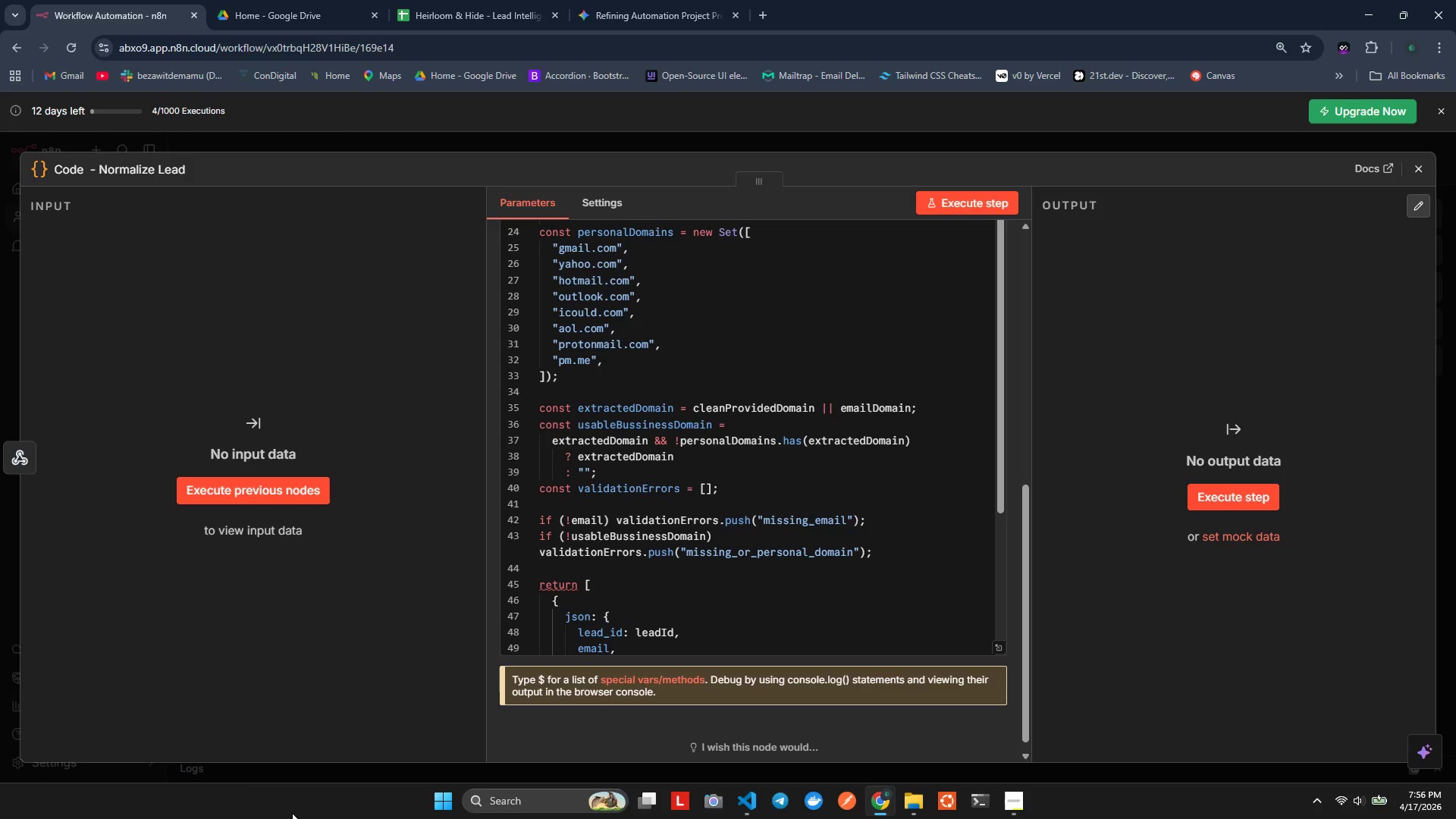 
wait(33.98)
 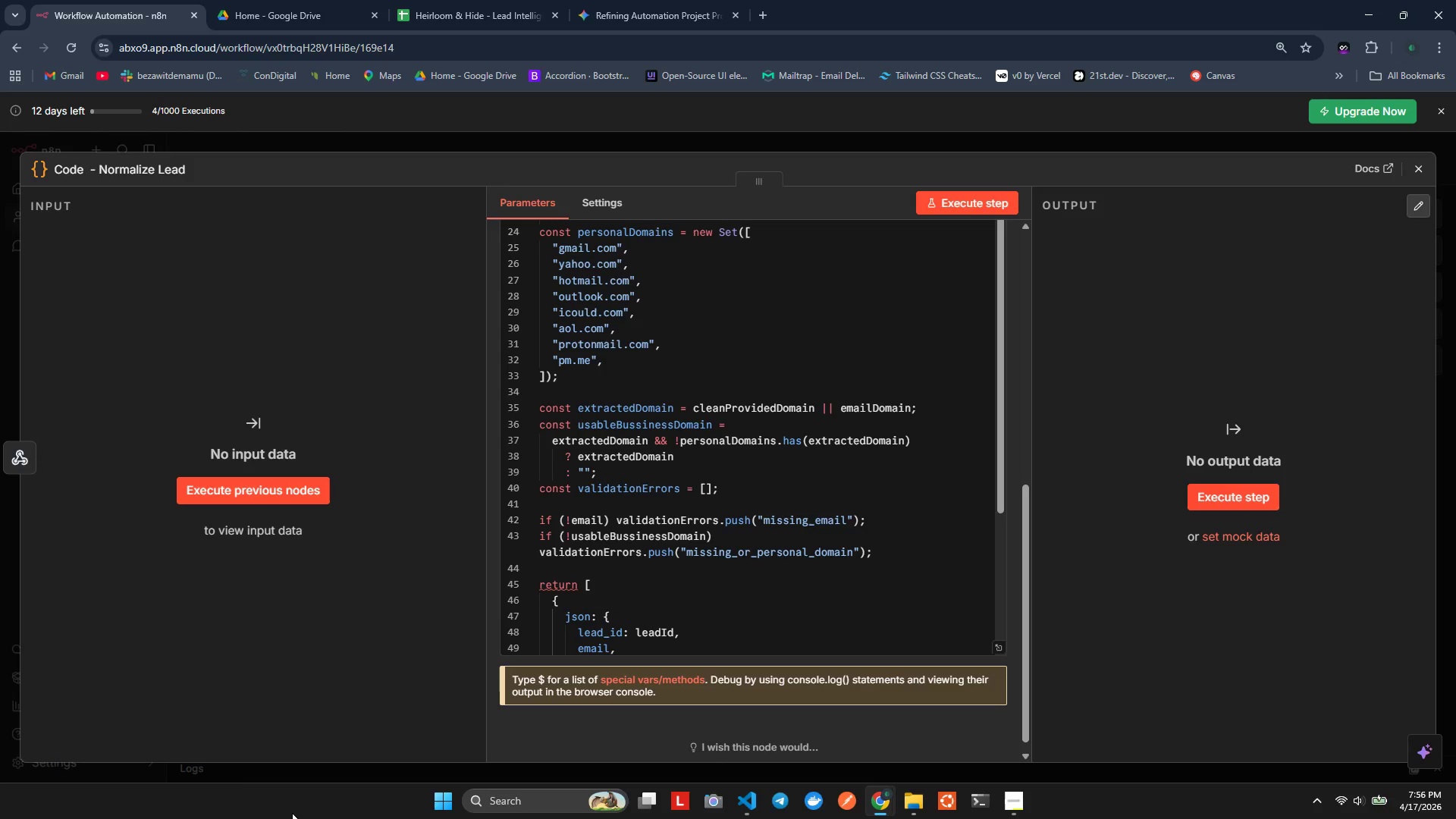 
left_click([292, 813])
 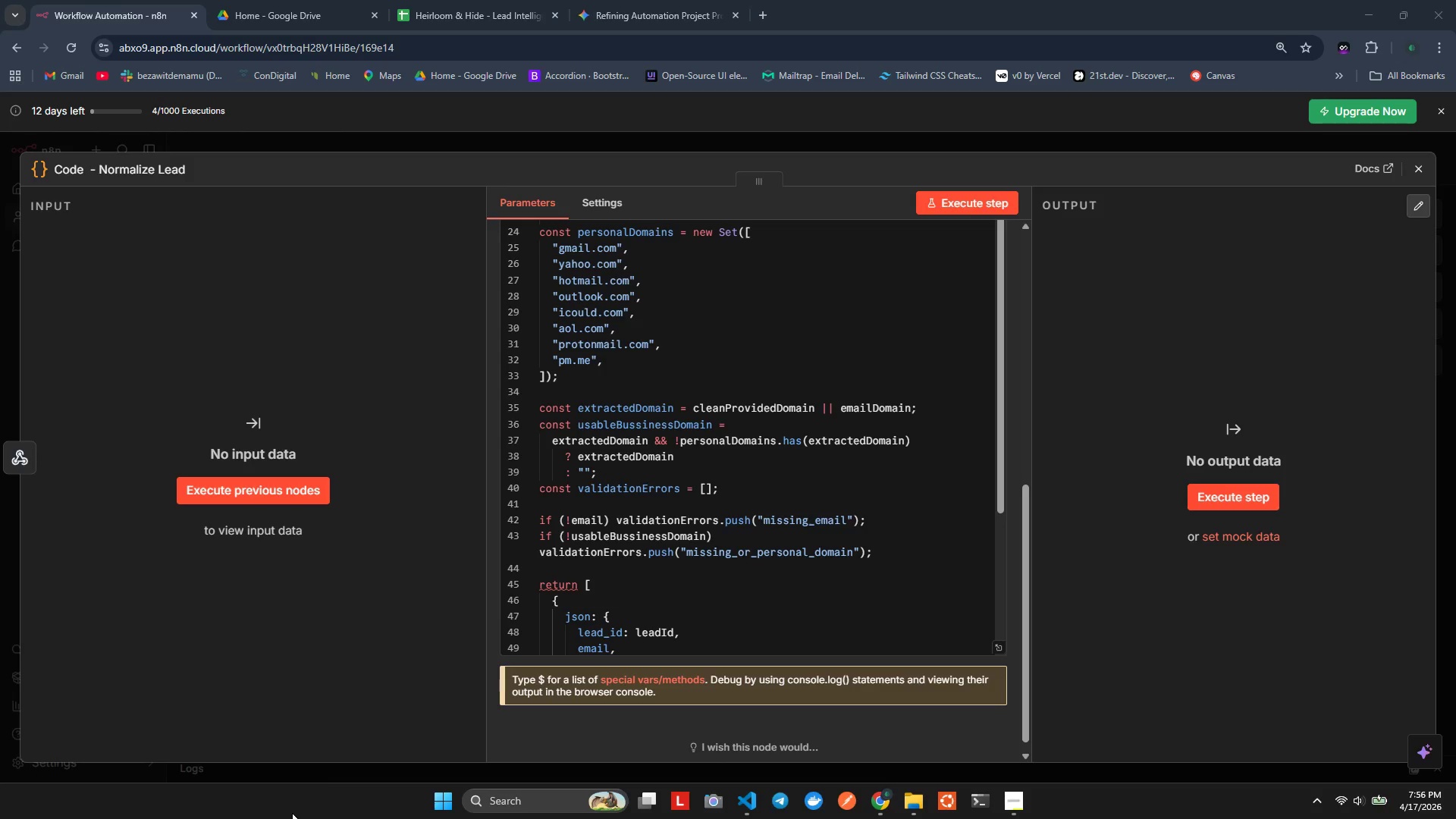 
right_click([292, 813])
 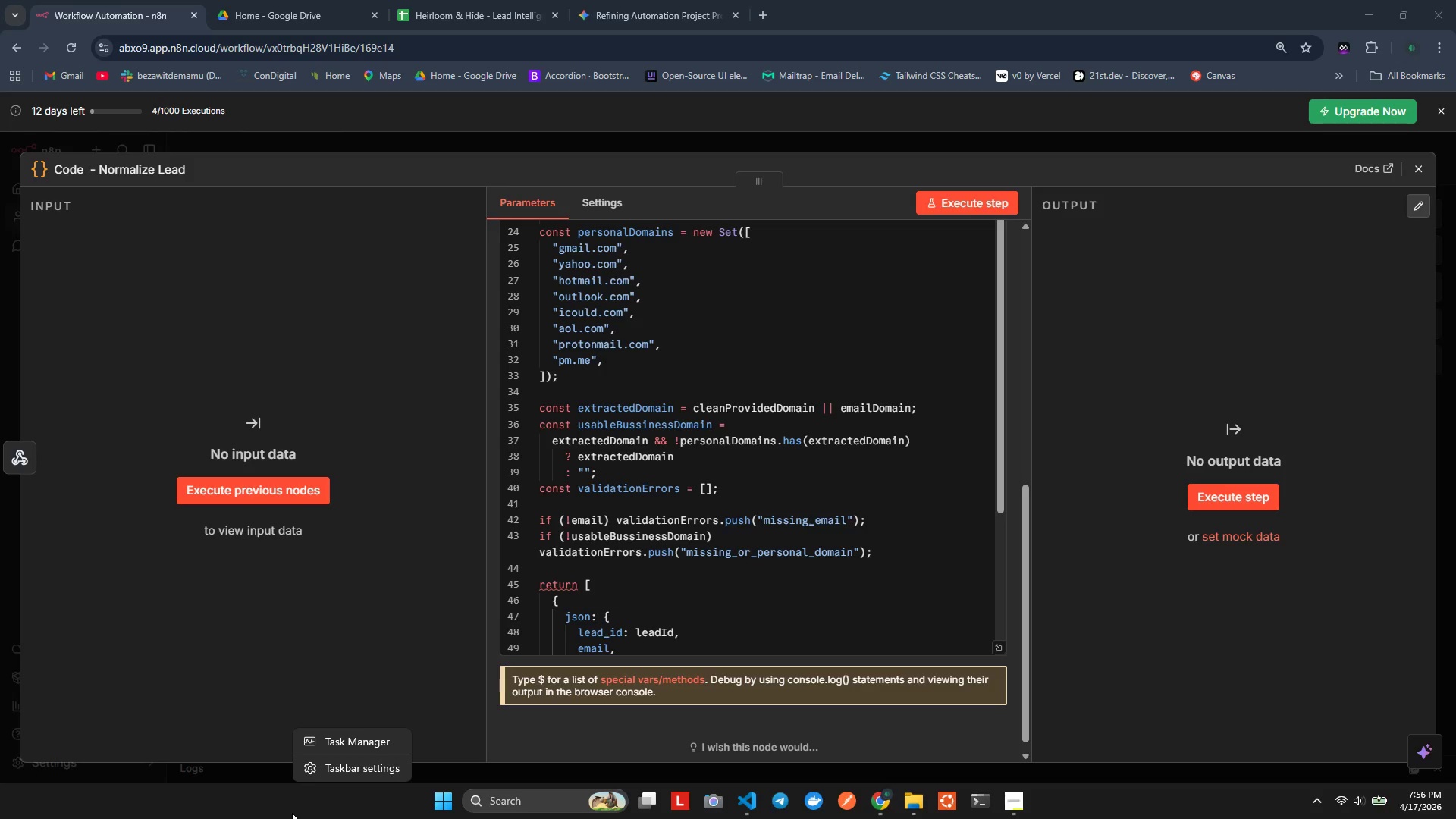 
wait(5.89)
 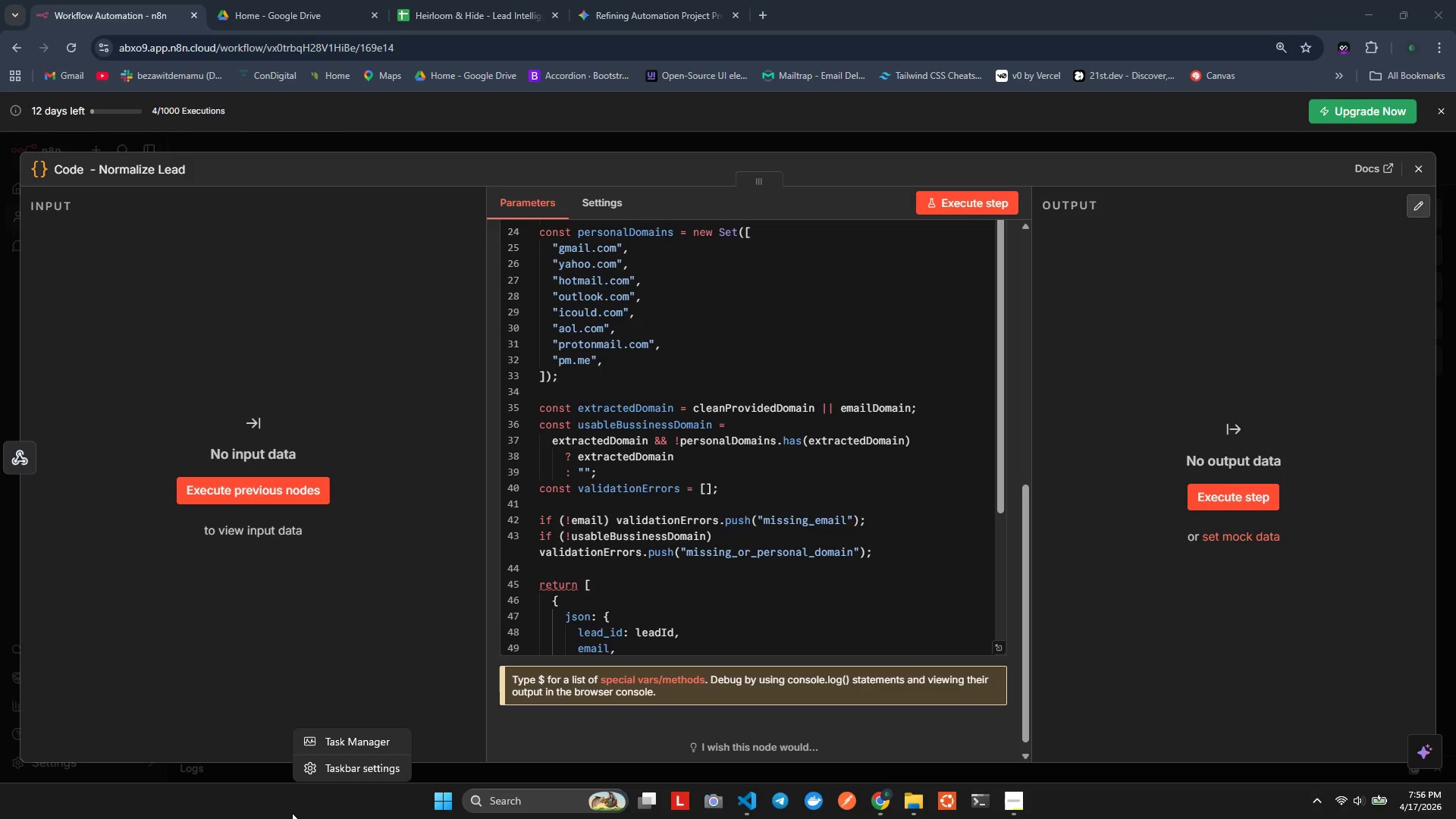 
left_click([786, 579])
 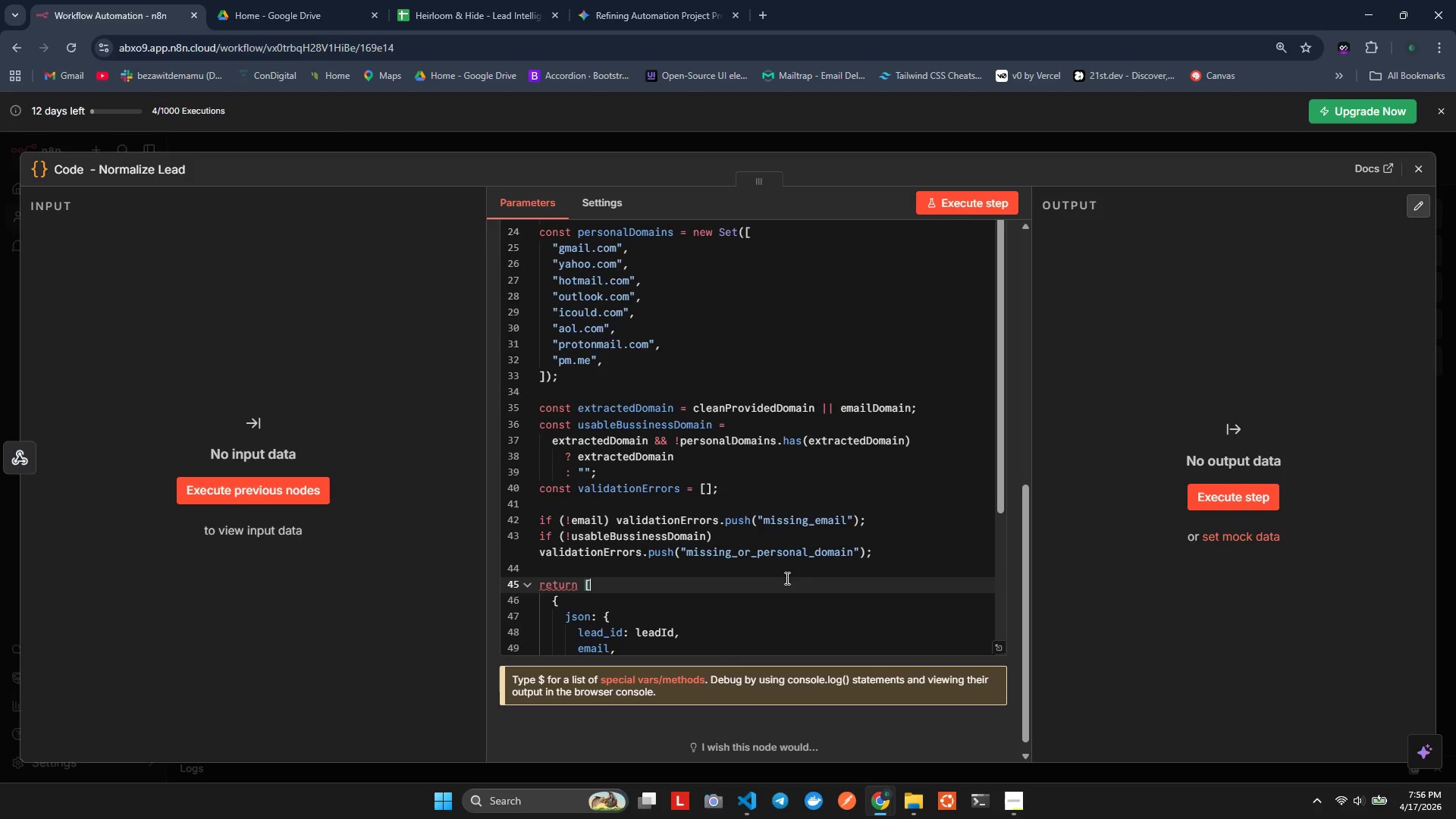 
scroll: coordinate [786, 578], scroll_direction: down, amount: 2.0
 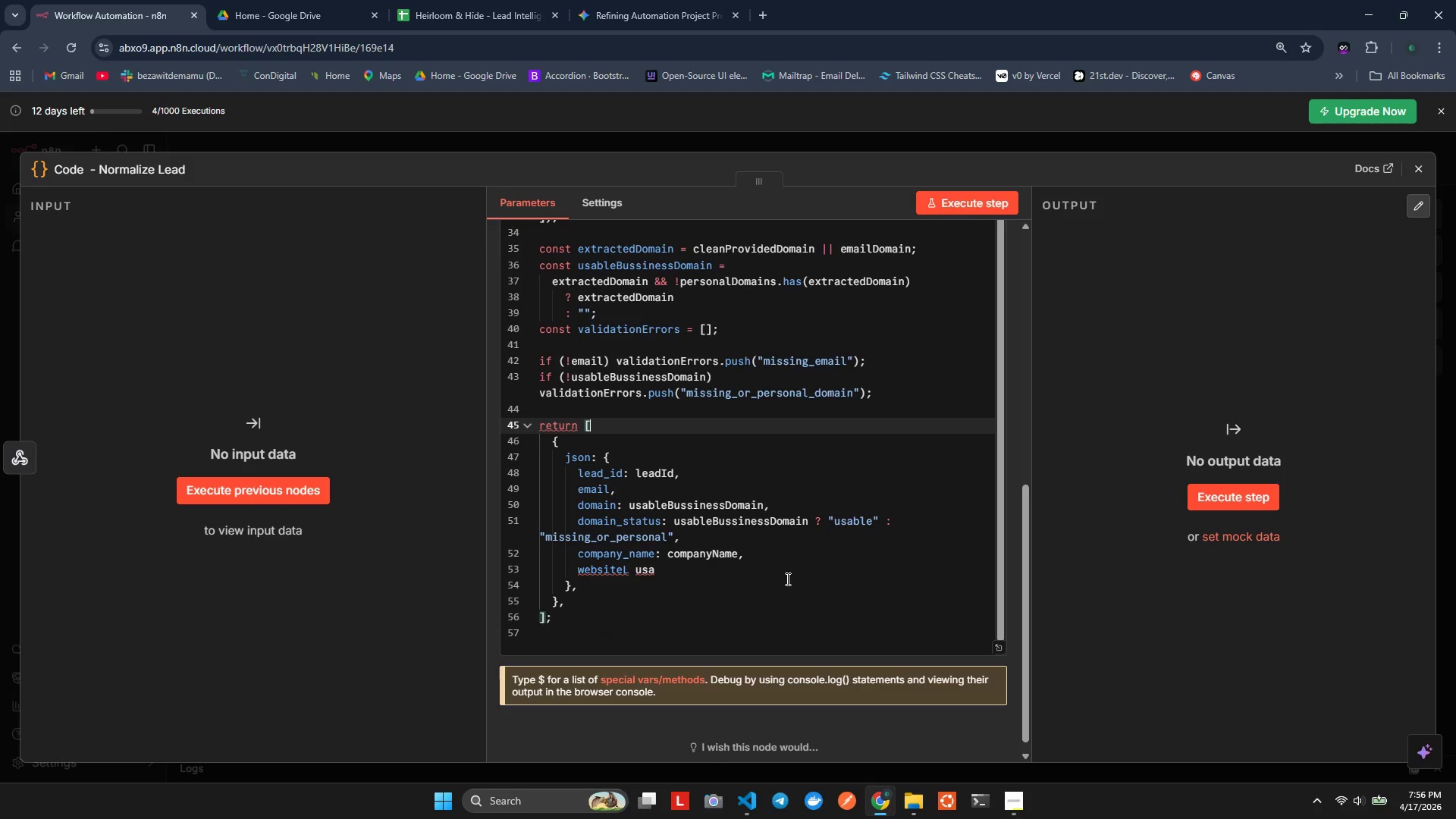 
key(ArrowDown)
 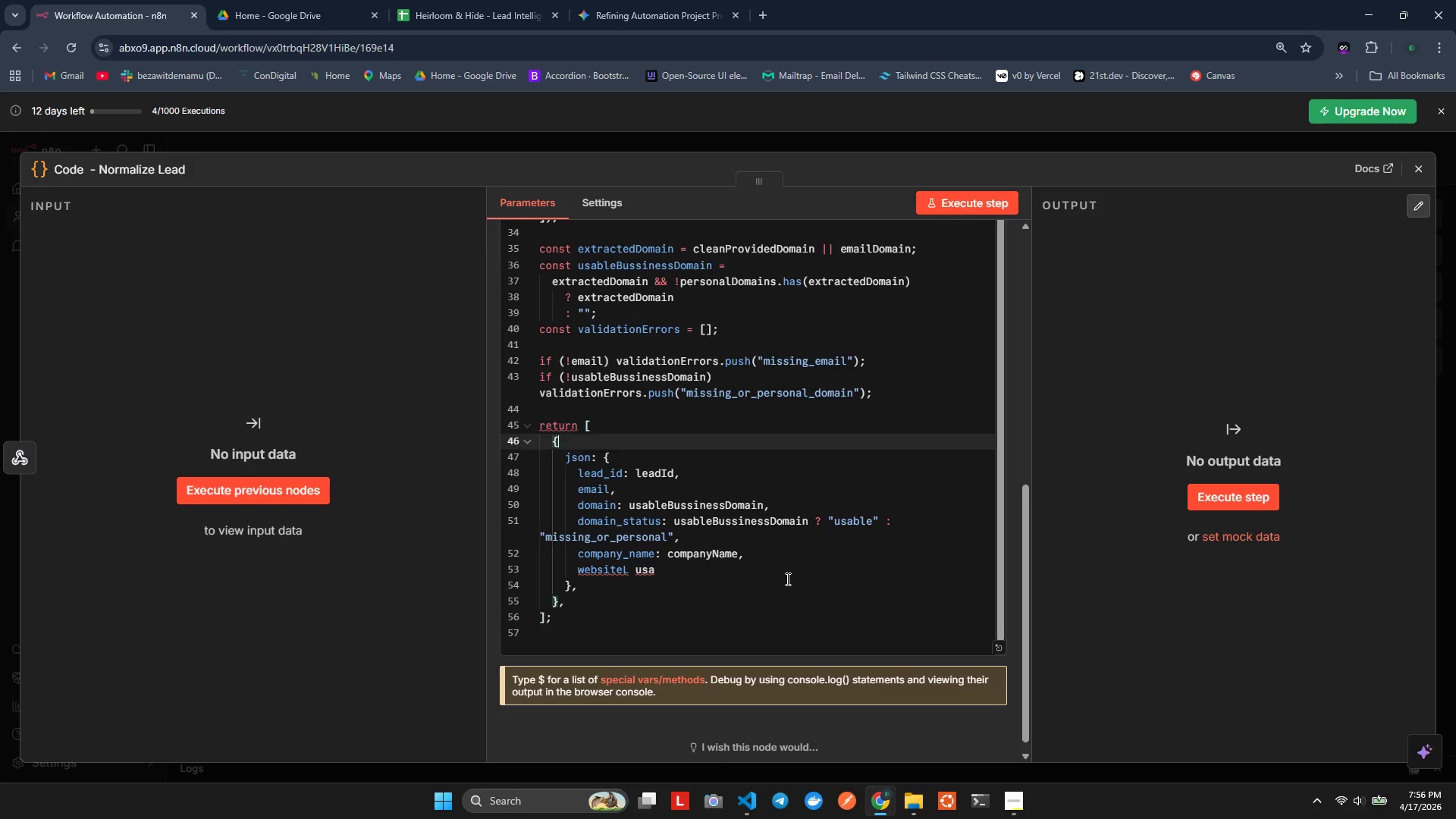 
key(ArrowDown)
 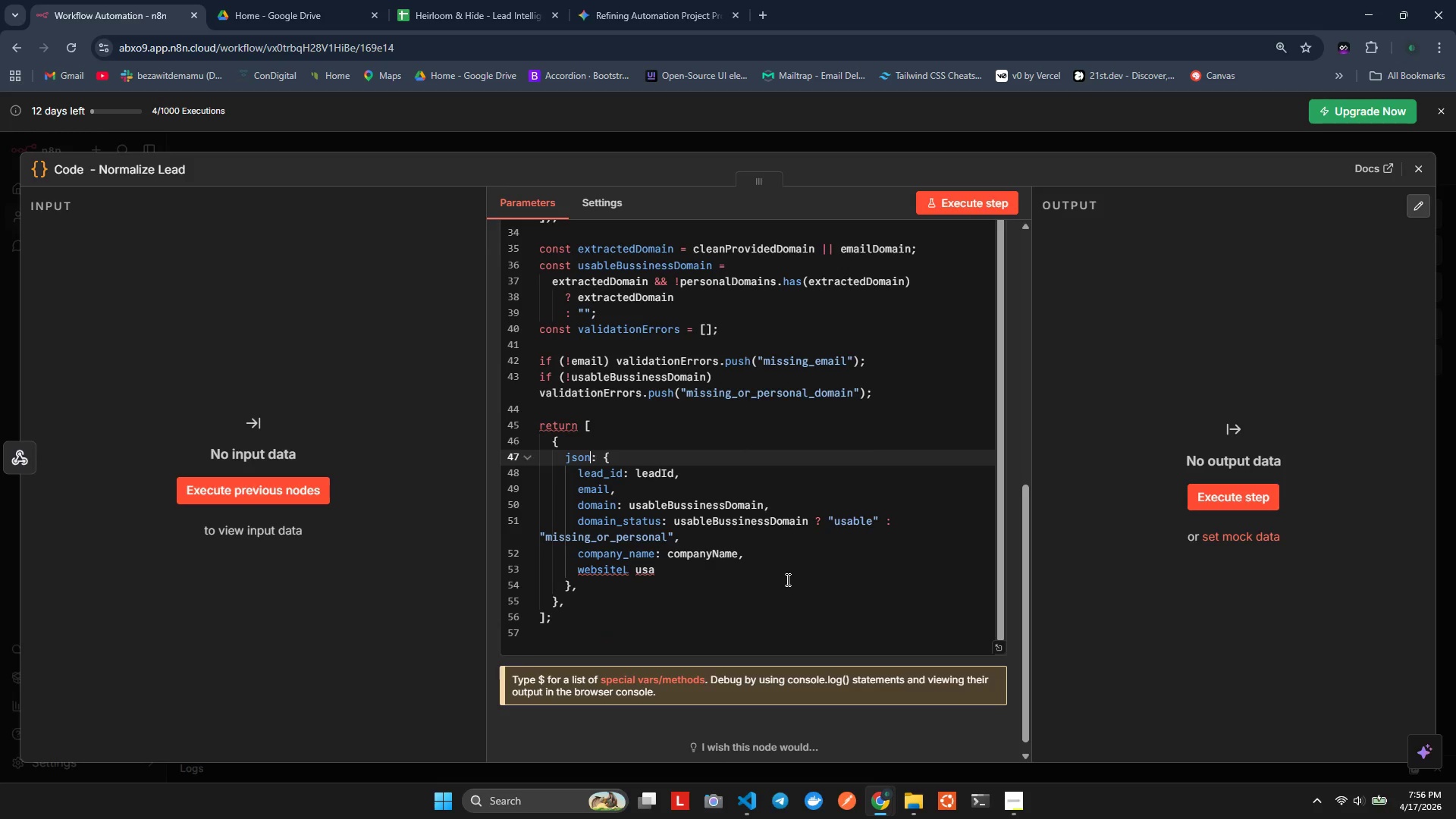 
key(ArrowDown)
 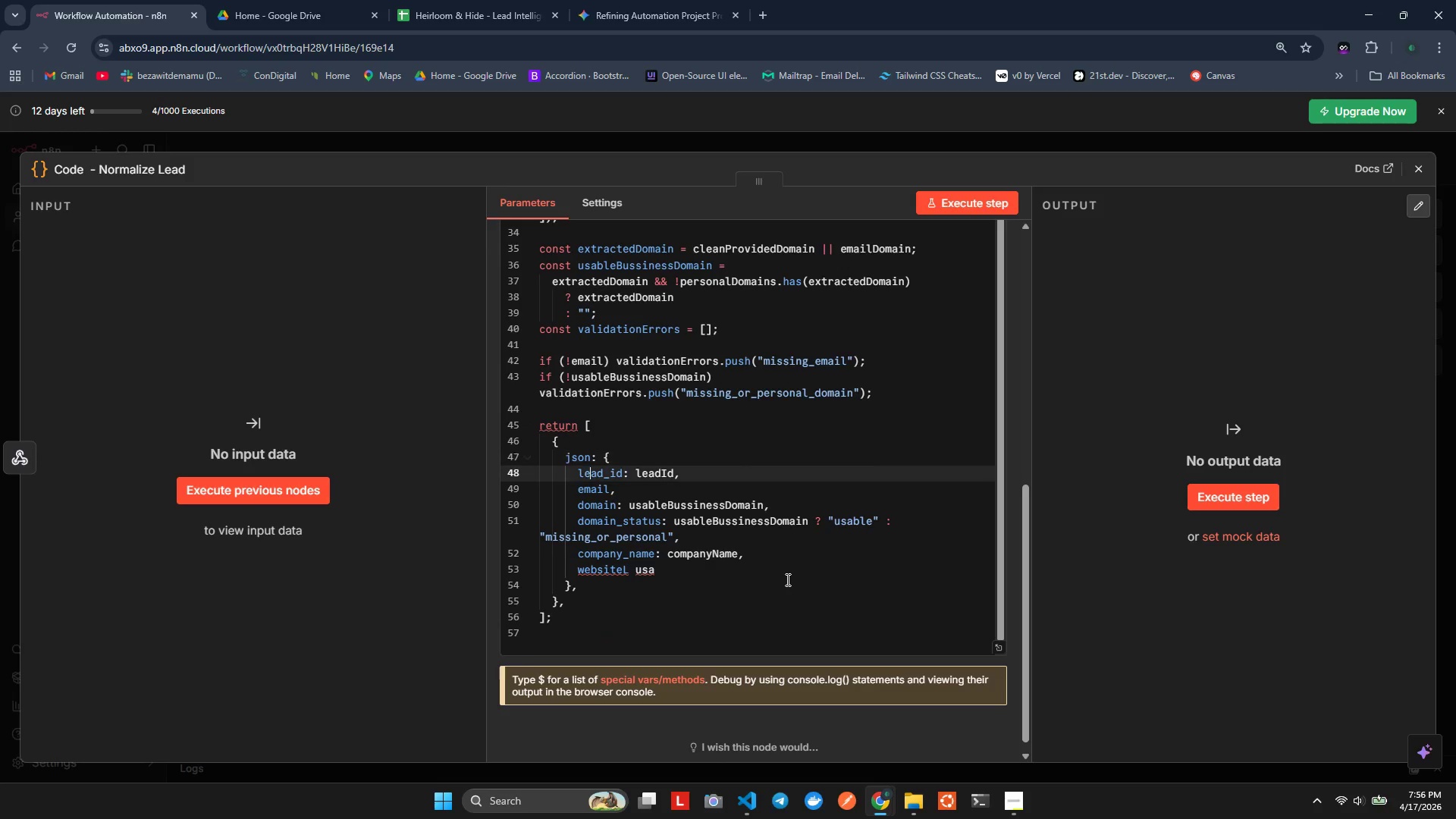 
hold_key(key=ArrowDown, duration=0.67)
 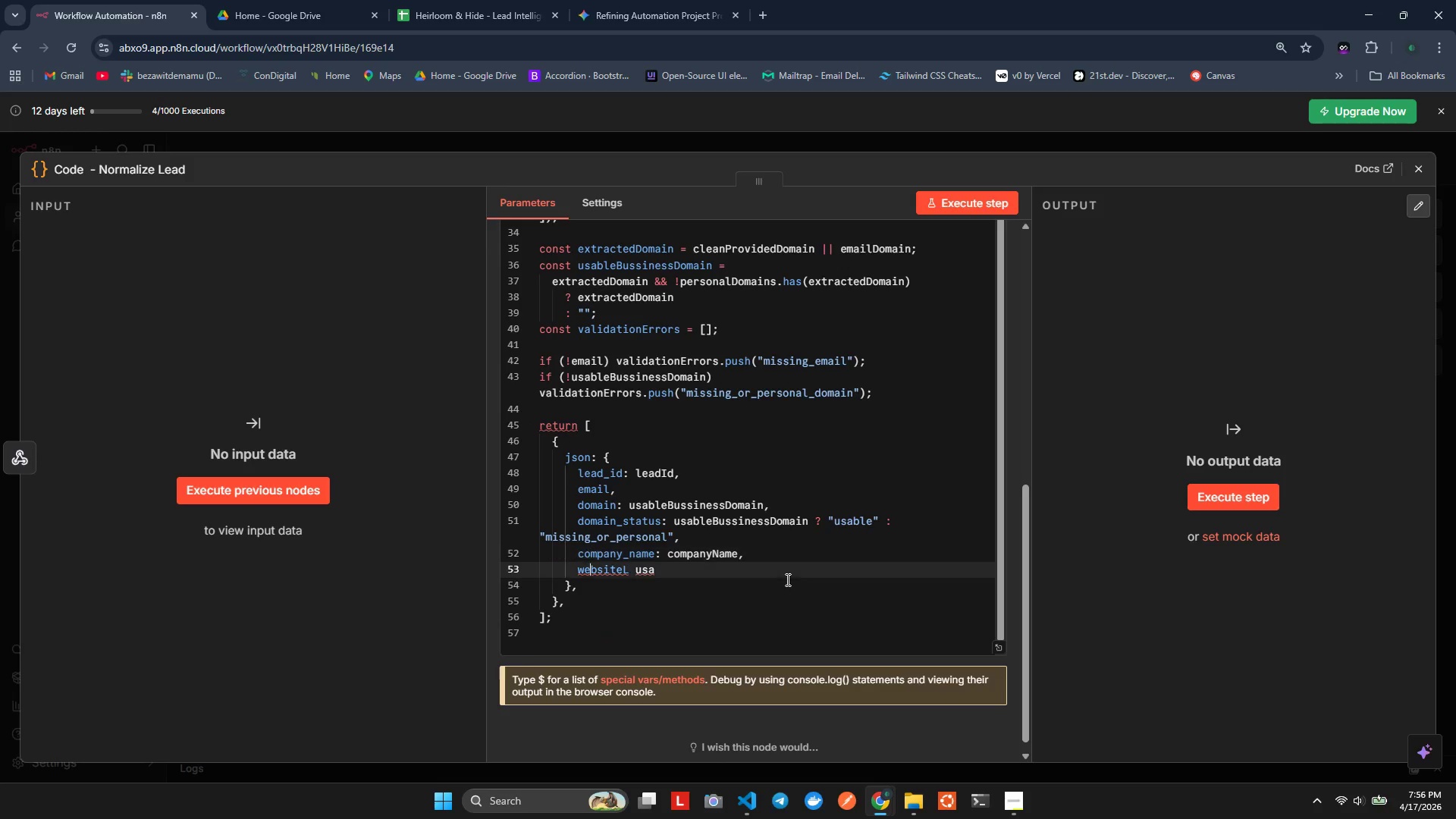 
key(ArrowDown)
 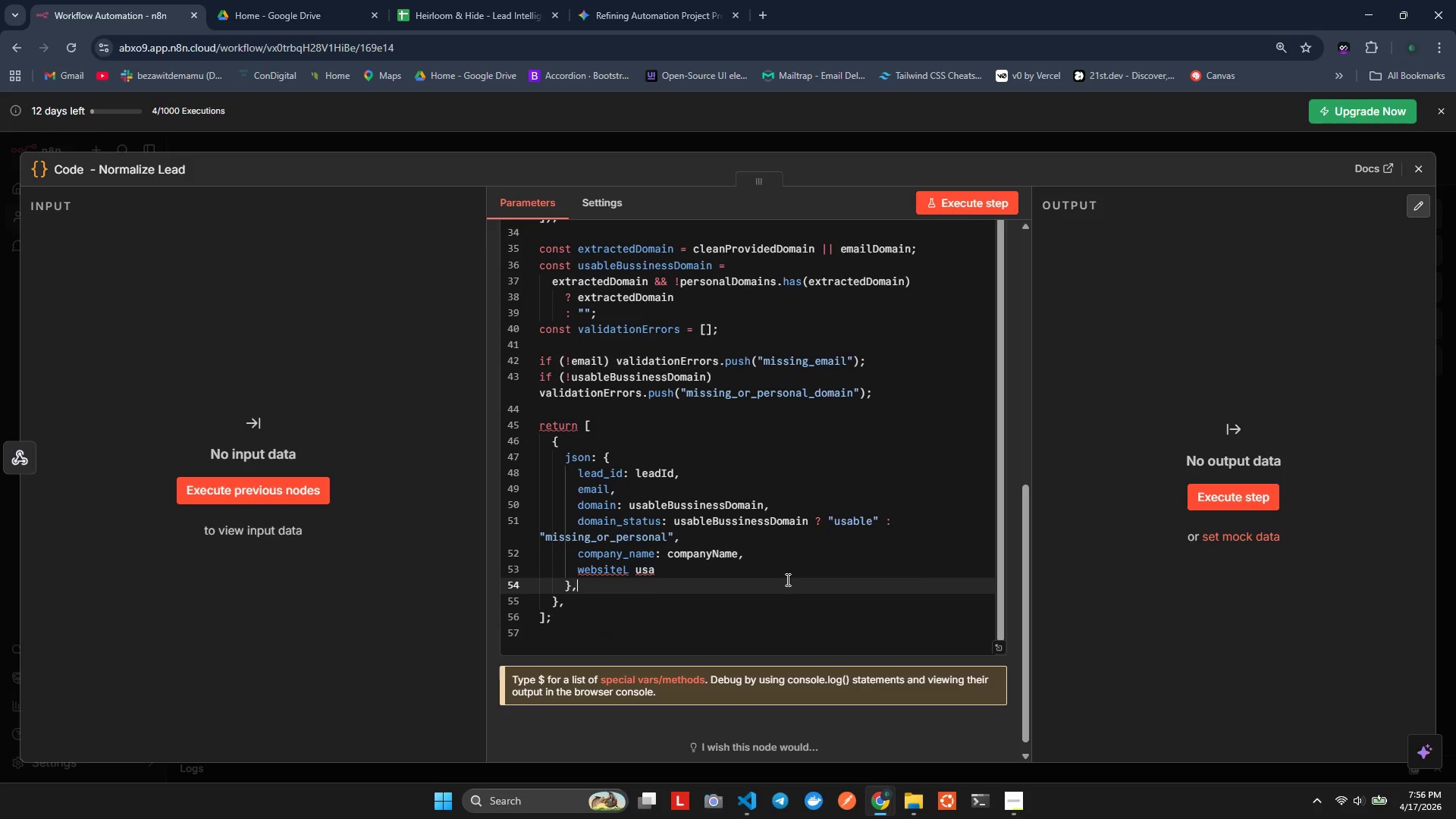 
key(ArrowUp)
 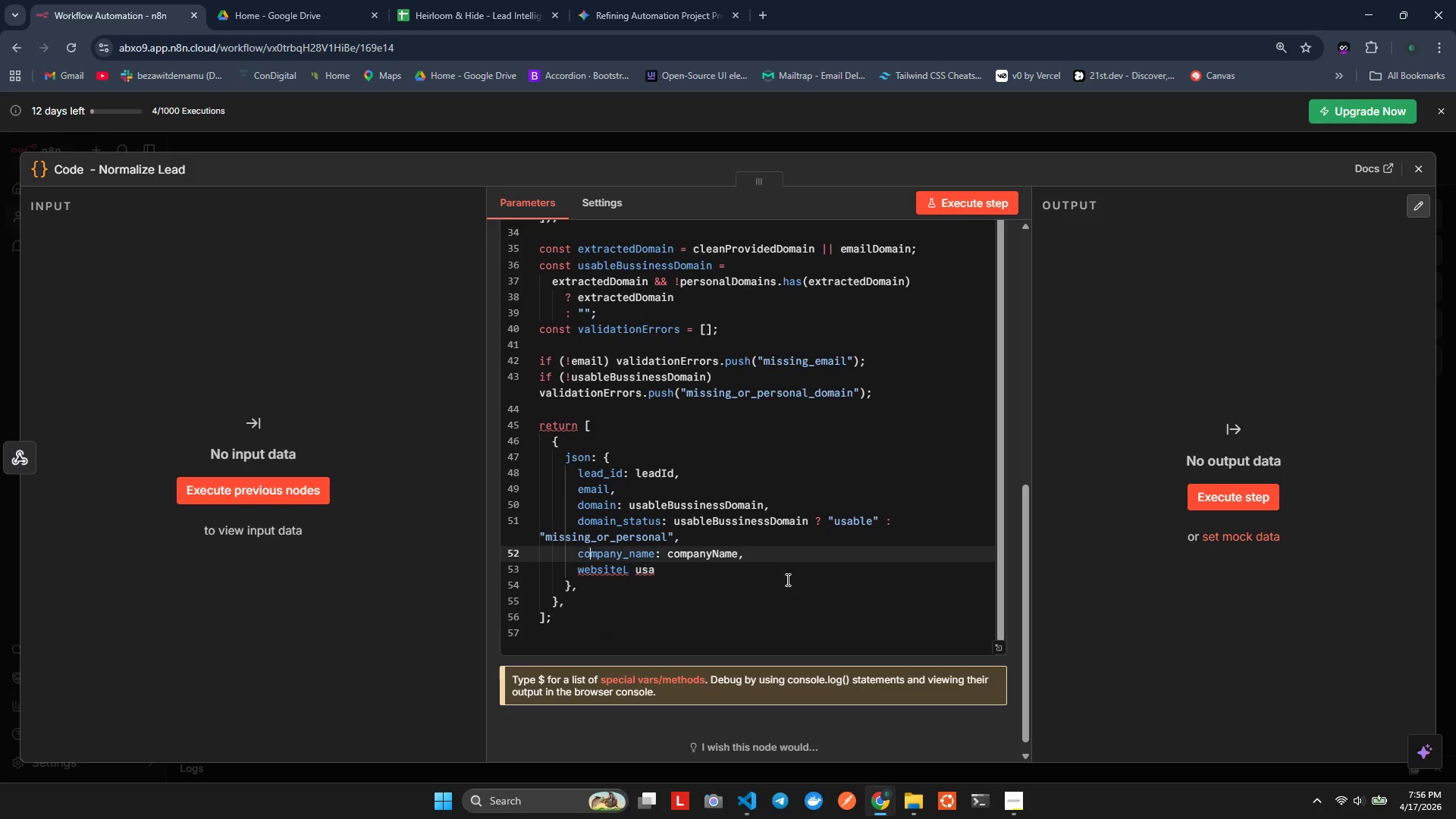 
key(ArrowUp)
 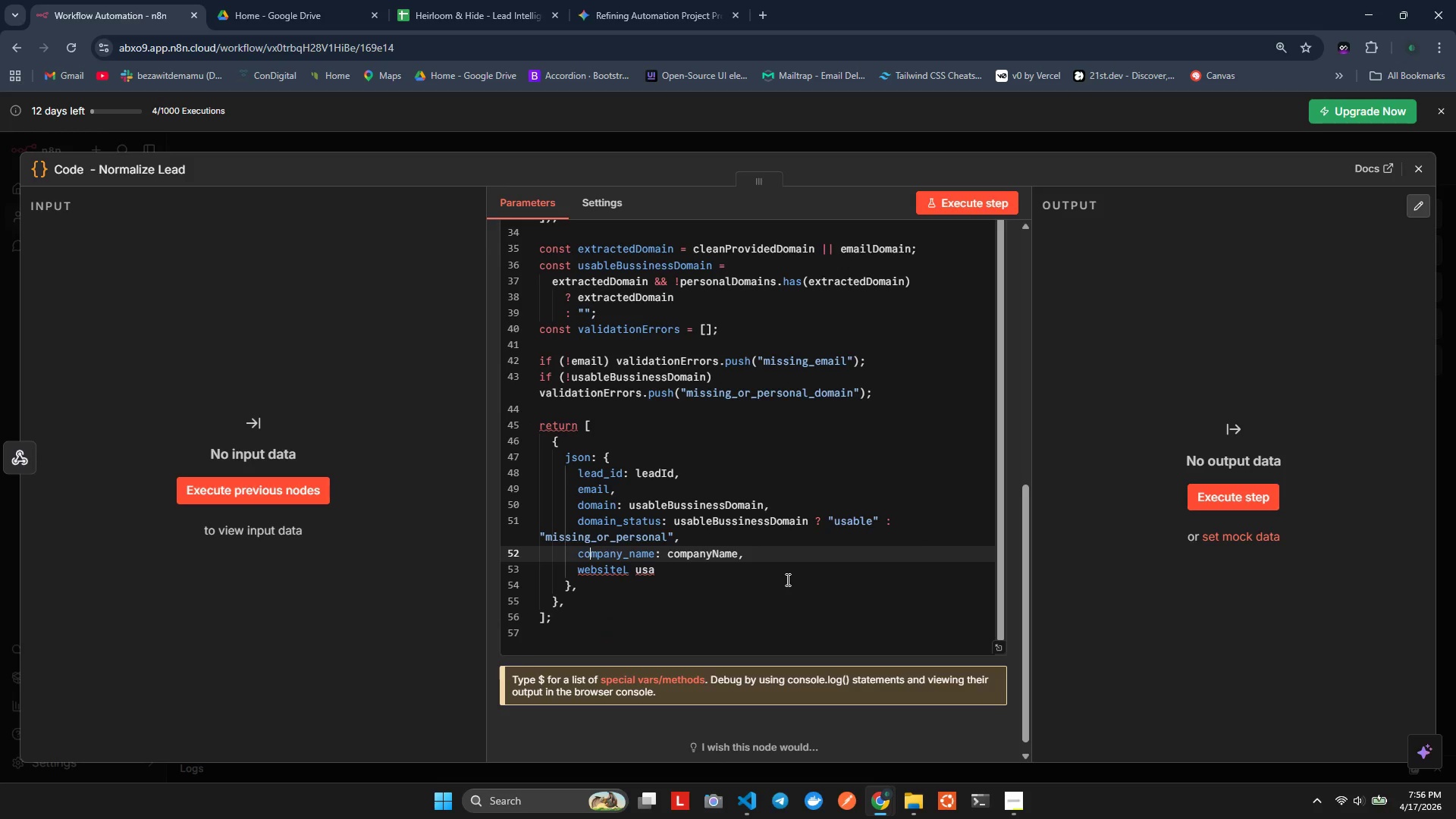 
key(ArrowRight)
 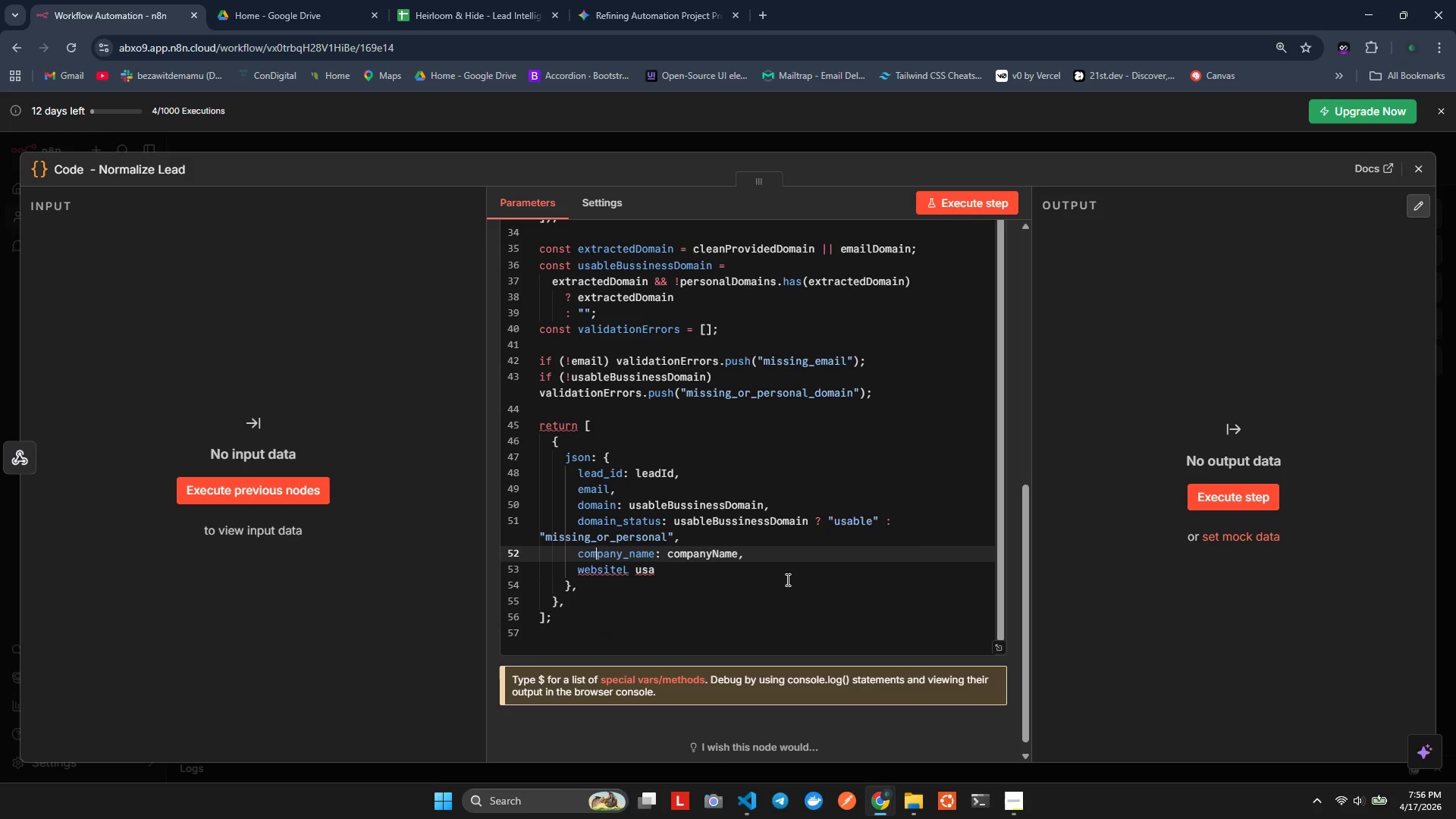 
key(ArrowDown)
 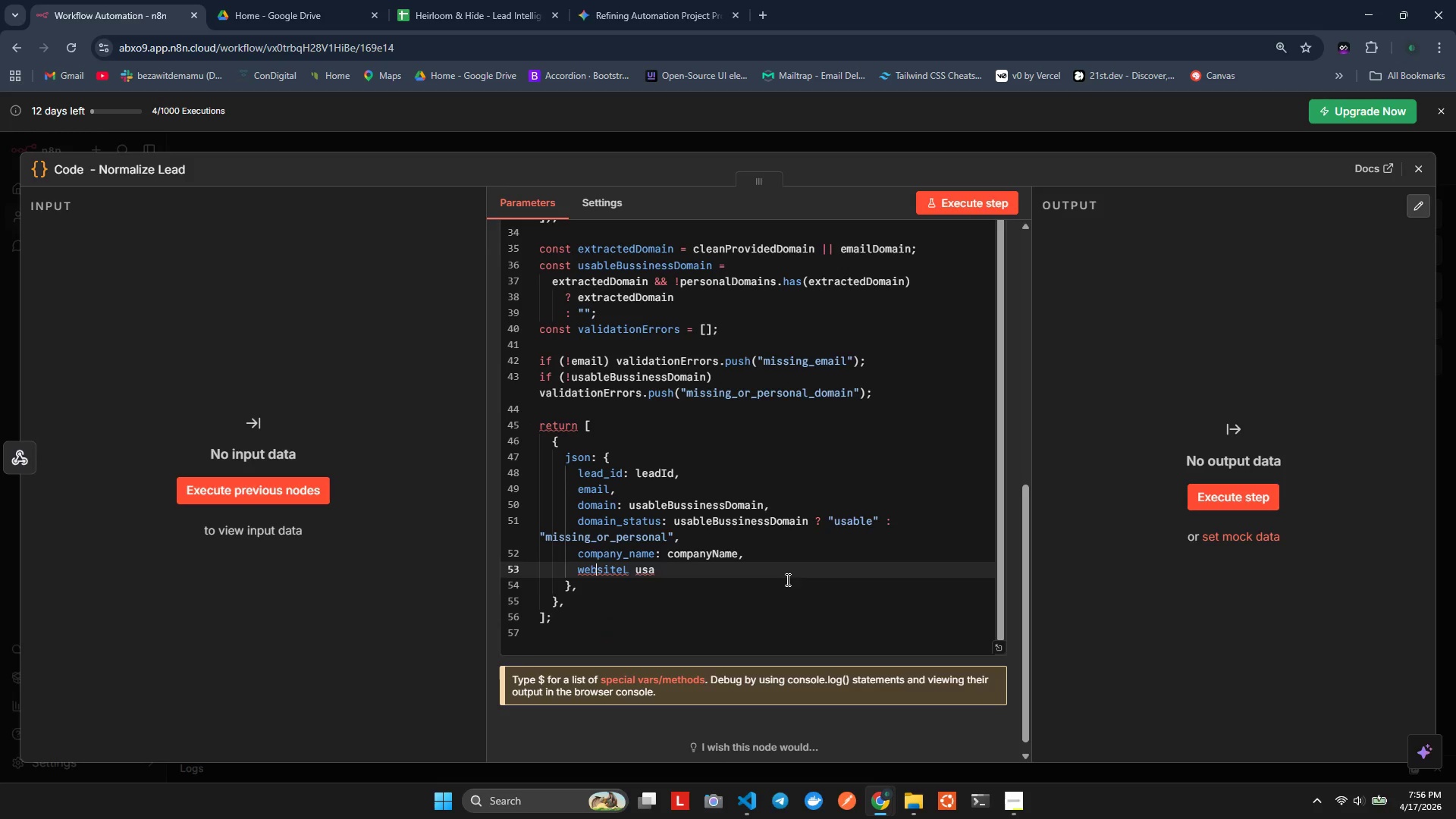 
key(ArrowDown)
 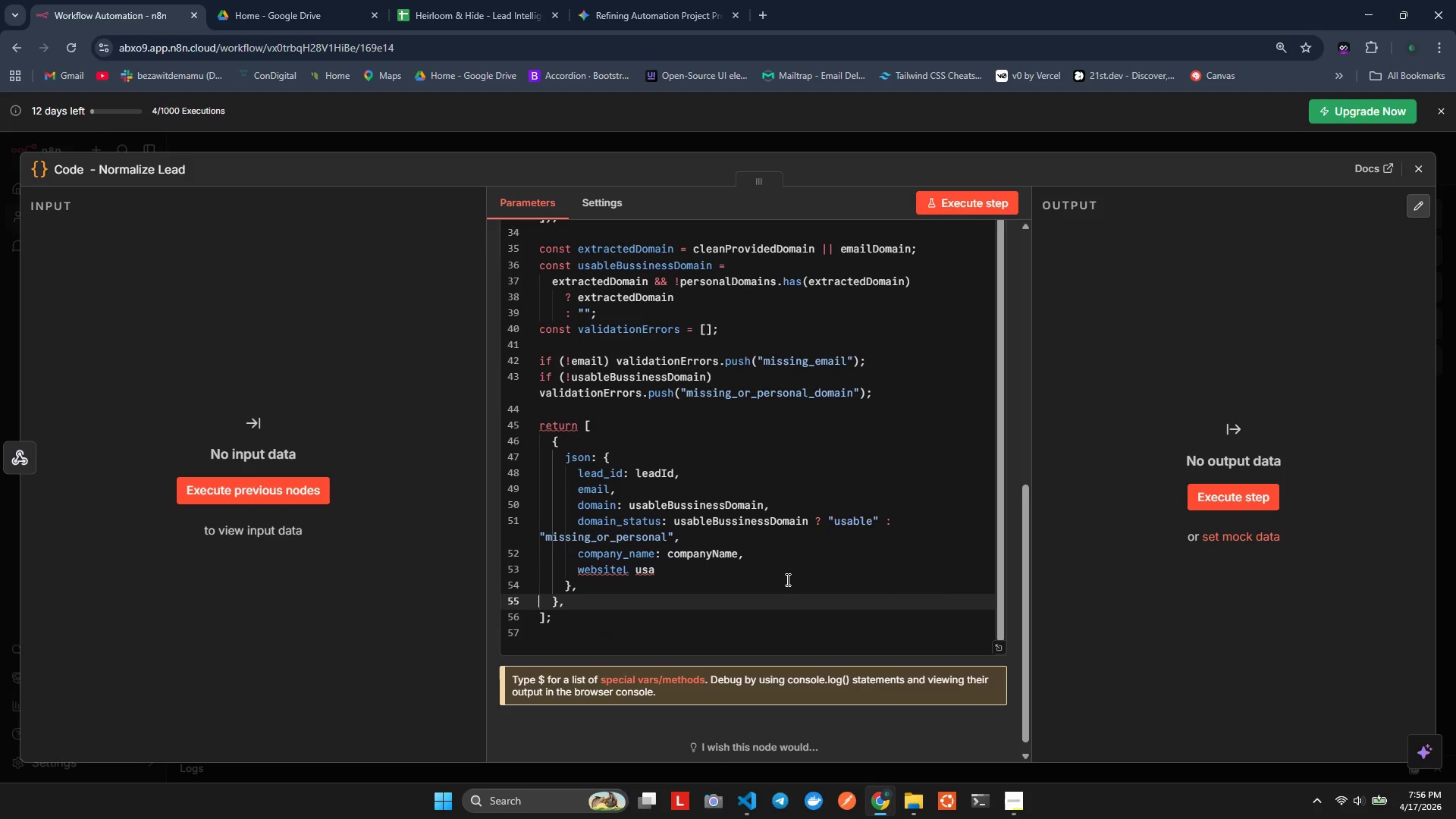 
key(ArrowRight)
 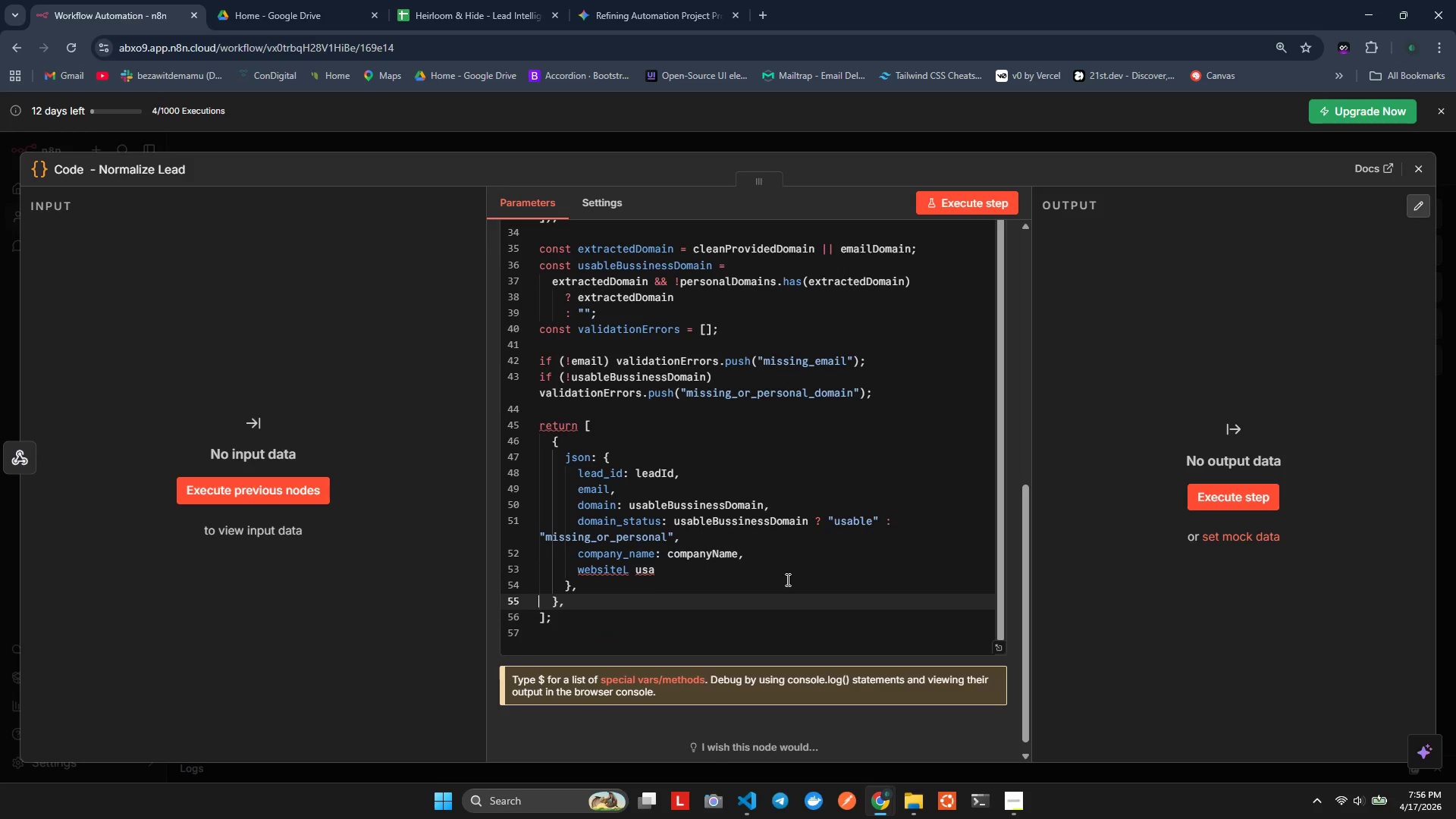 
key(ArrowUp)
 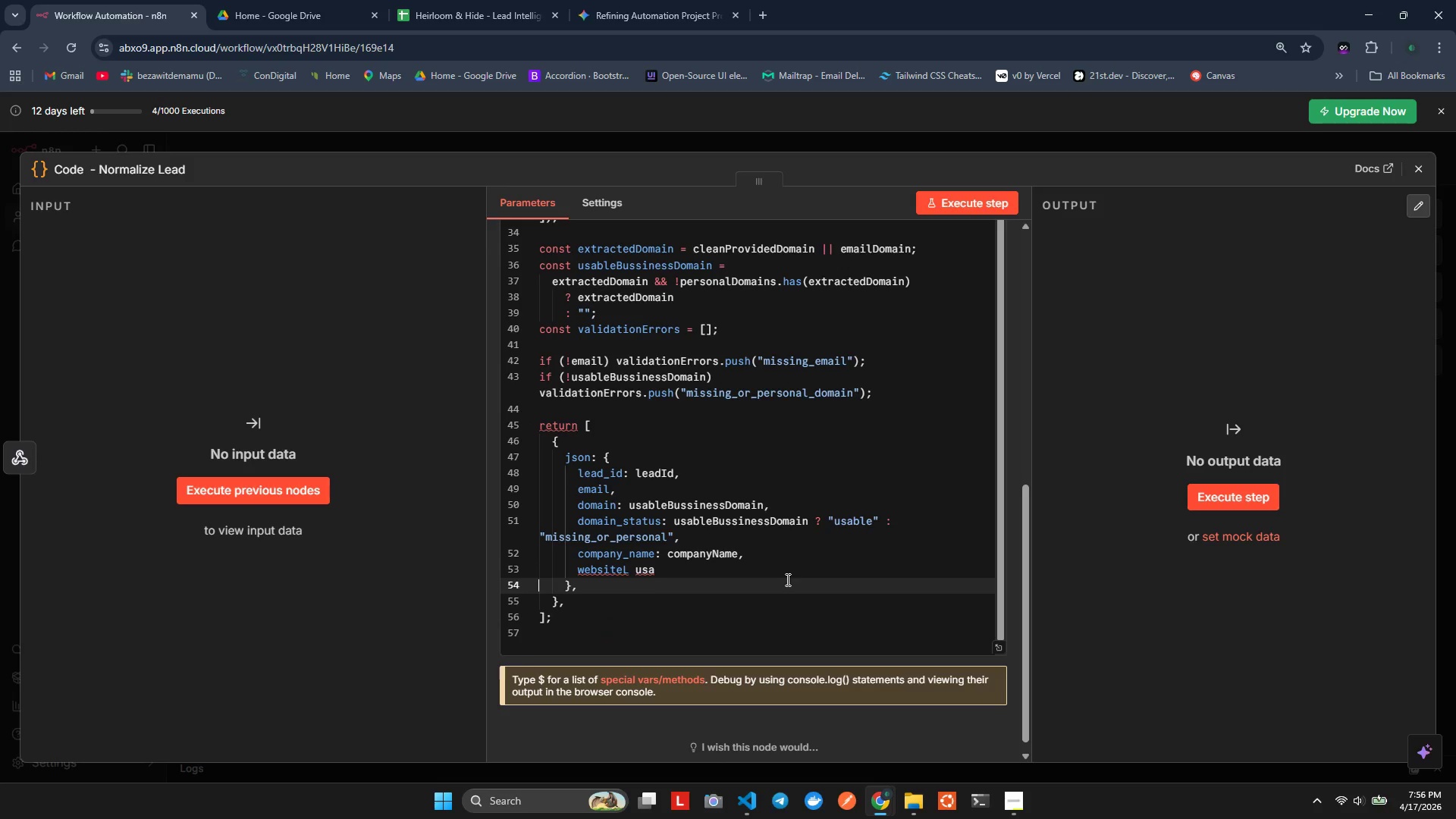 
key(ArrowUp)
 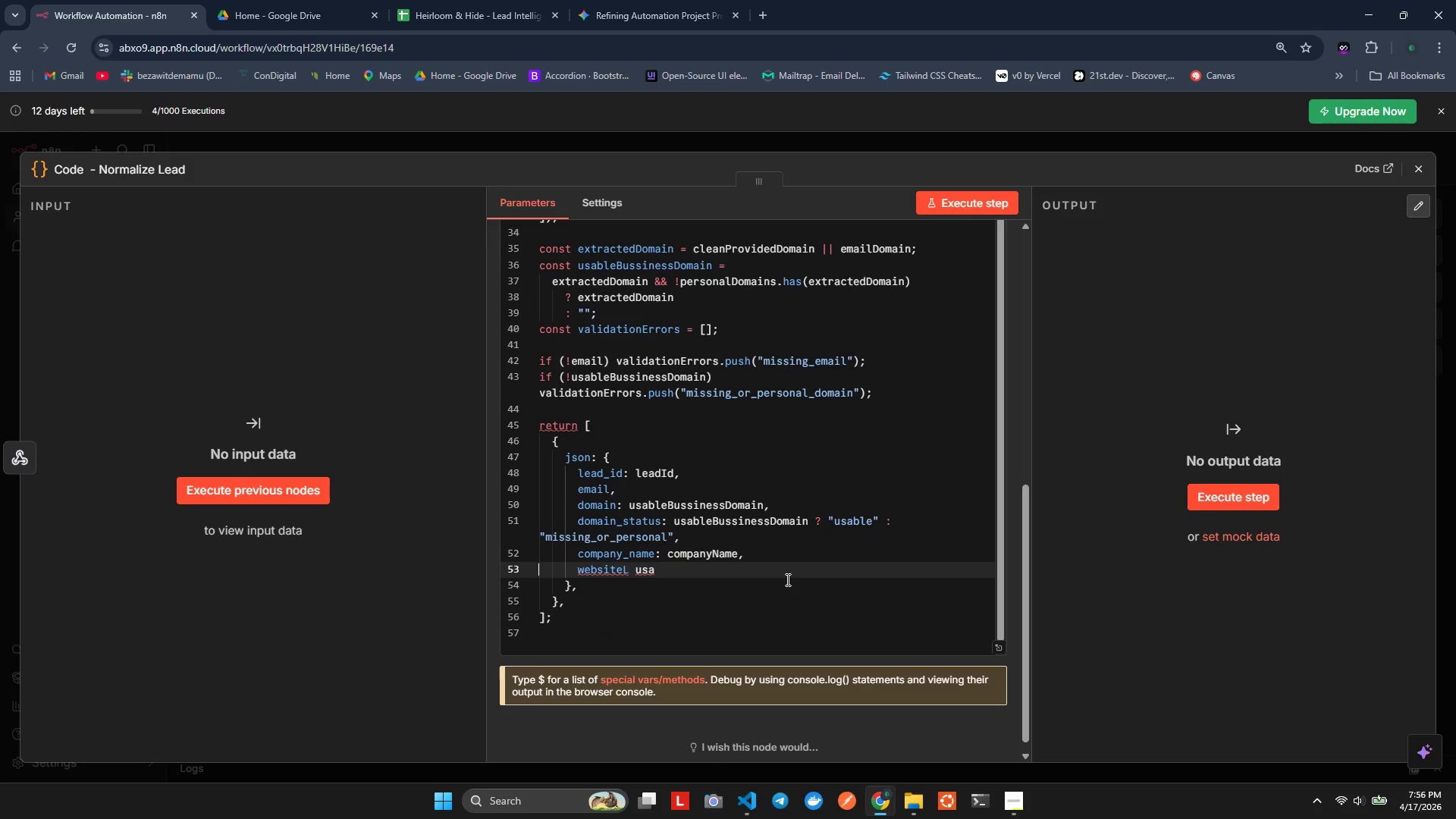 
key(ArrowLeft)
 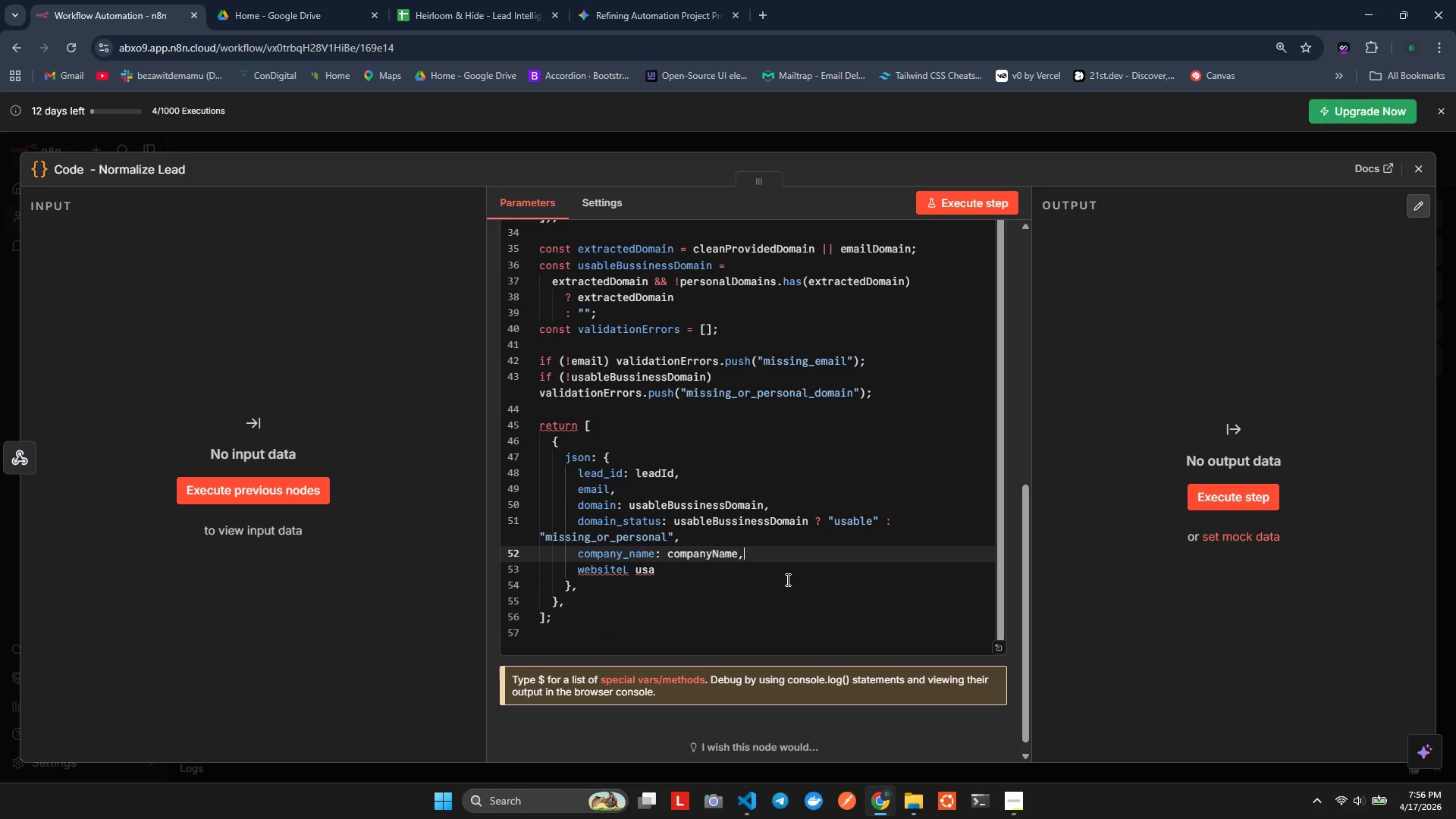 
key(ArrowDown)
 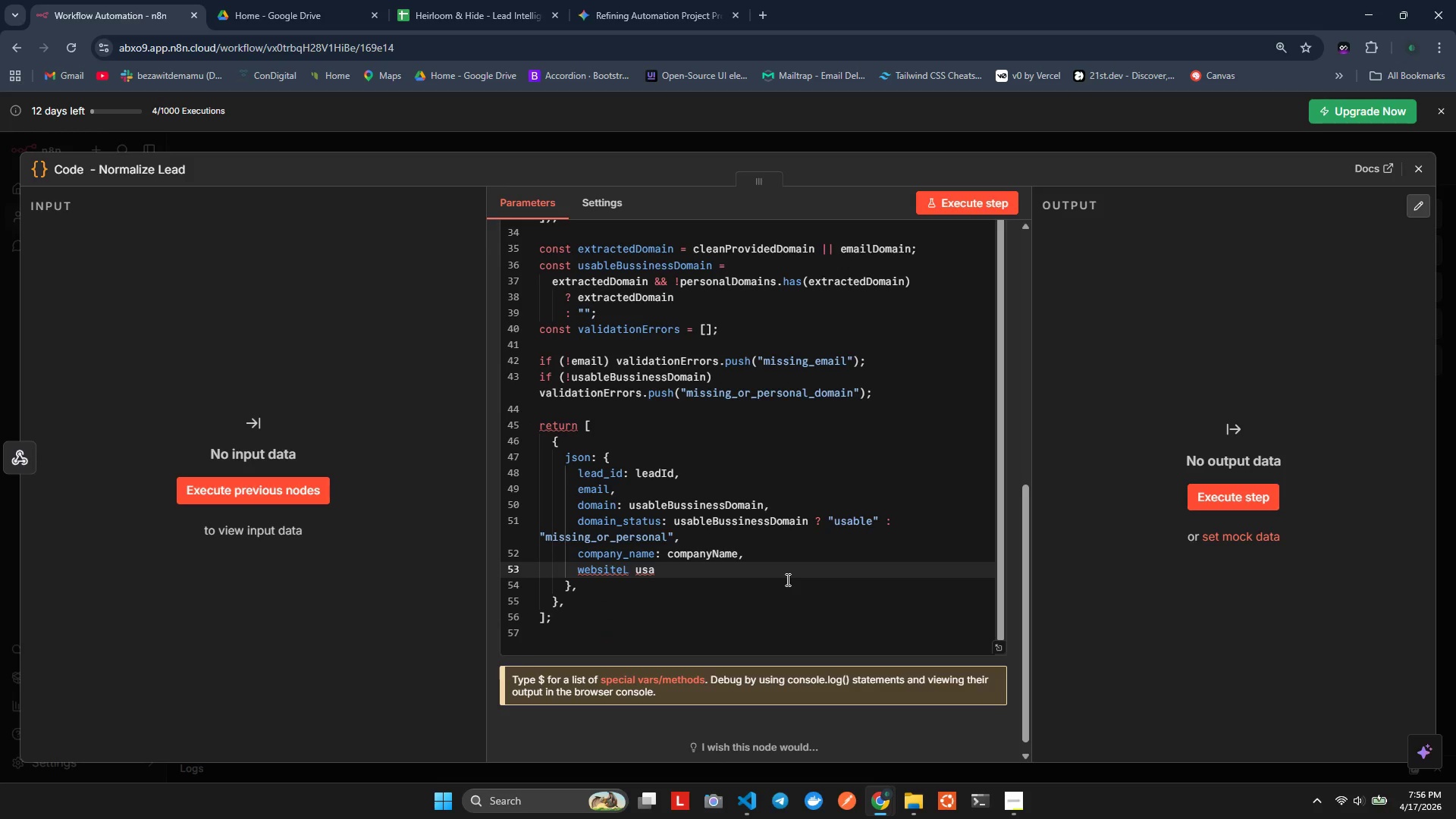 
key(Backspace)
 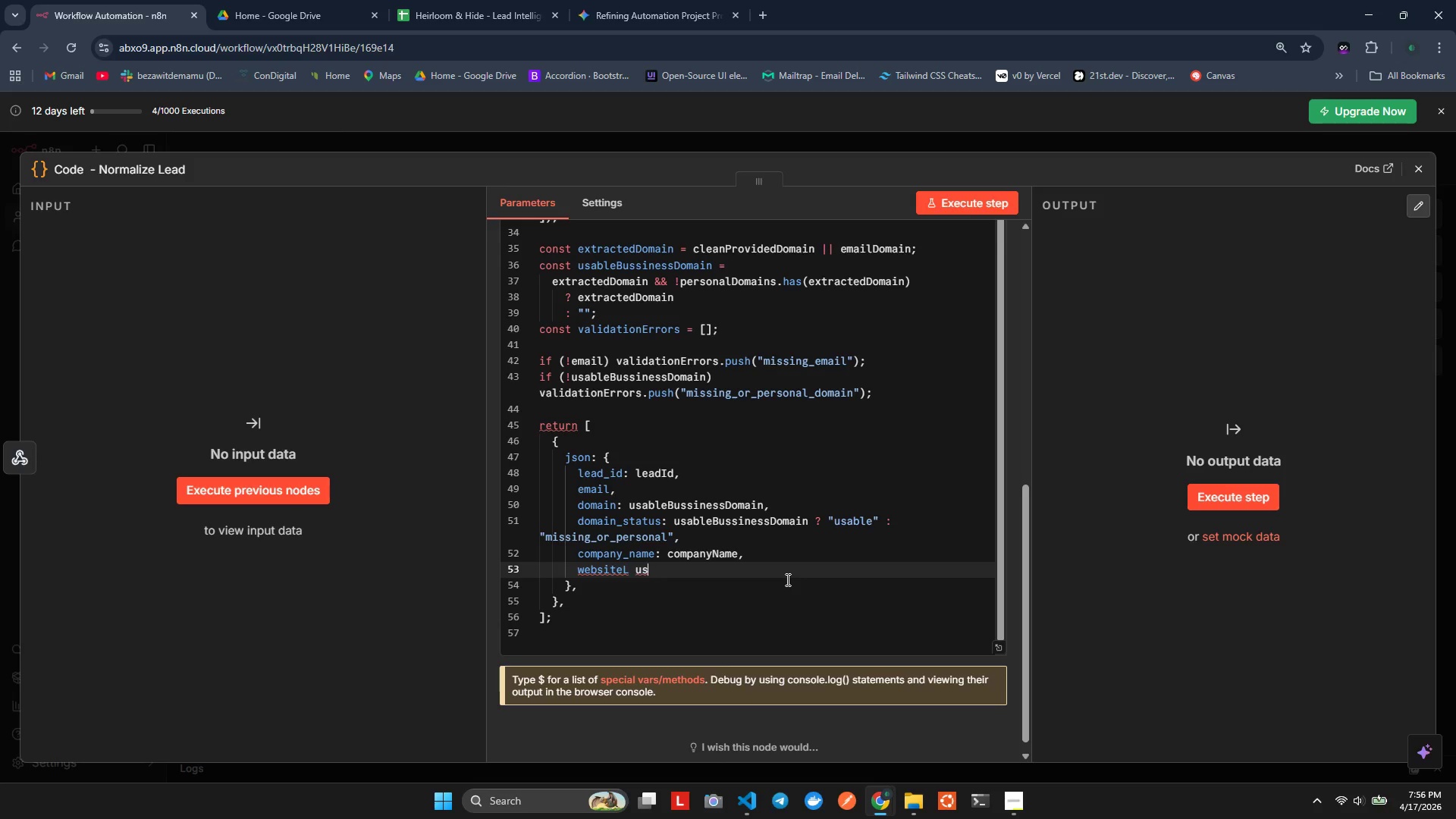 
key(Backspace)
 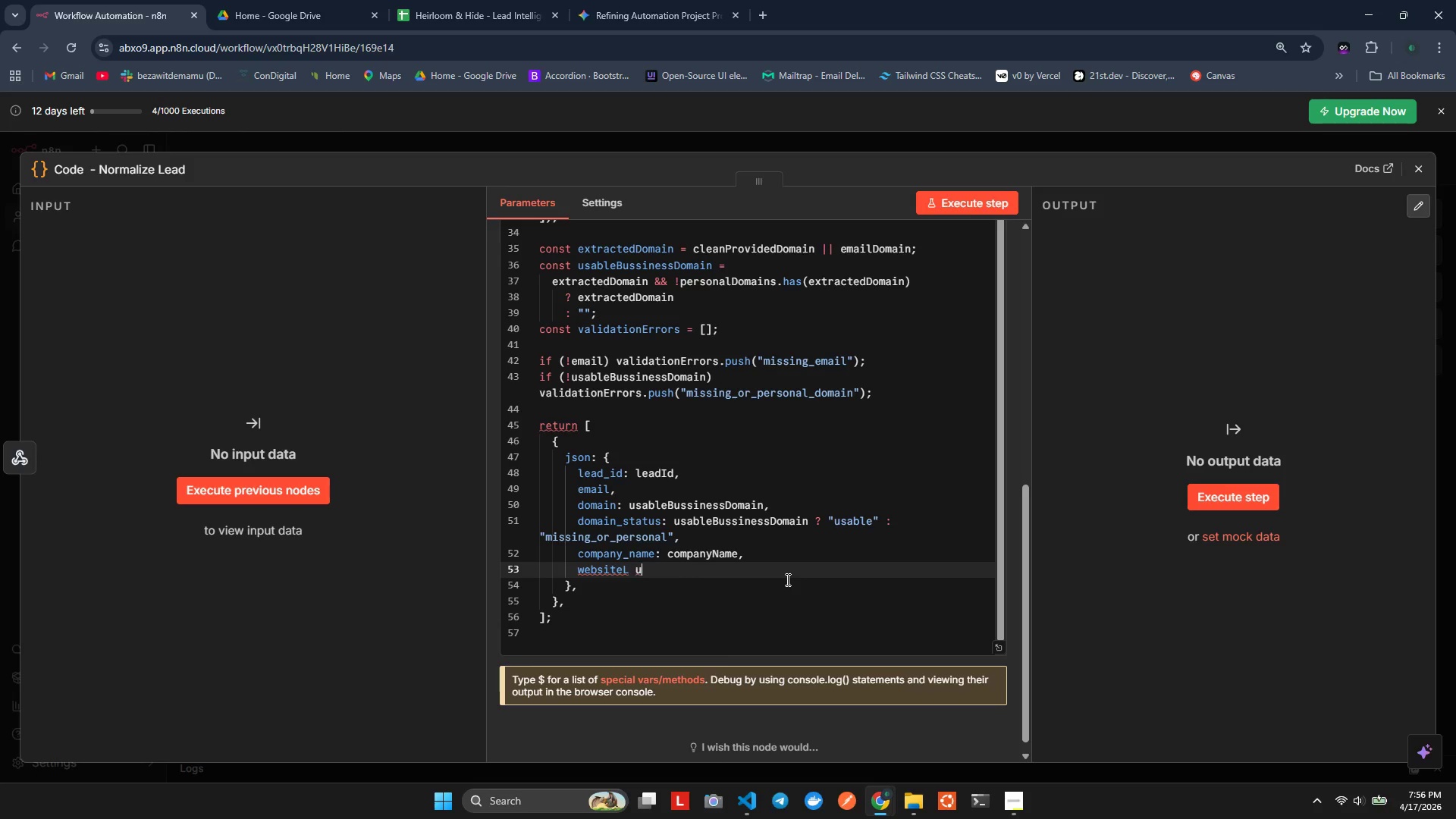 
key(Backspace)
 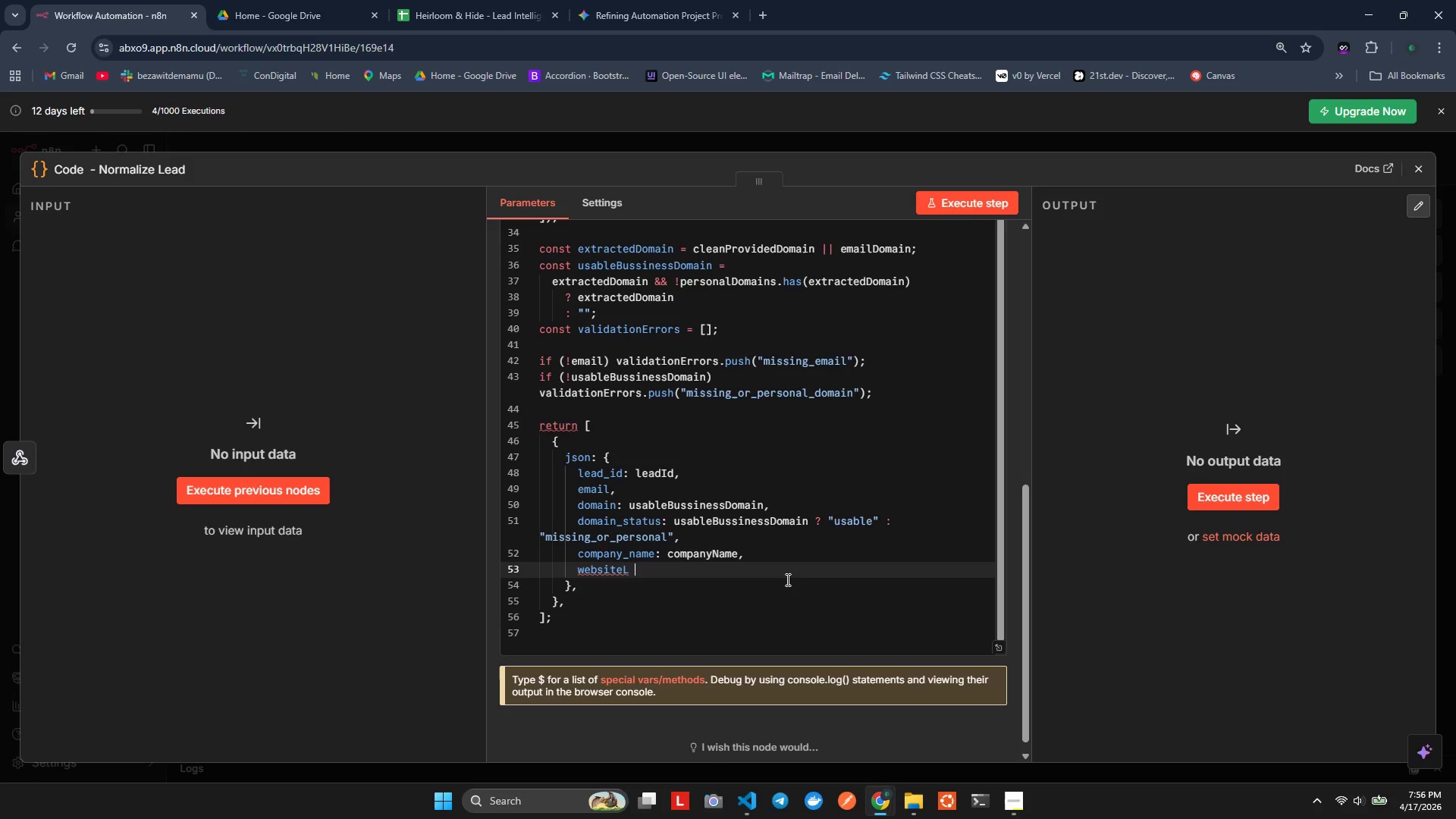 
key(Backspace)
 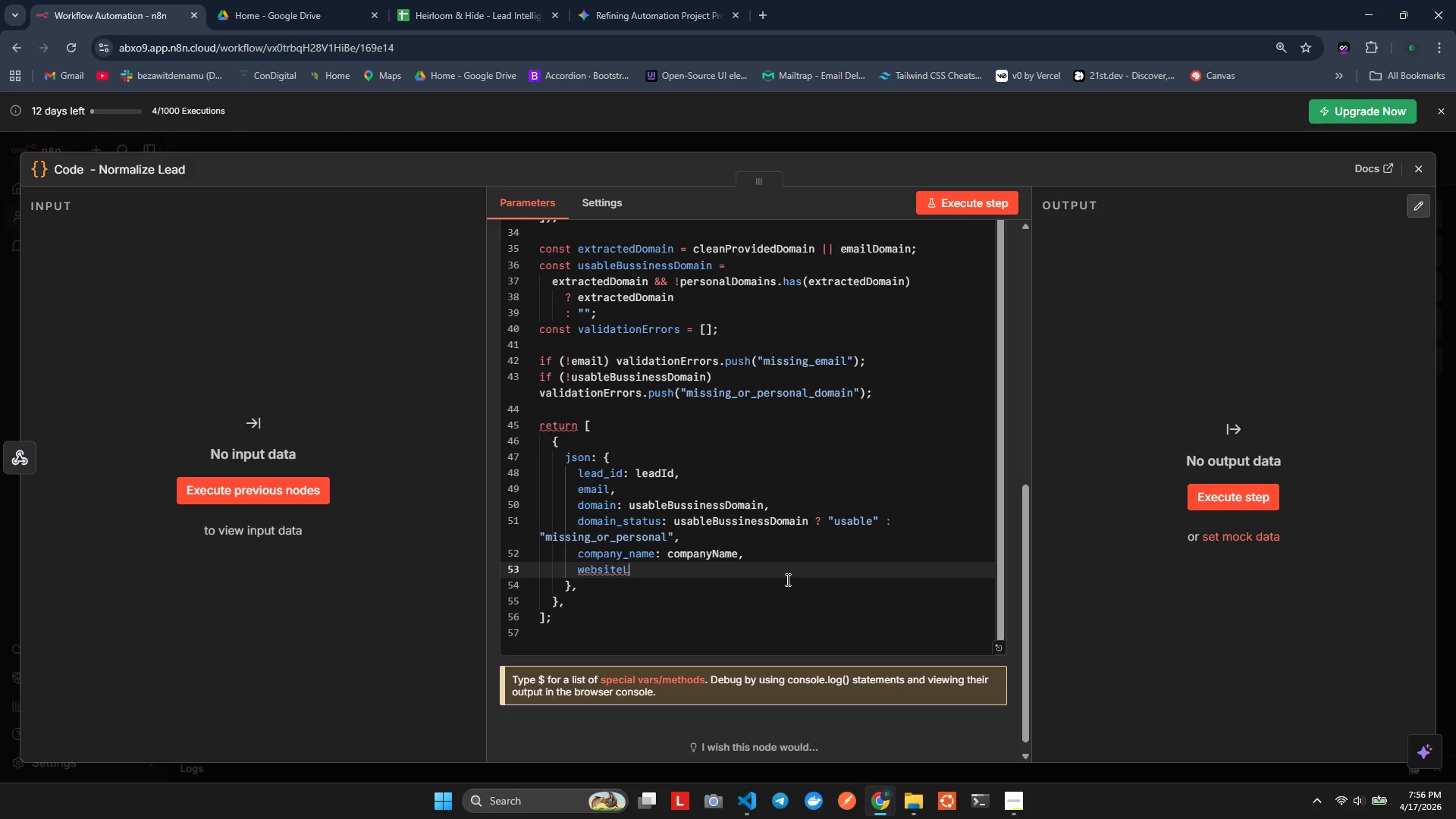 
key(Backspace)
 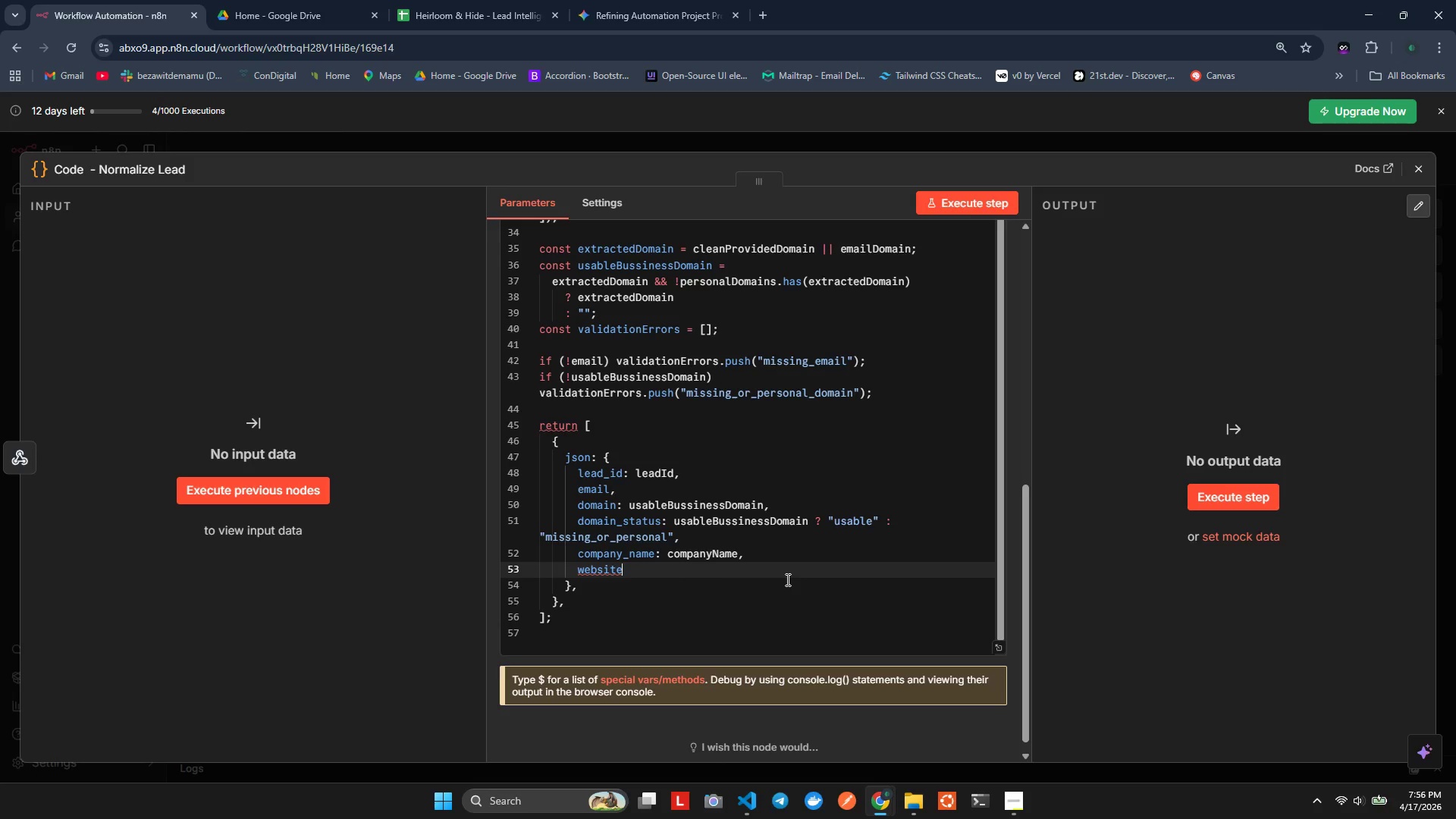 
key(Shift+Semicolon)
 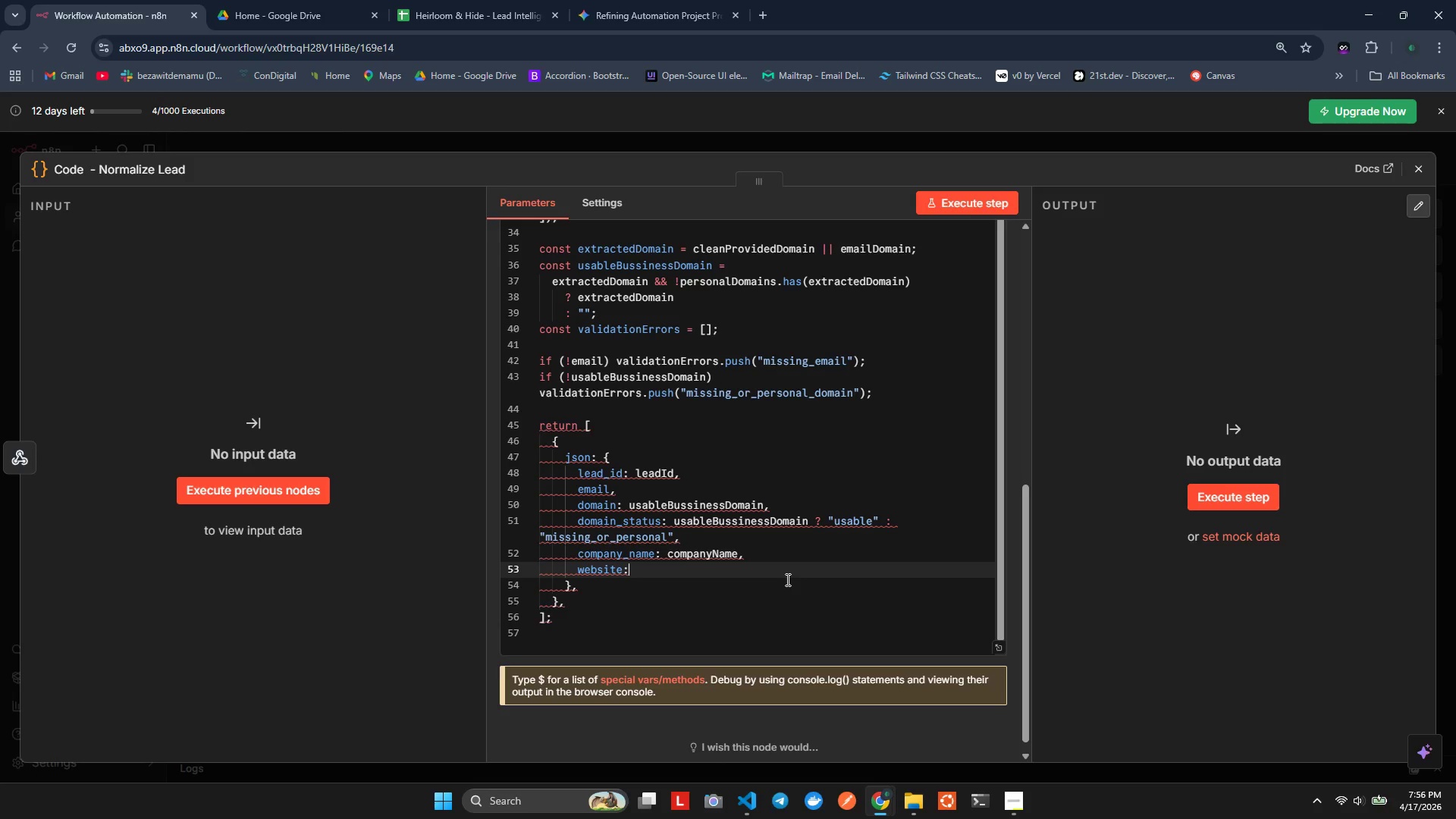 
key(Space)
 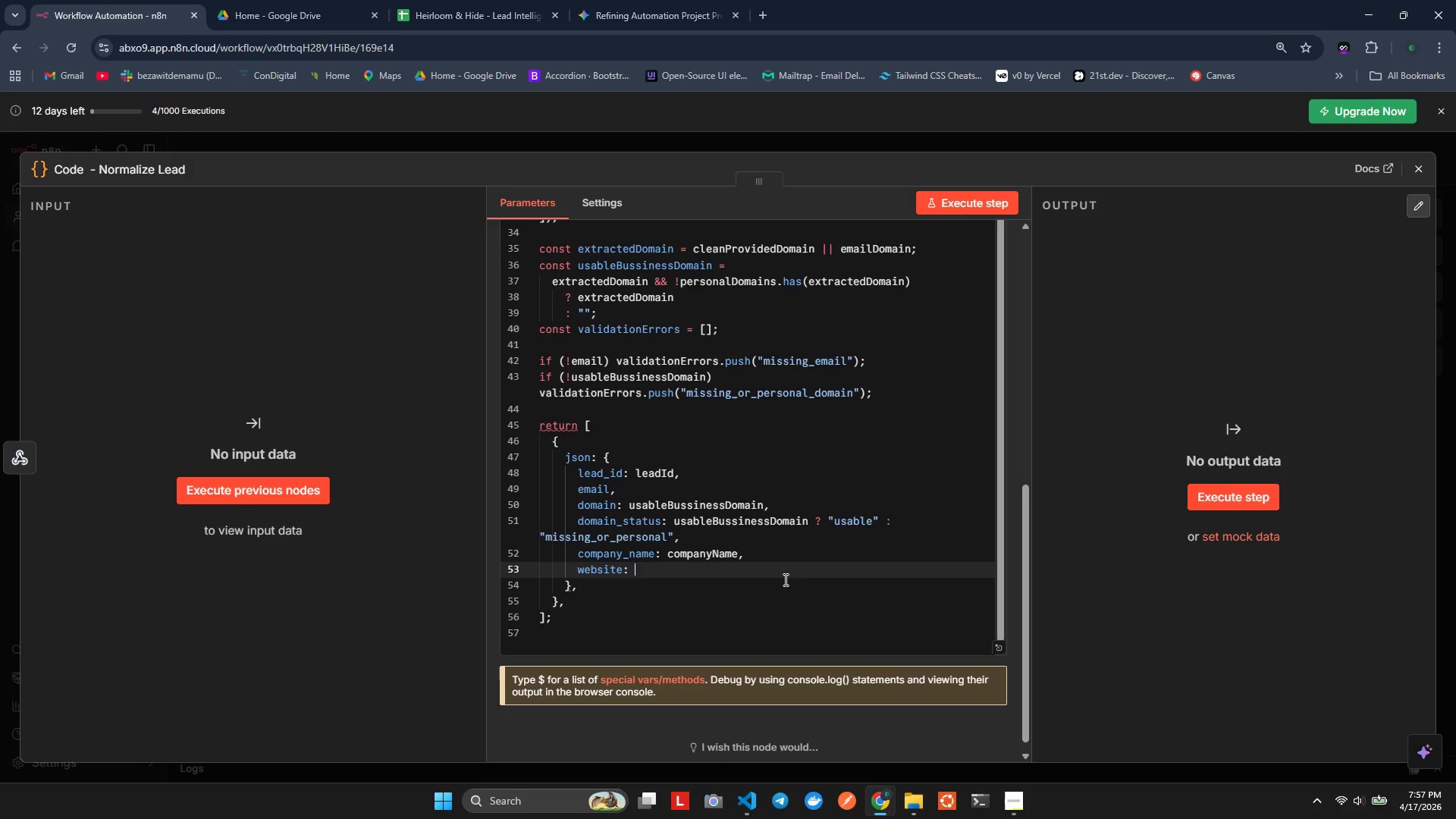 
wait(29.12)
 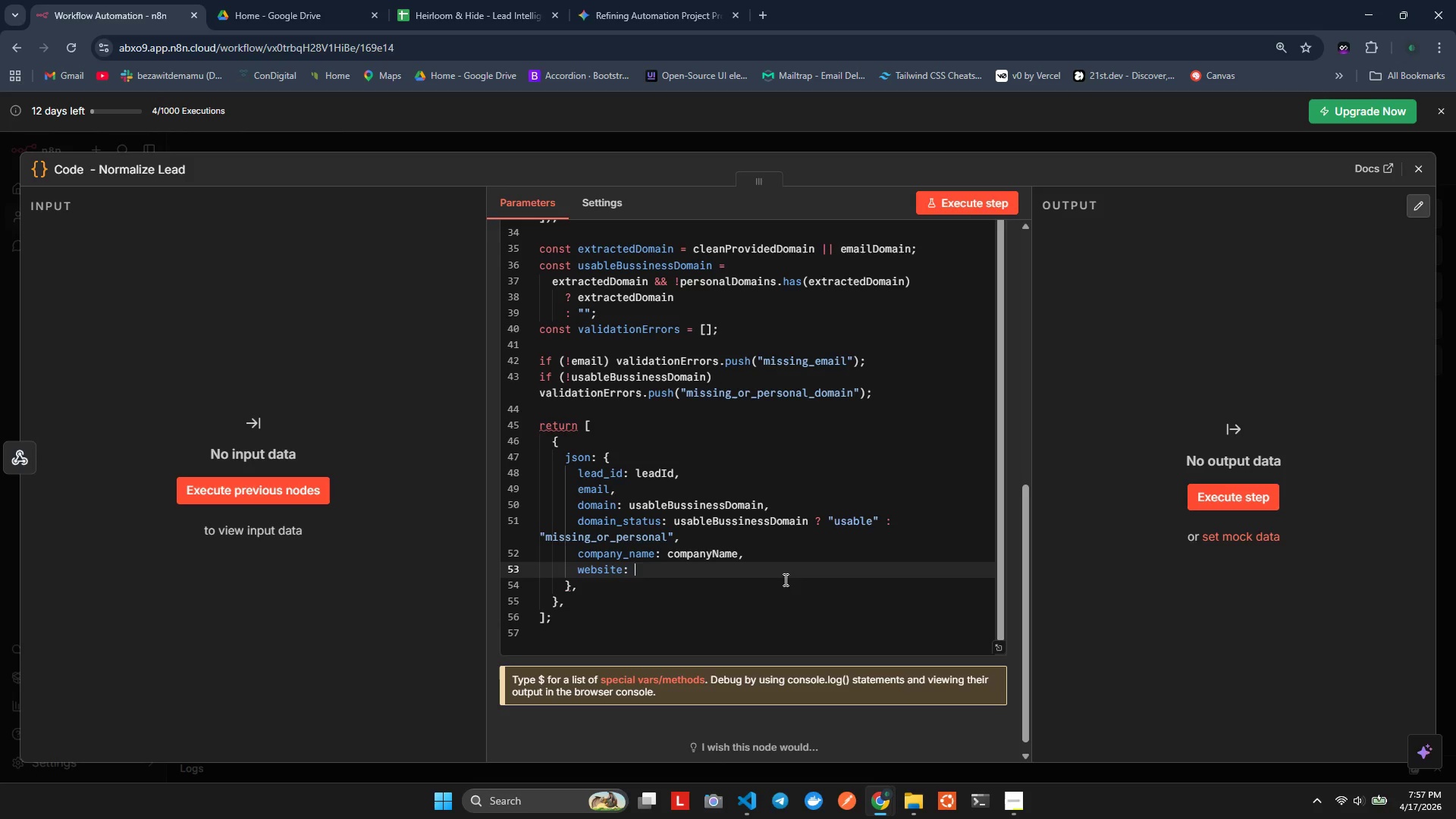 
type(usa)
 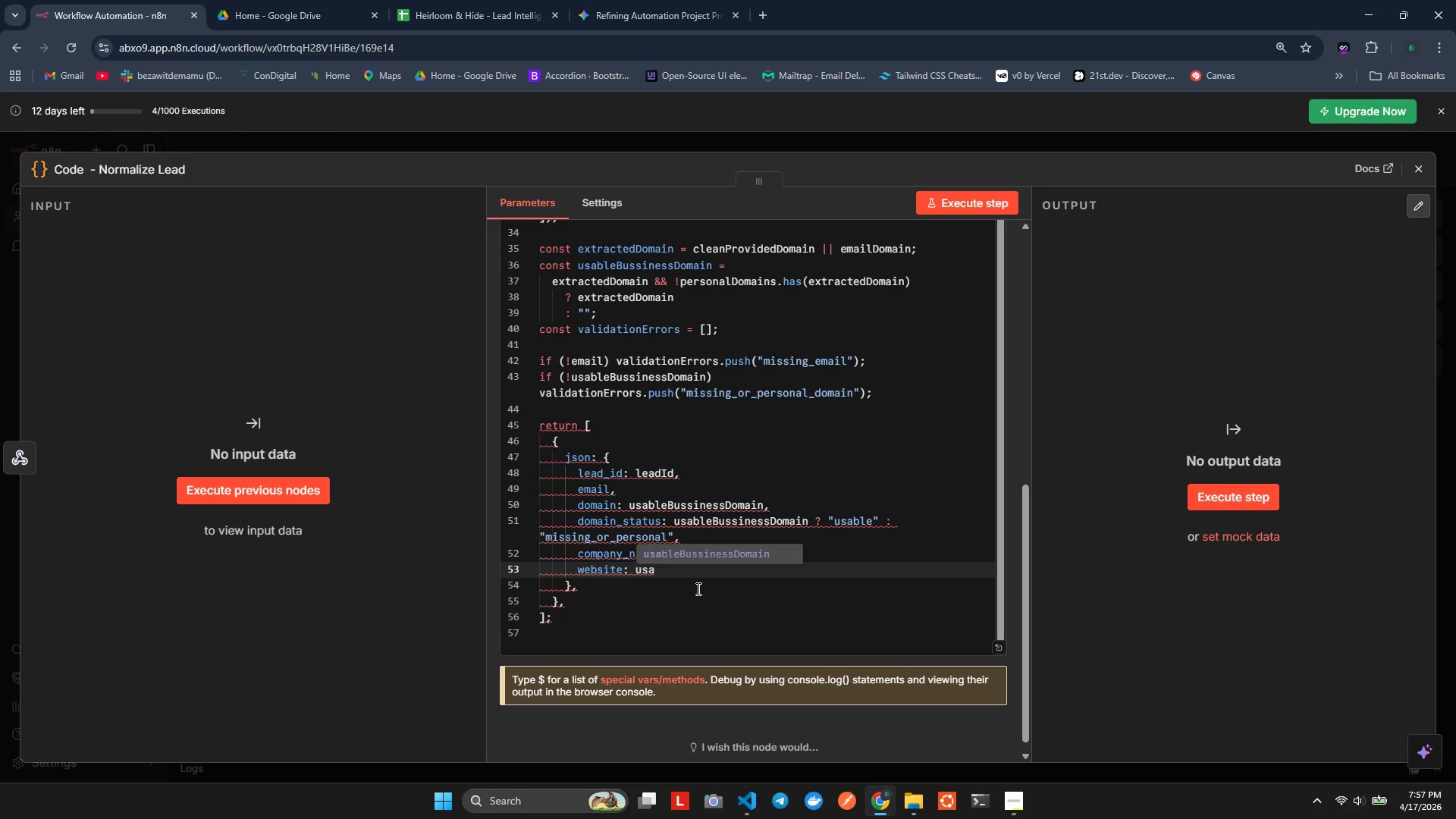 
key(Enter)
 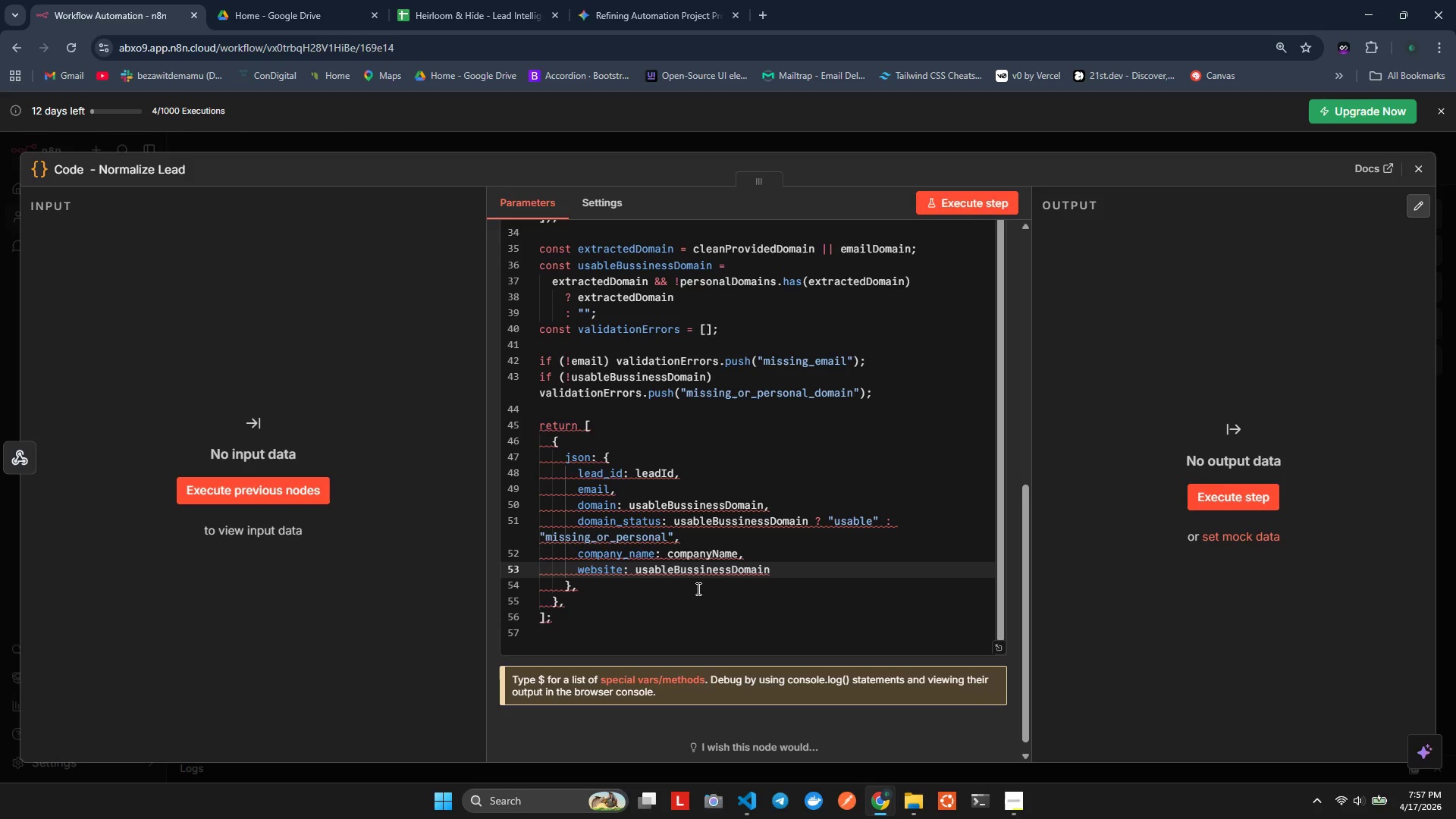 
type(? `https://${})
 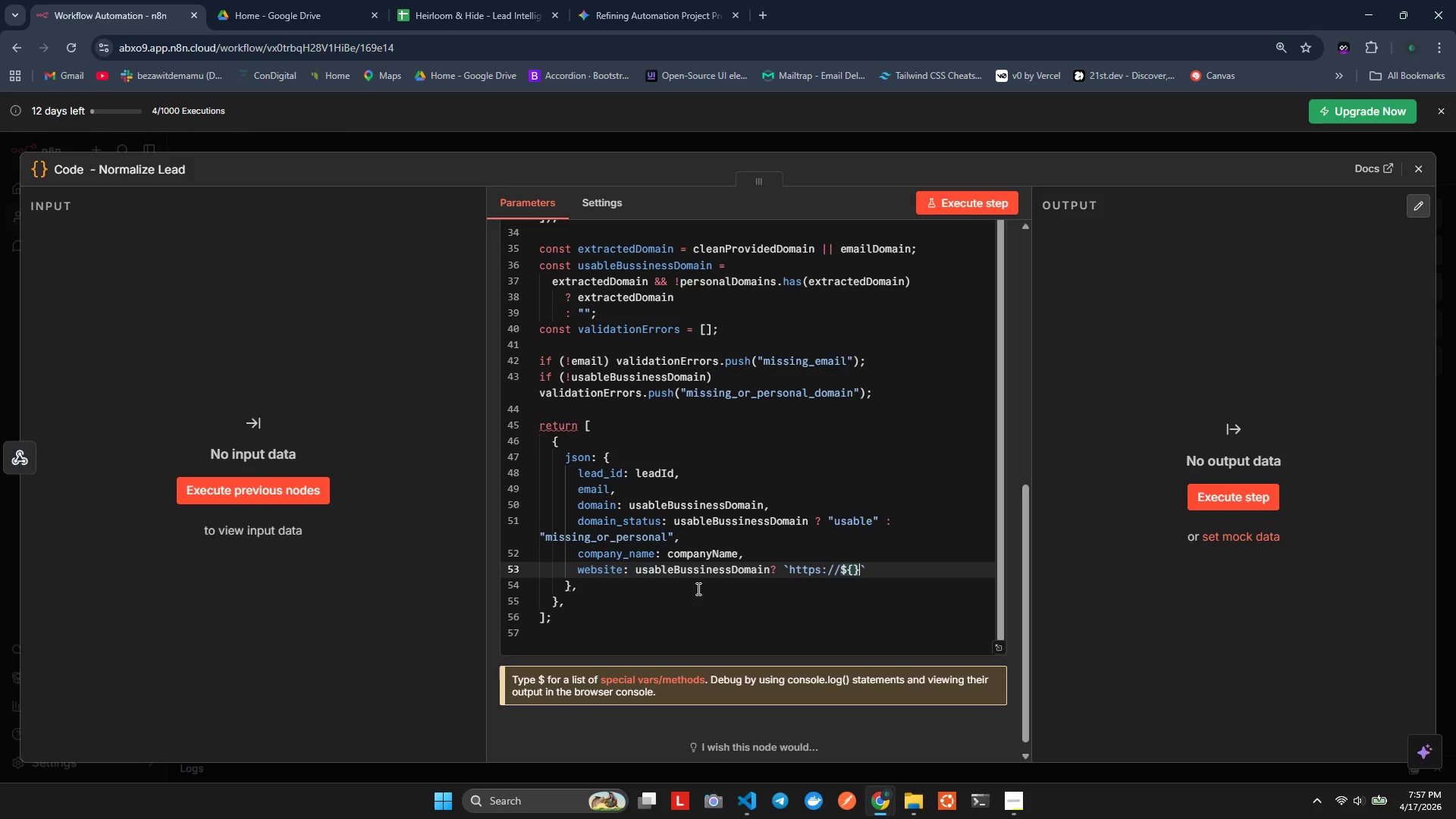 
key(ArrowLeft)
 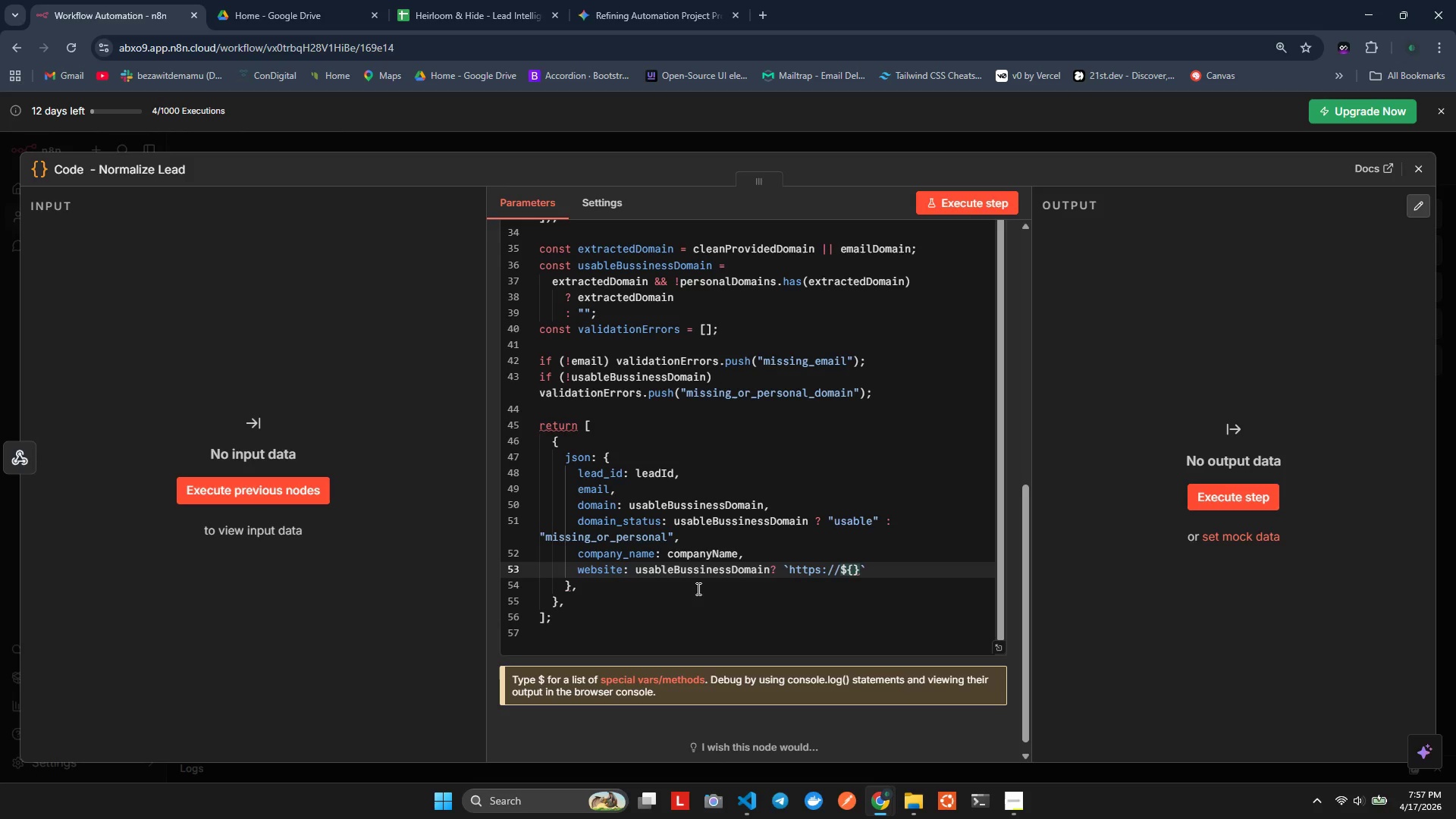 
hold_key(key=U, duration=0.42)
 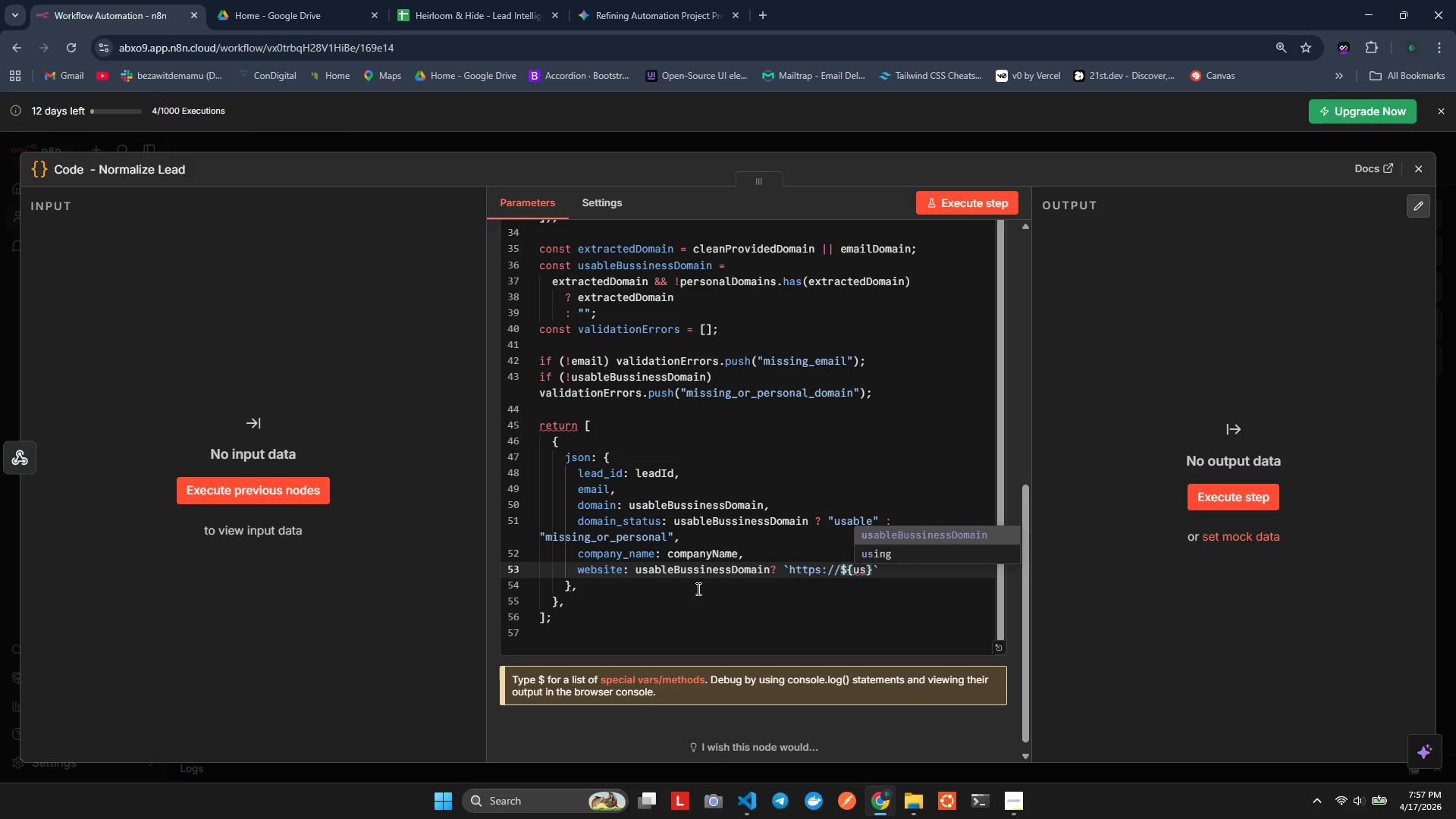 
key(S)
 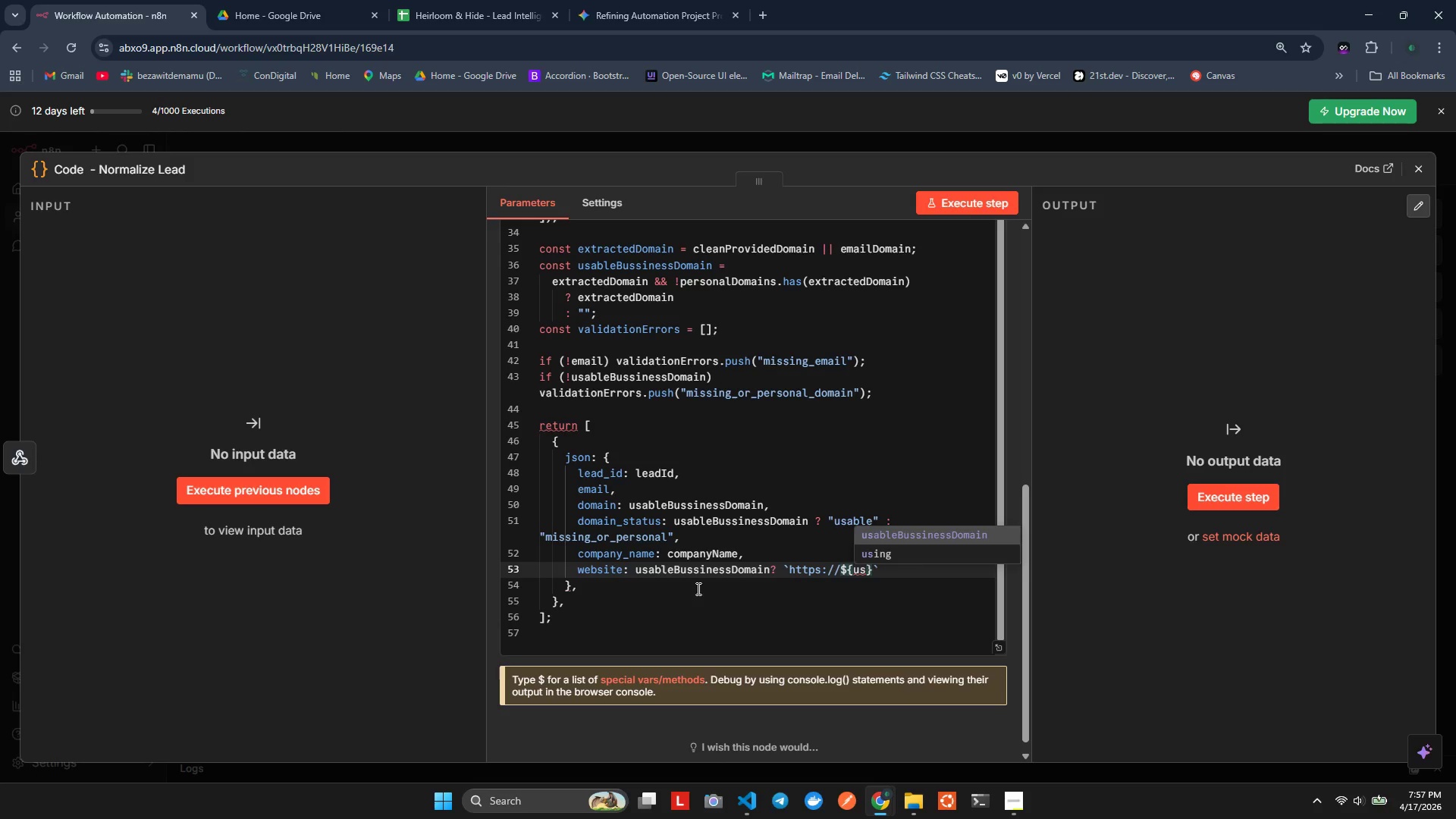 
key(Enter)
 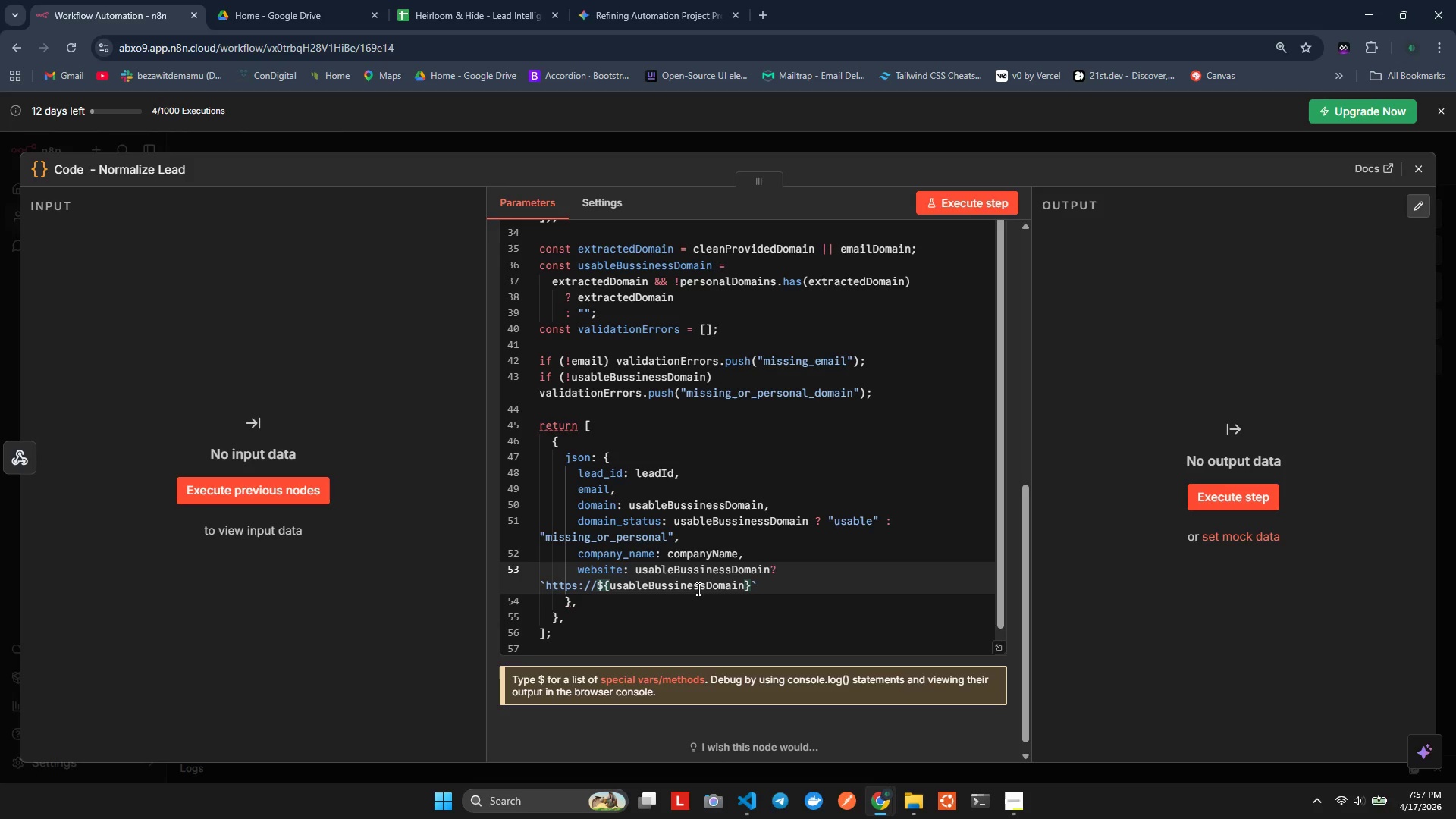 
key(Alt+Shift+F)
 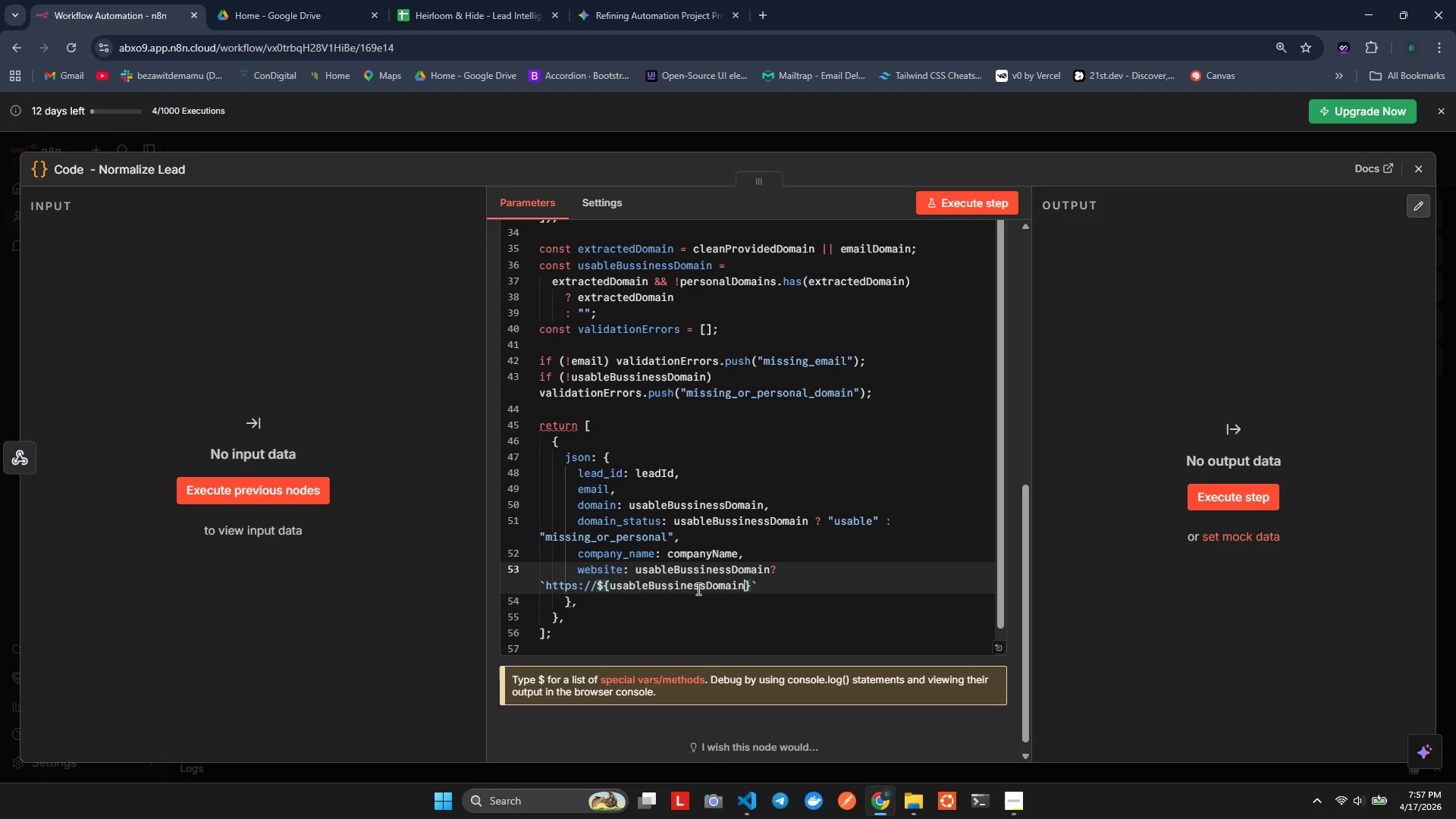 
key(ArrowRight)
 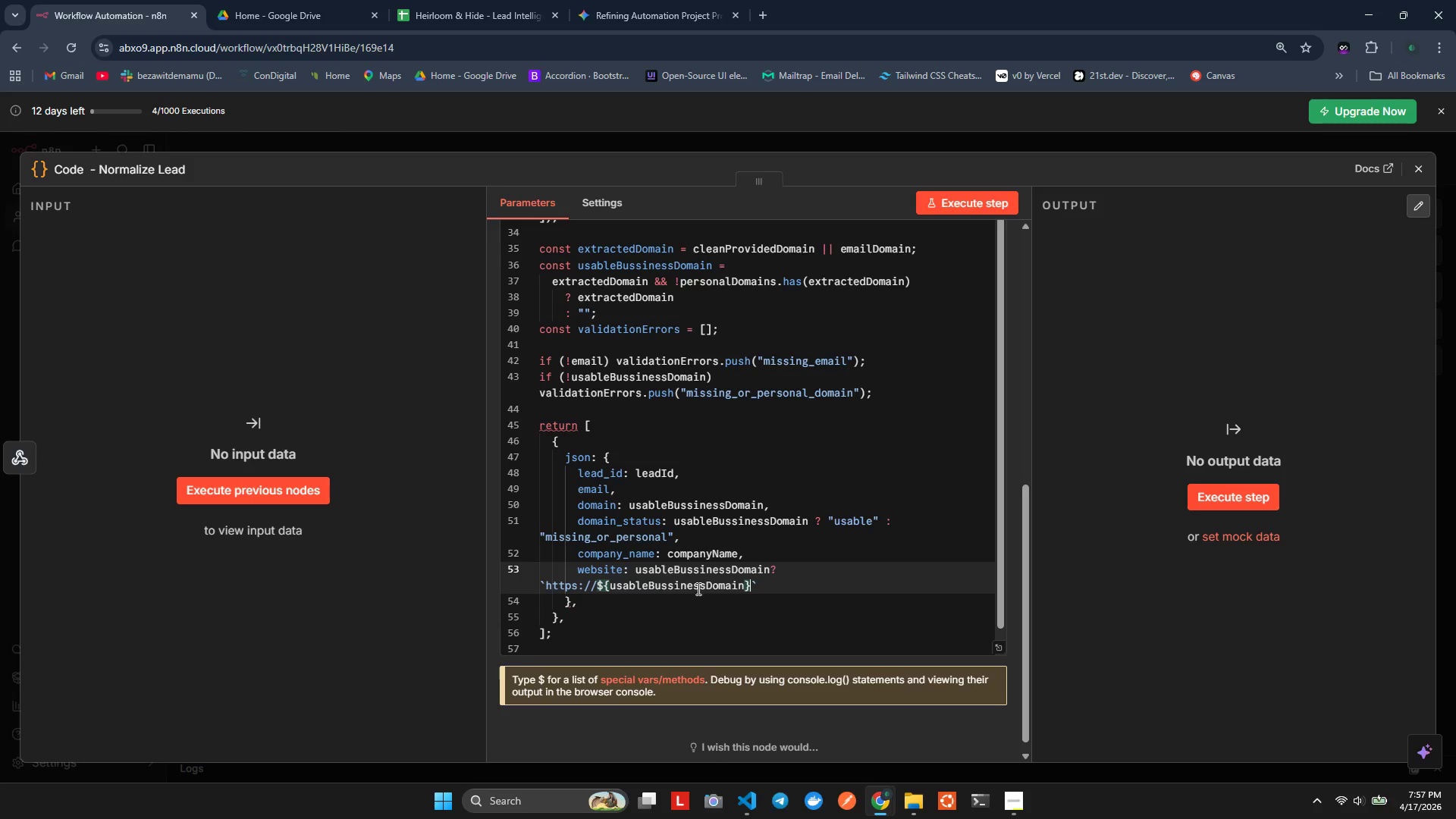 
key(ArrowRight)
 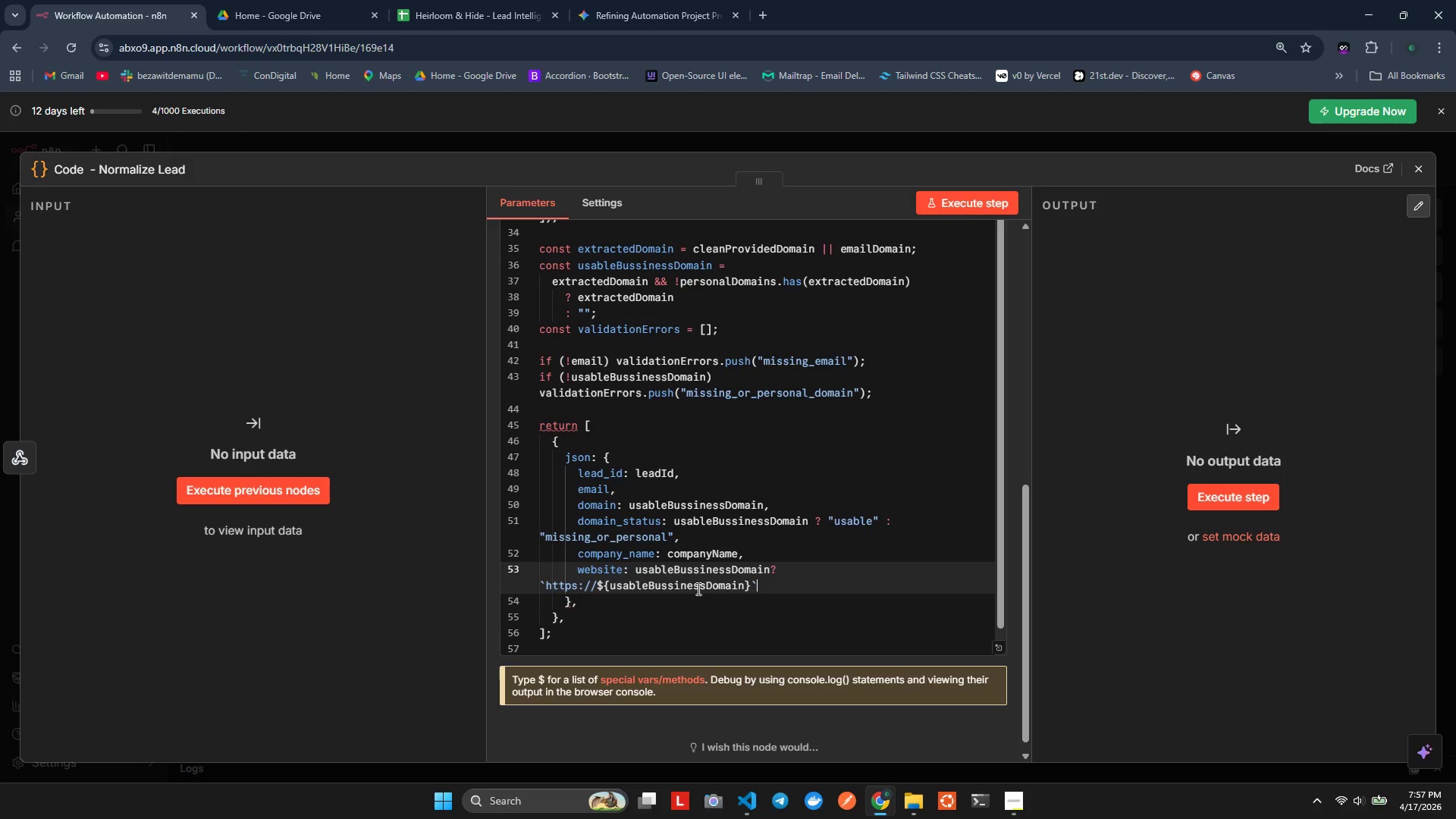 
key(Shift+Semicolon)
 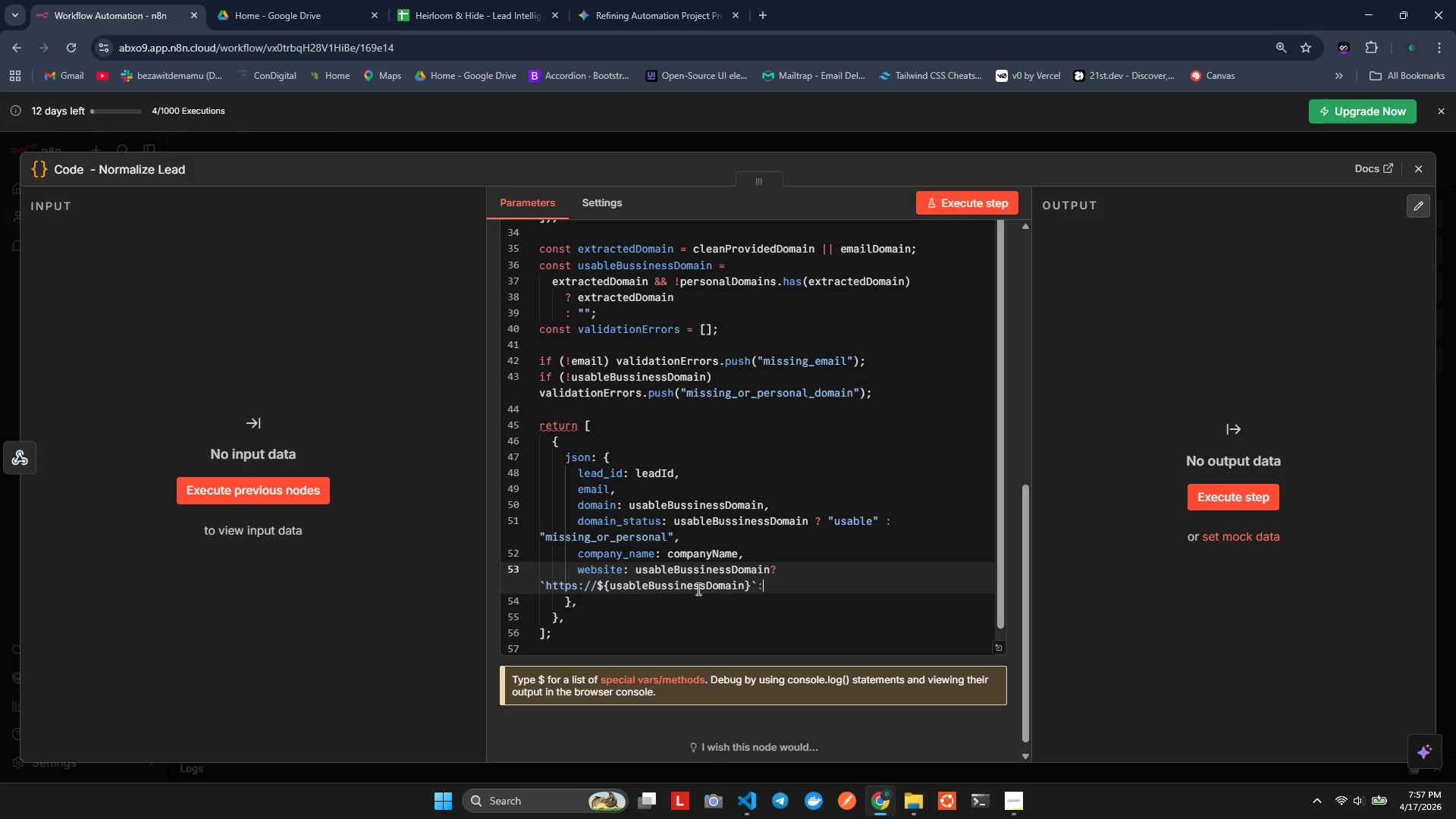 
key(Shift+ShiftLeft)
 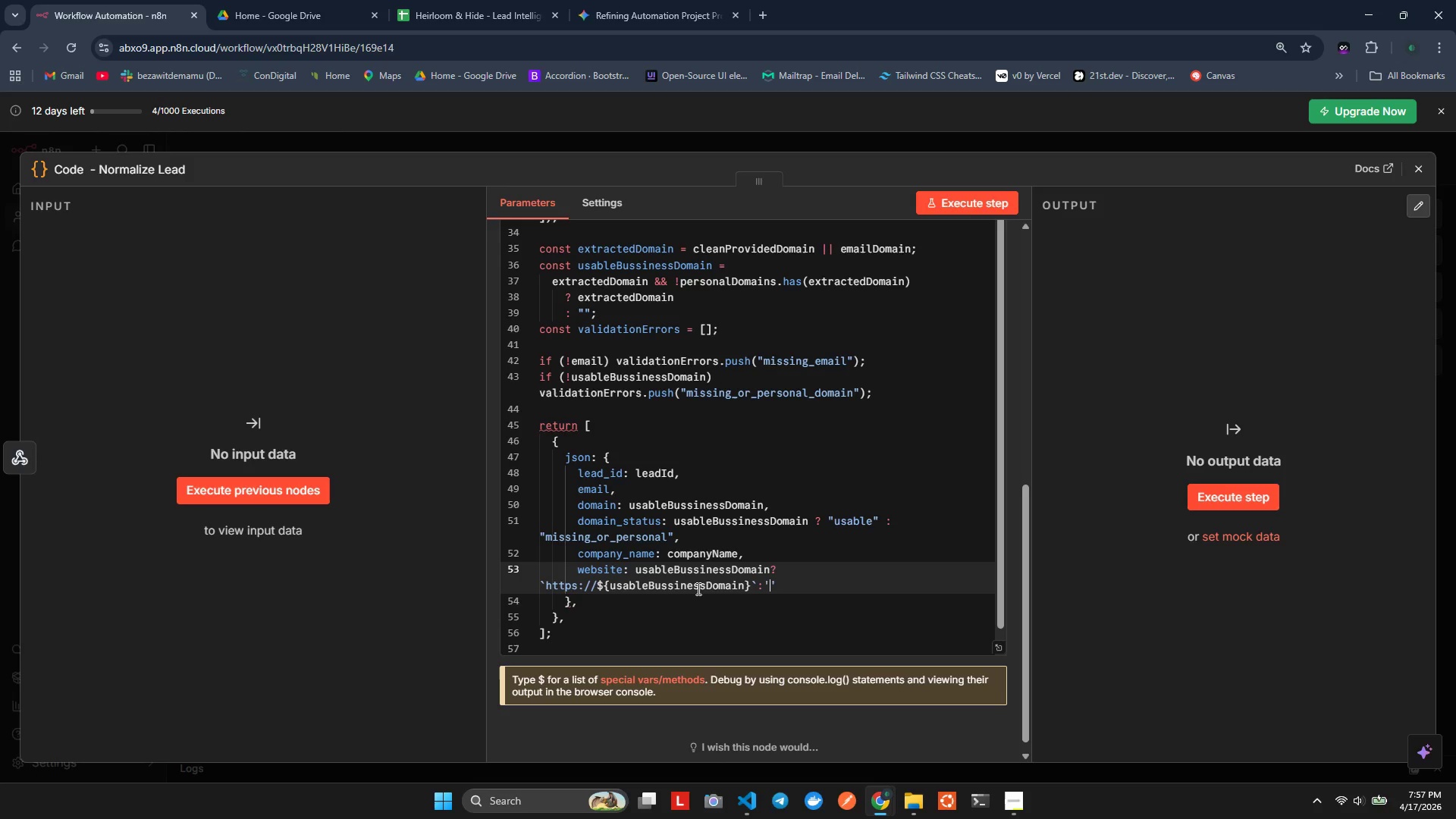 
key(Quote)
 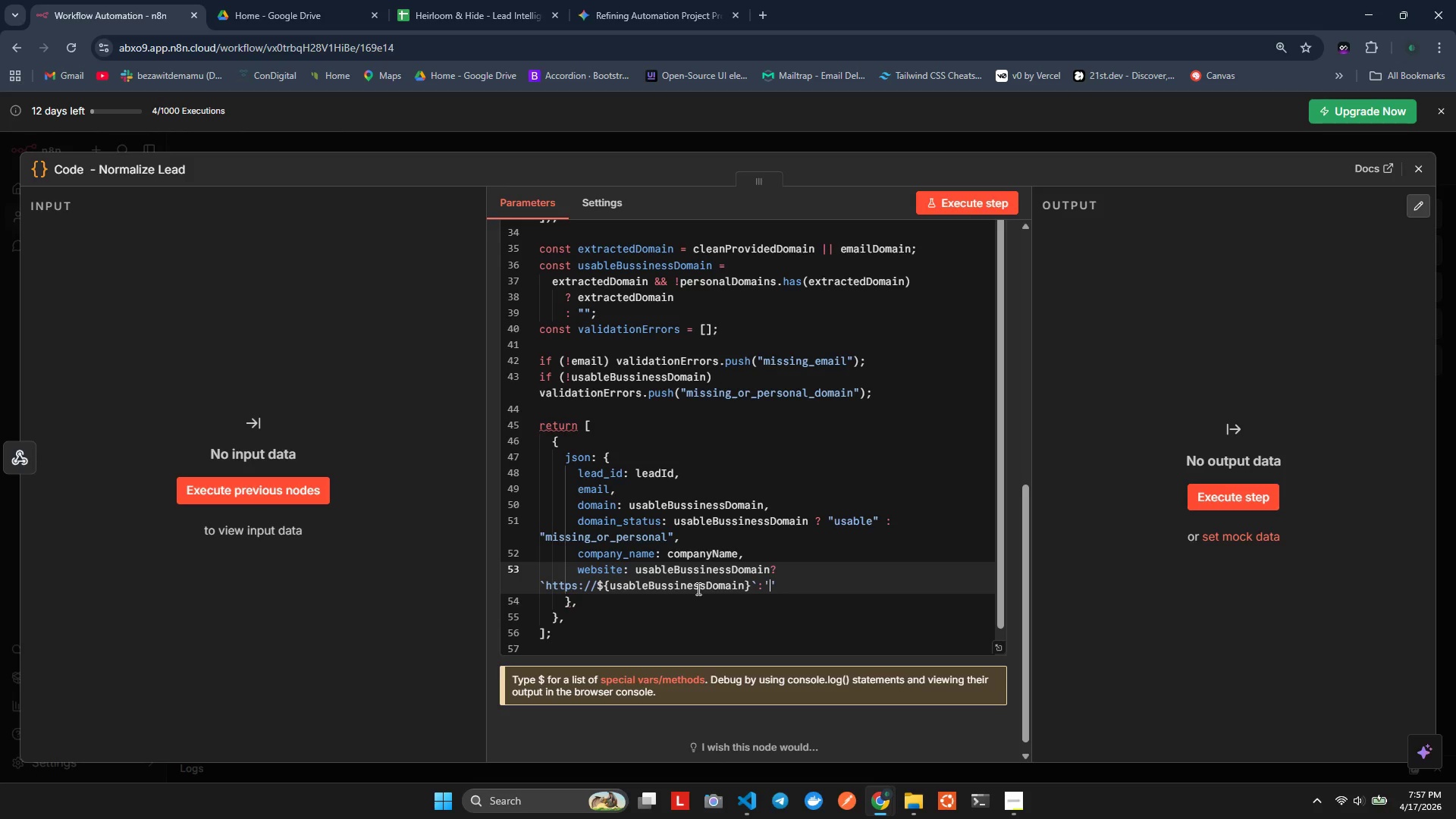 
key(Alt+Shift+F)
 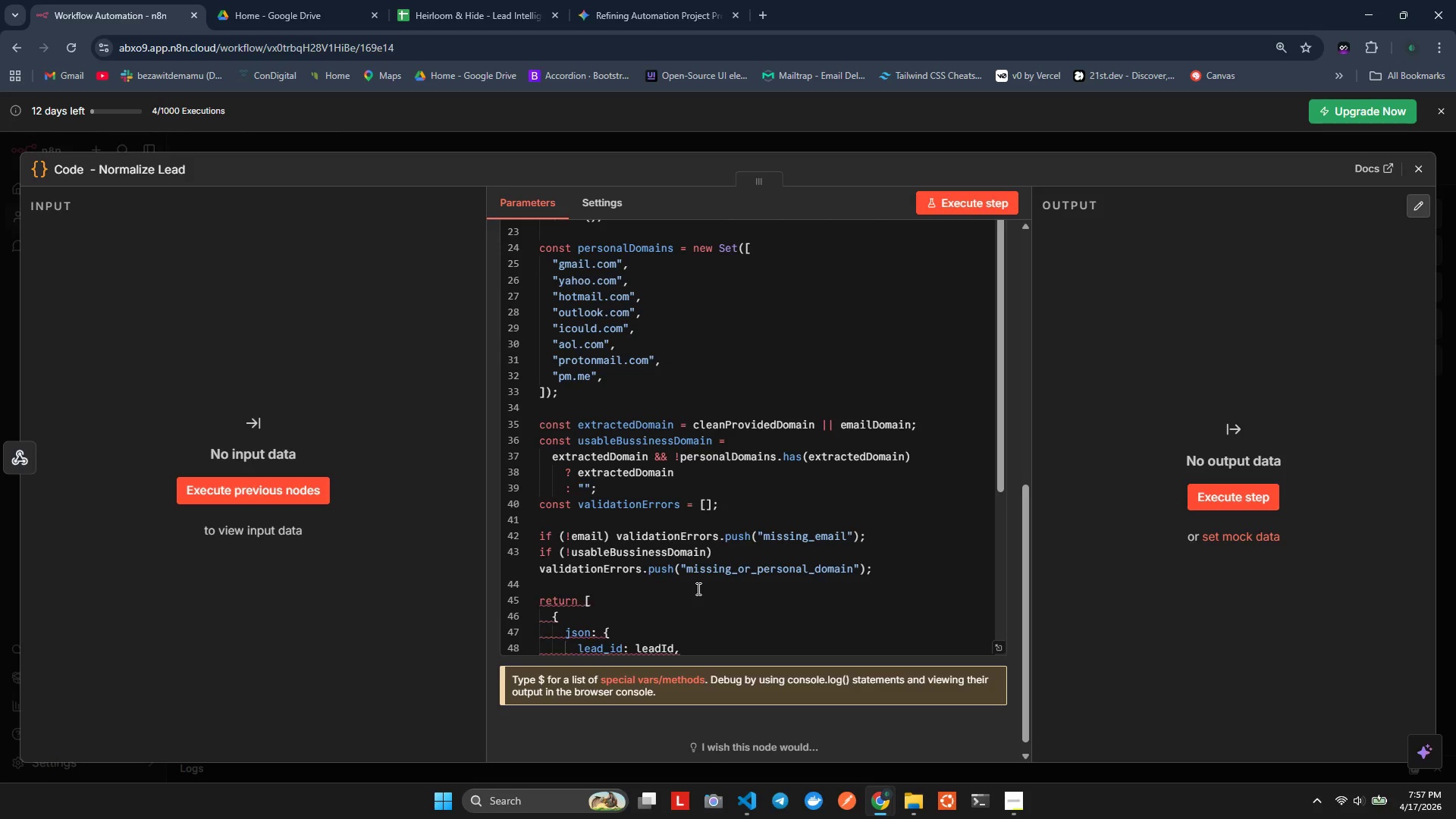 
key(ArrowDown)
 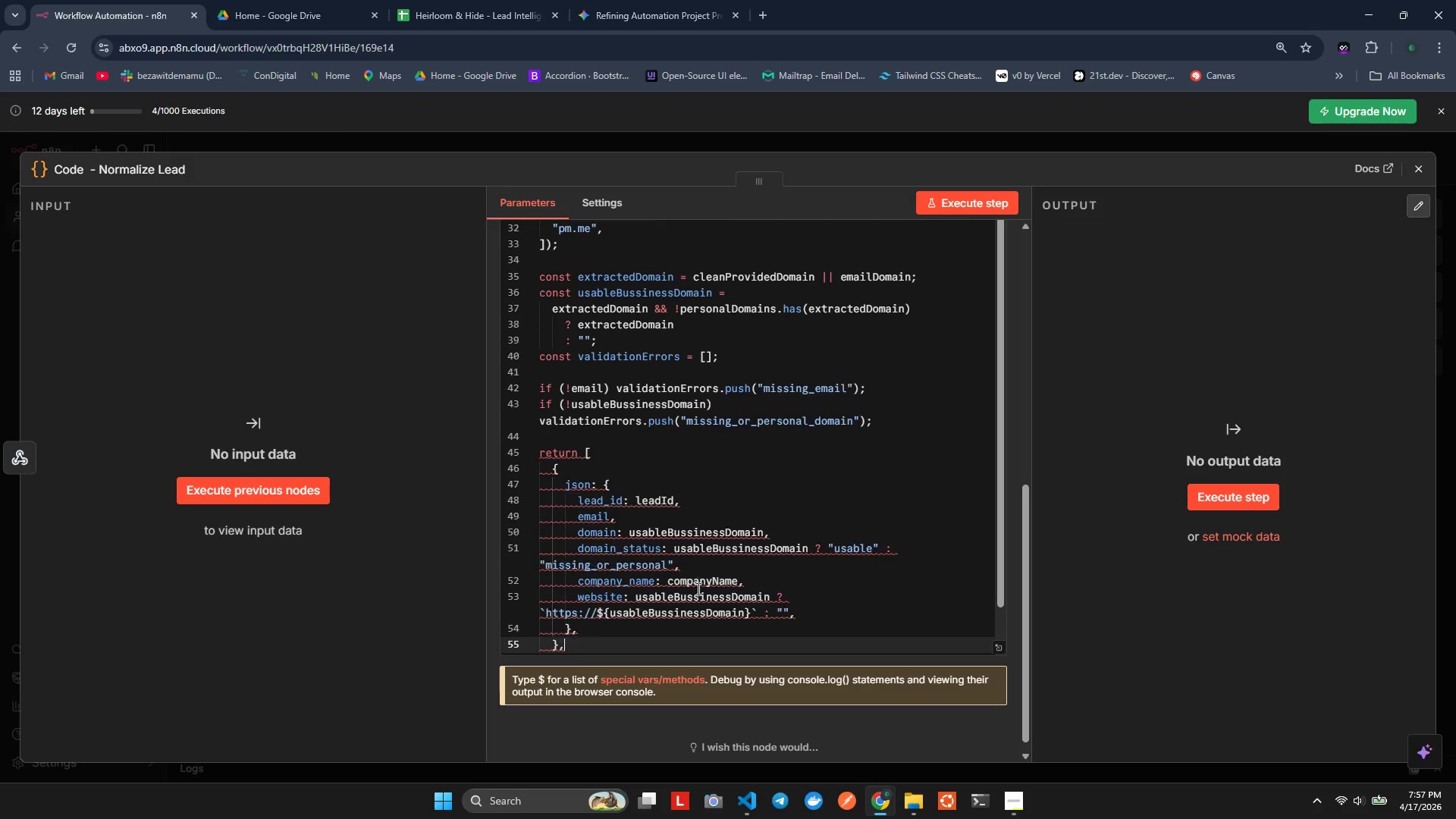 
hold_key(key=ArrowDown, duration=0.31)
 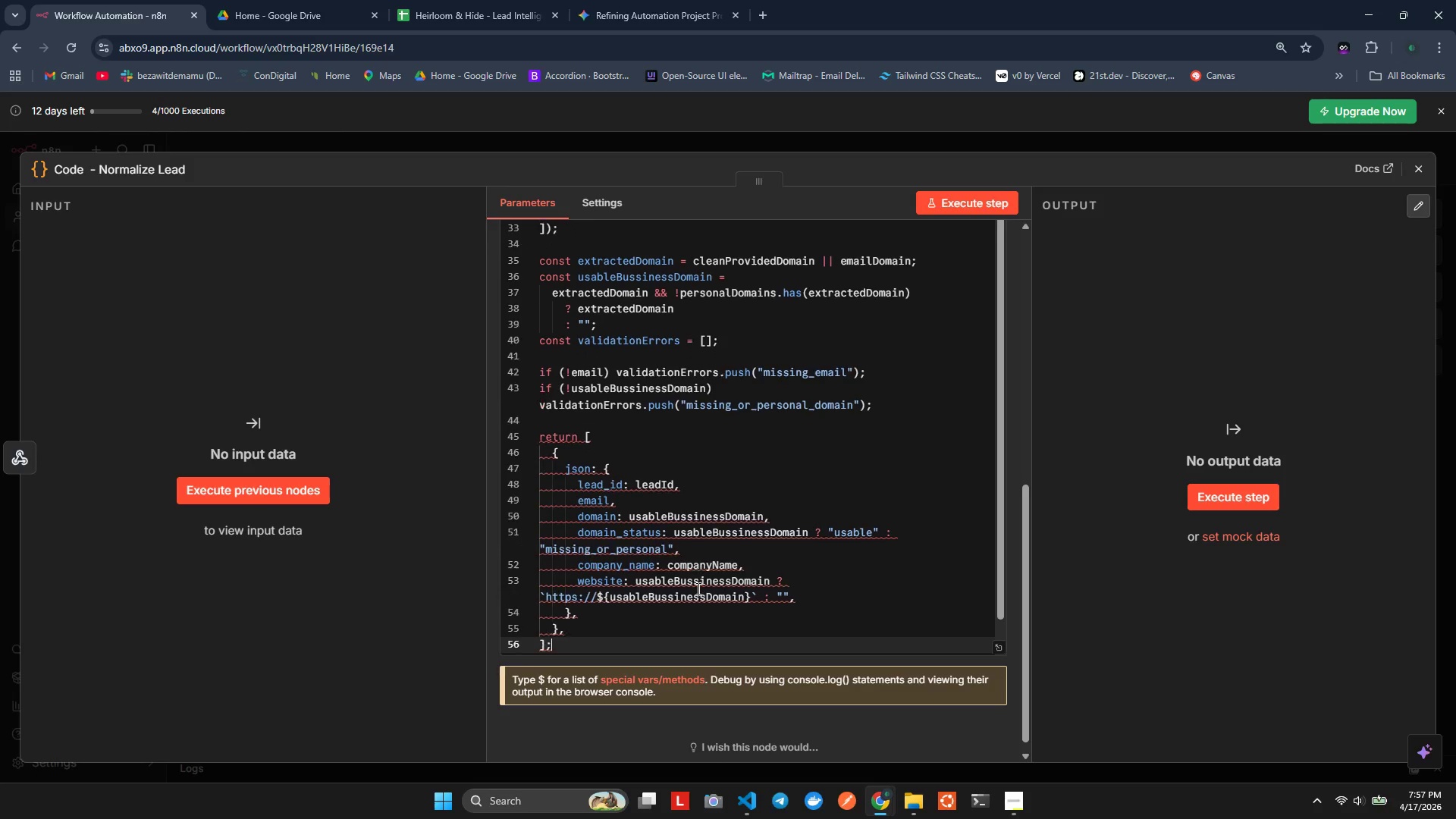 
key(ArrowDown)
 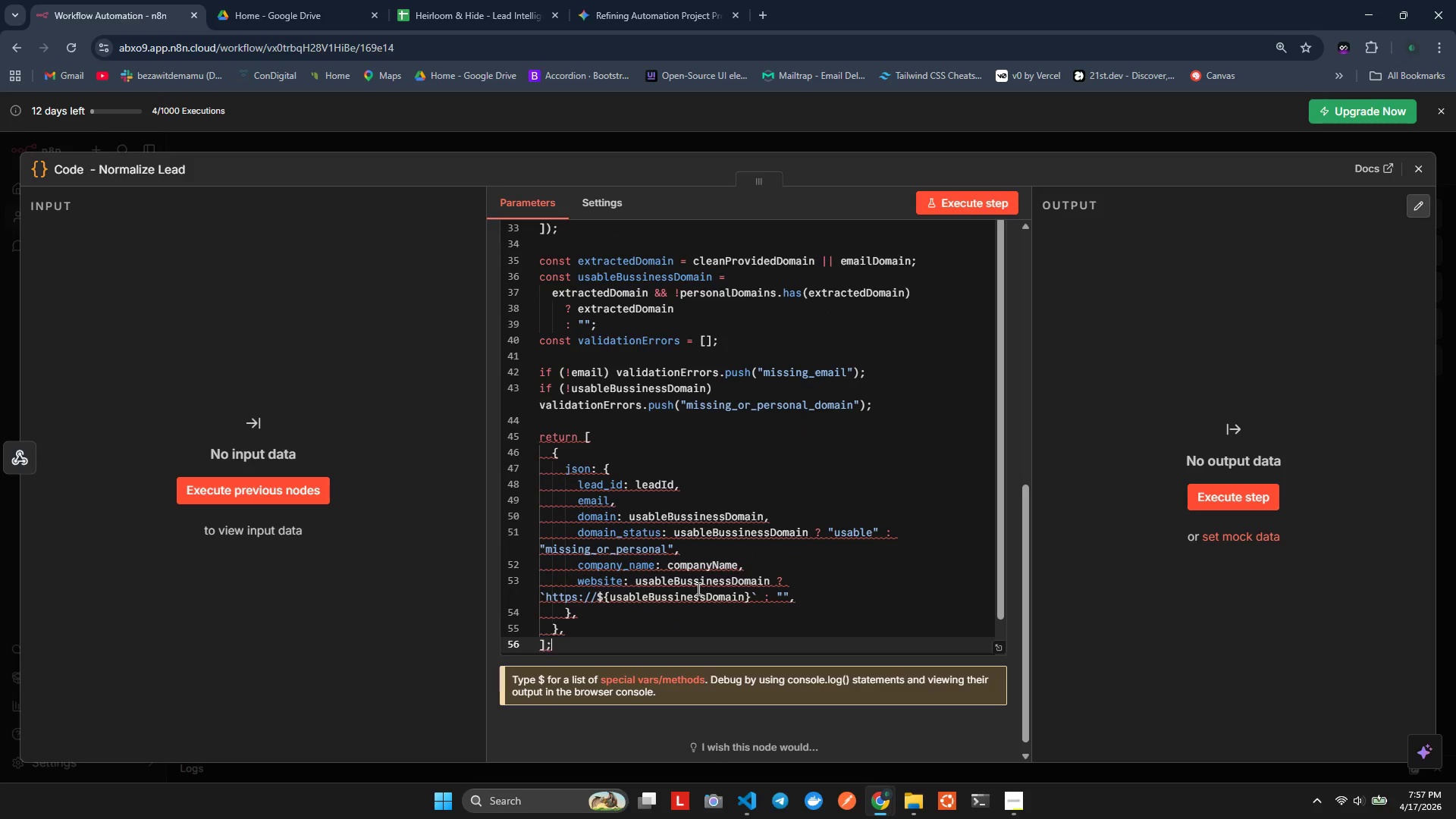 
key(ArrowUp)
 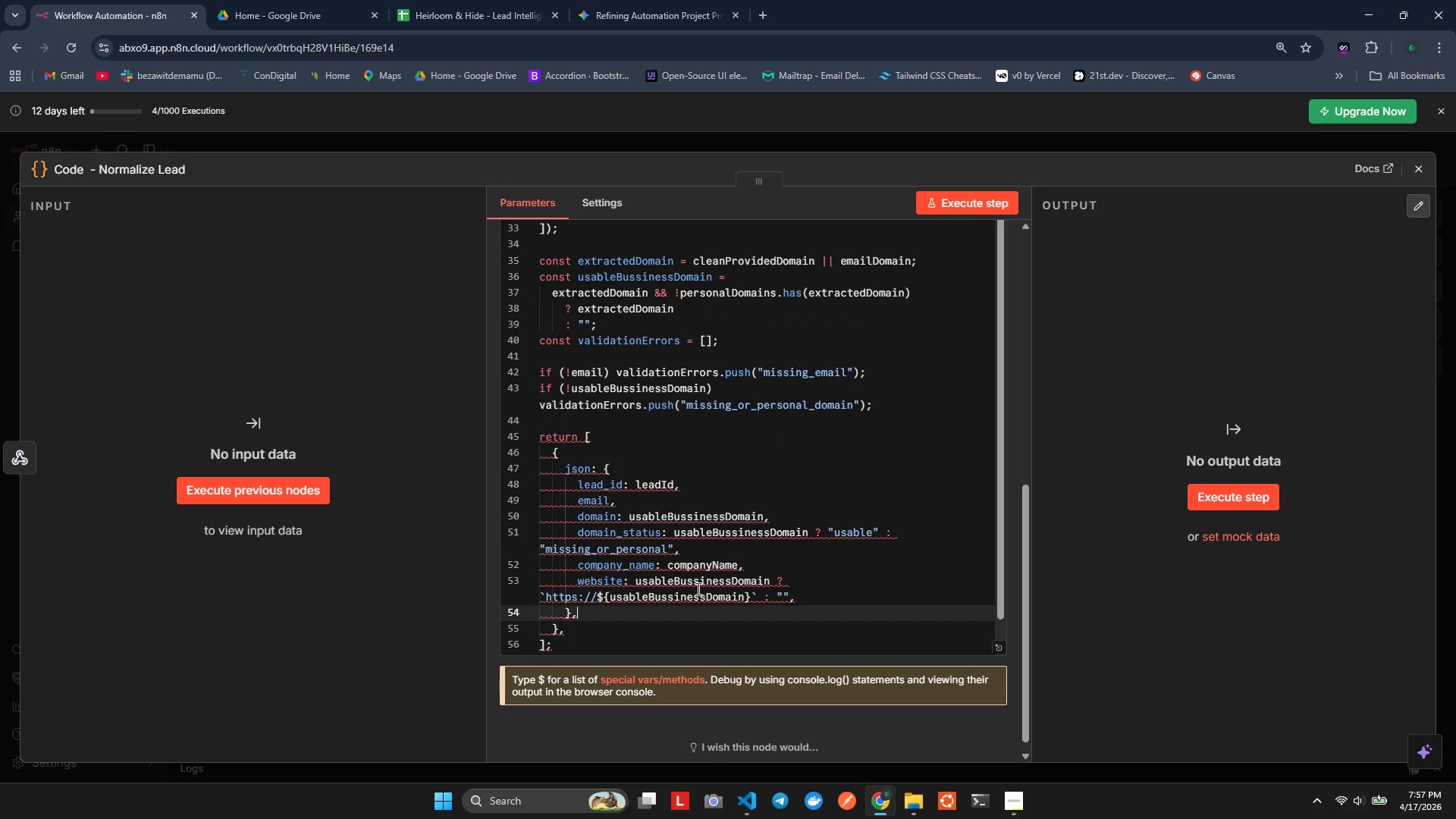 
key(ArrowUp)
 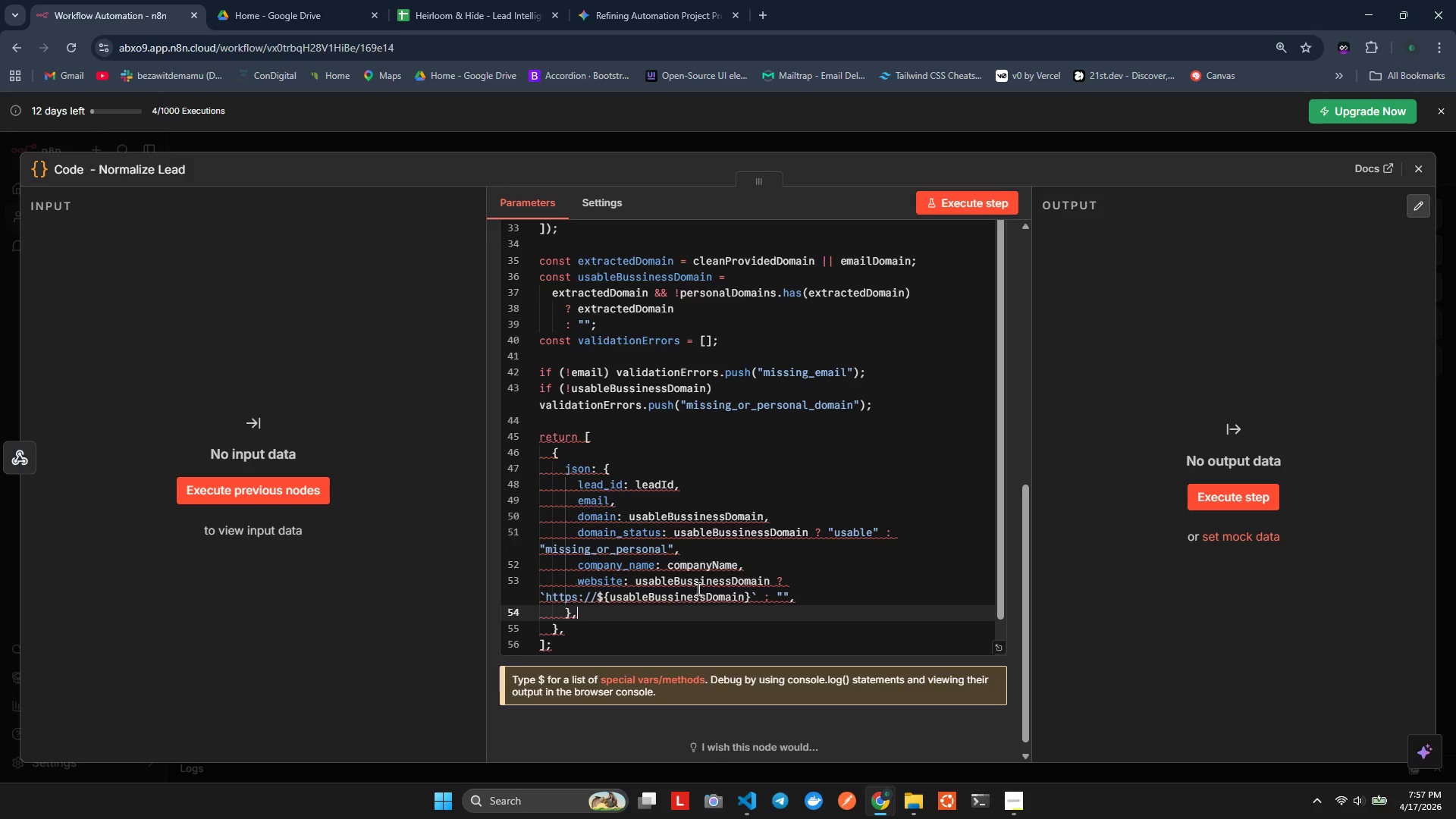 
key(ArrowLeft)
 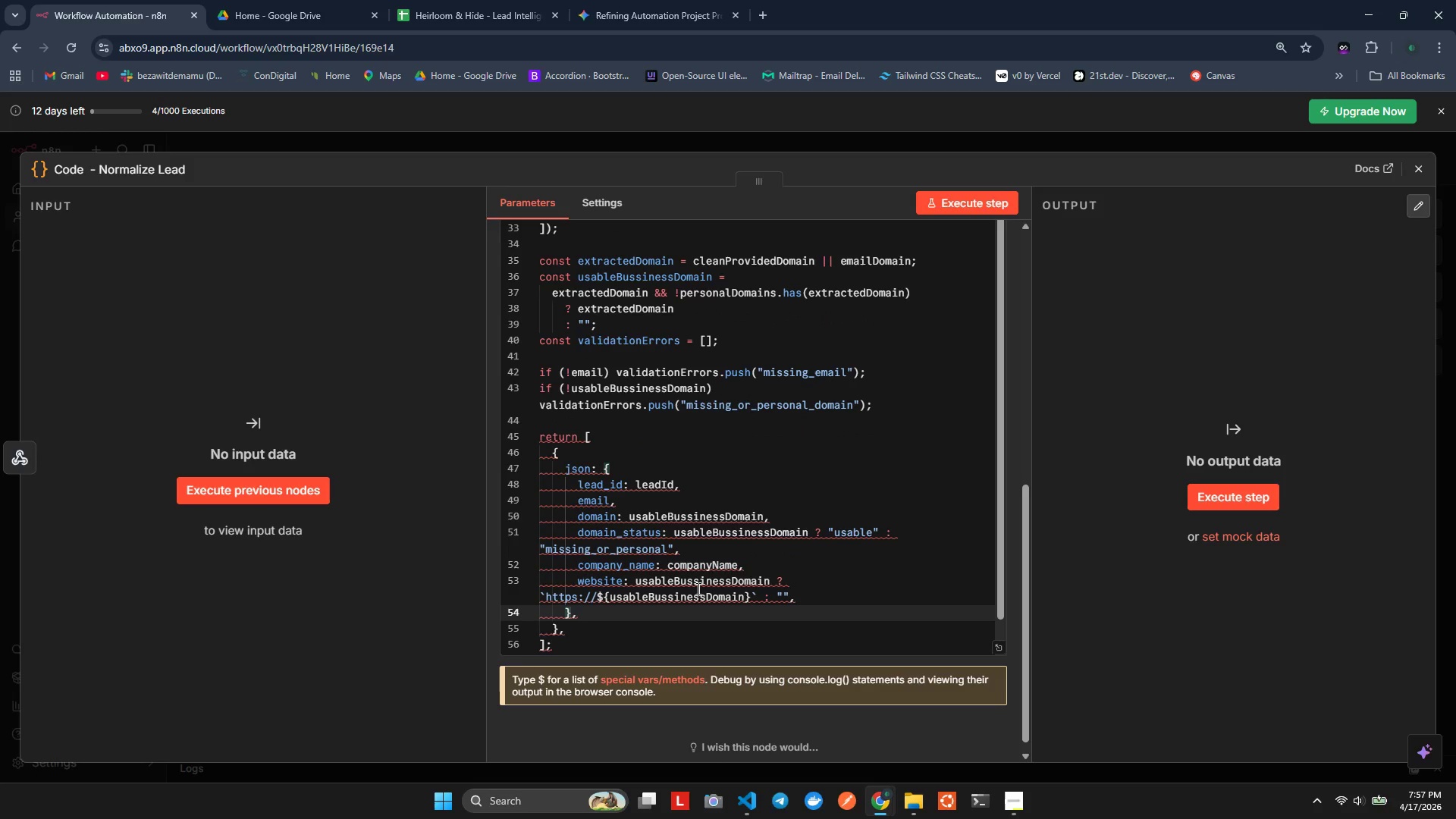 
key(ArrowUp)
 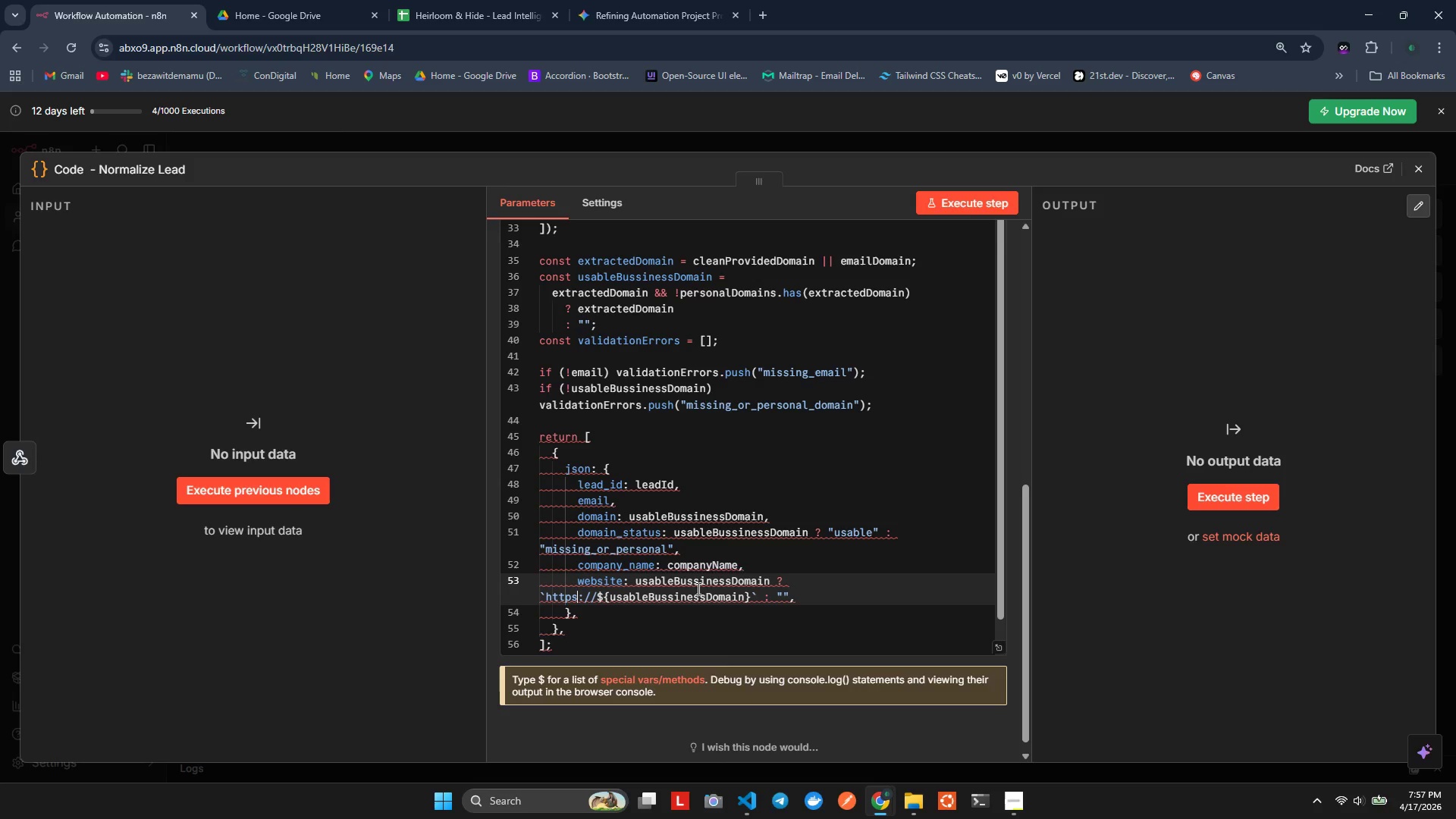 
hold_key(key=ArrowRight, duration=1.52)
 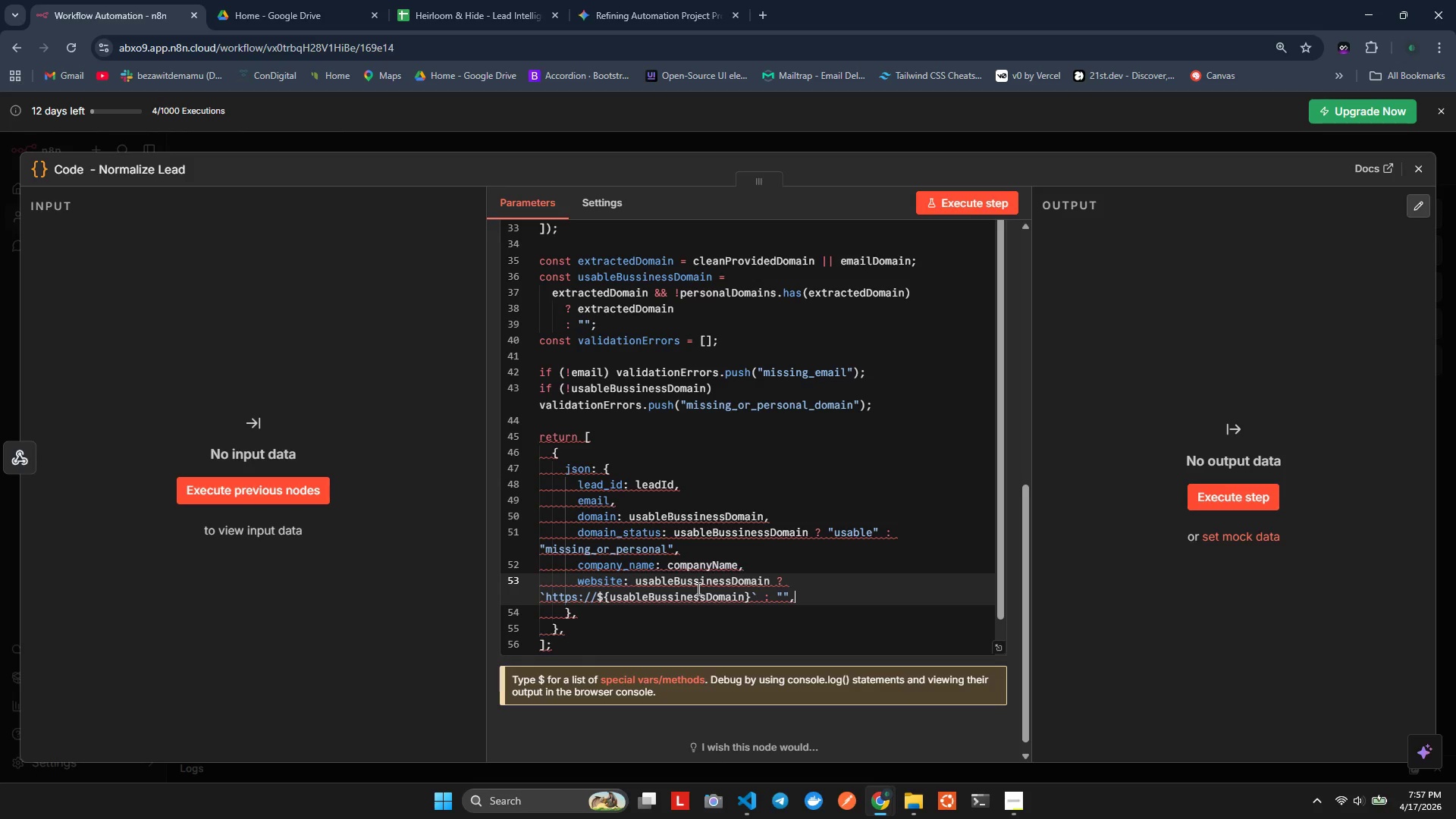 
key(ArrowRight)
 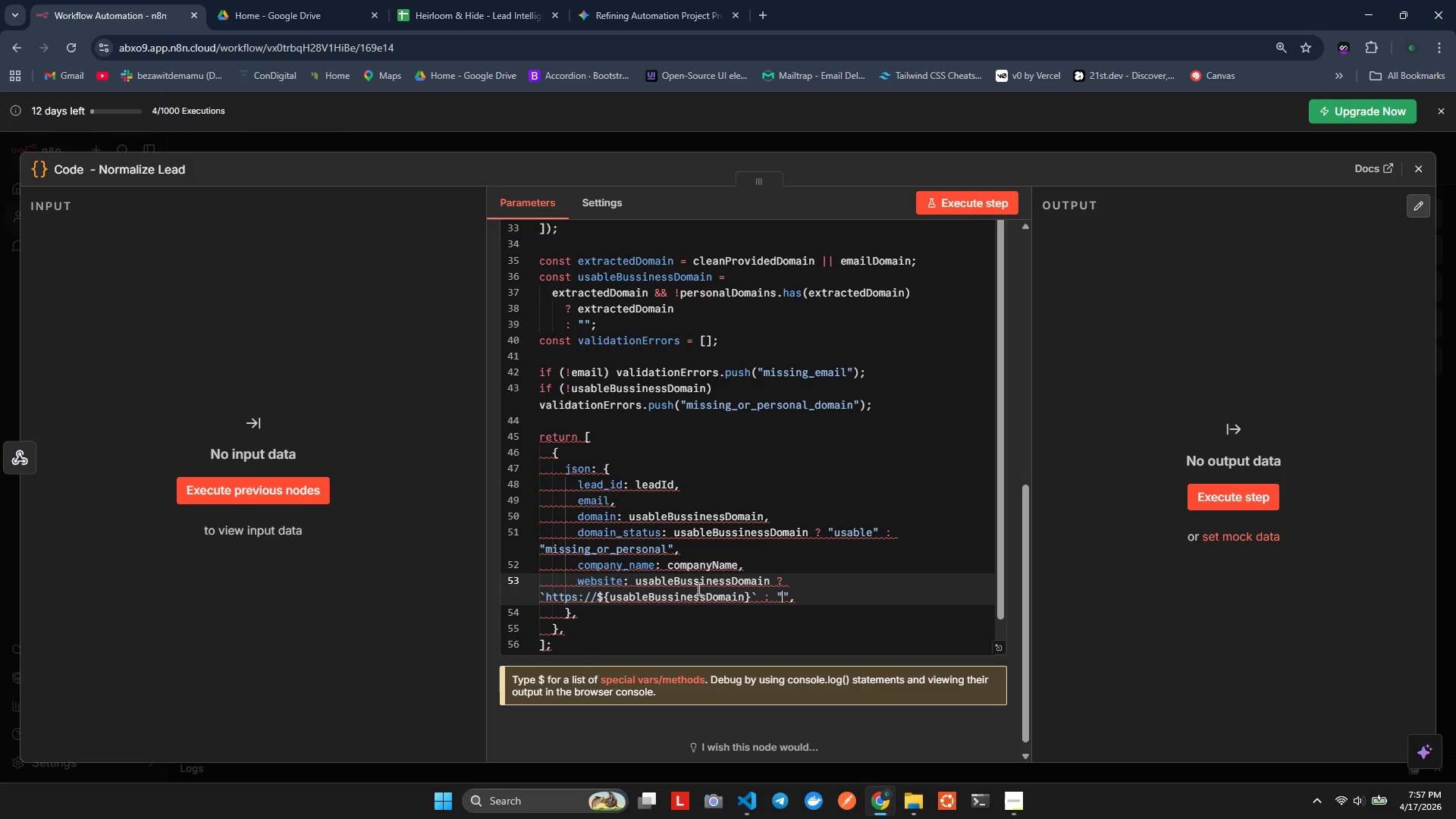 
hold_key(key=ArrowRight, duration=0.33)
 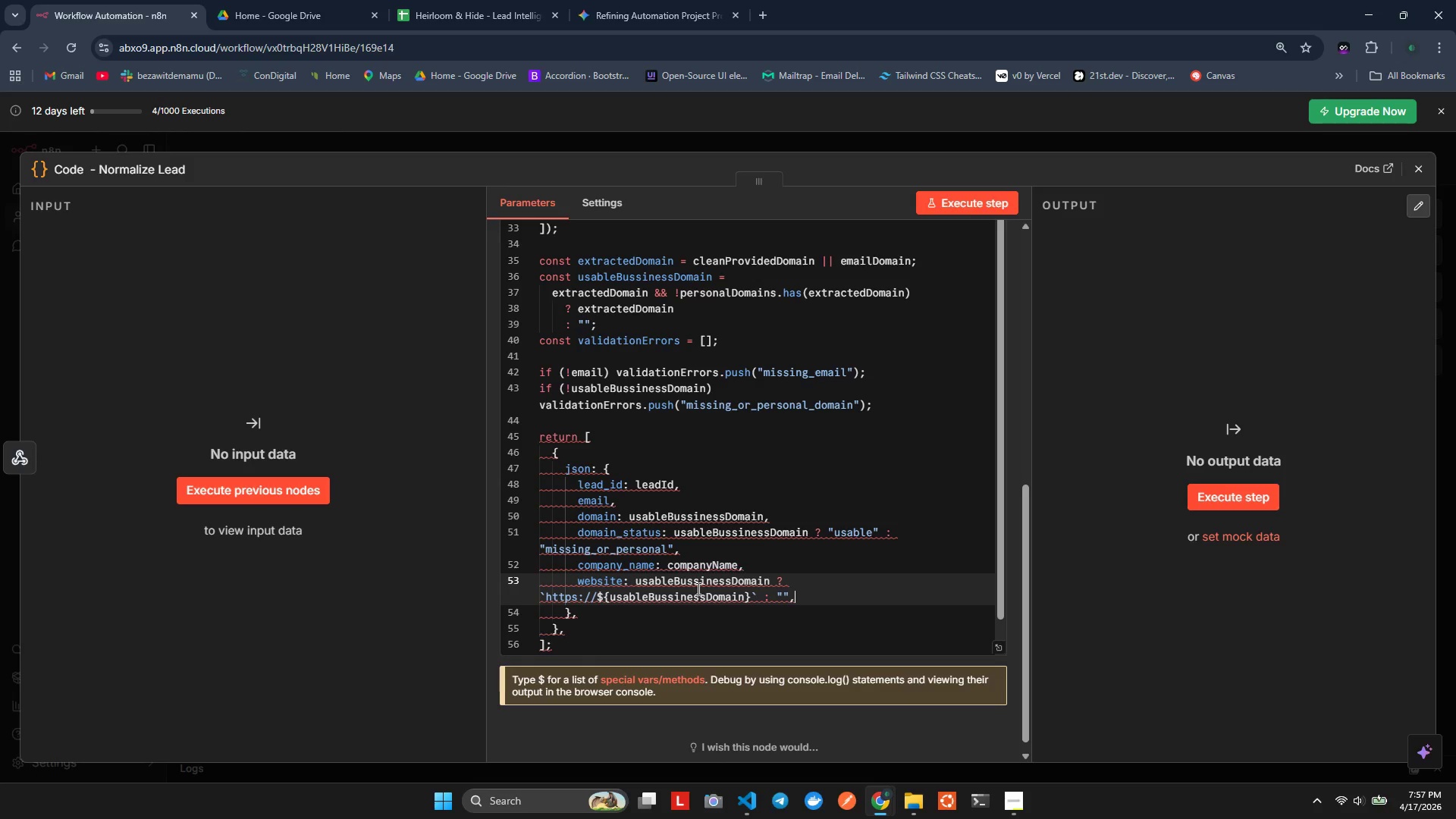 
key(Enter)
 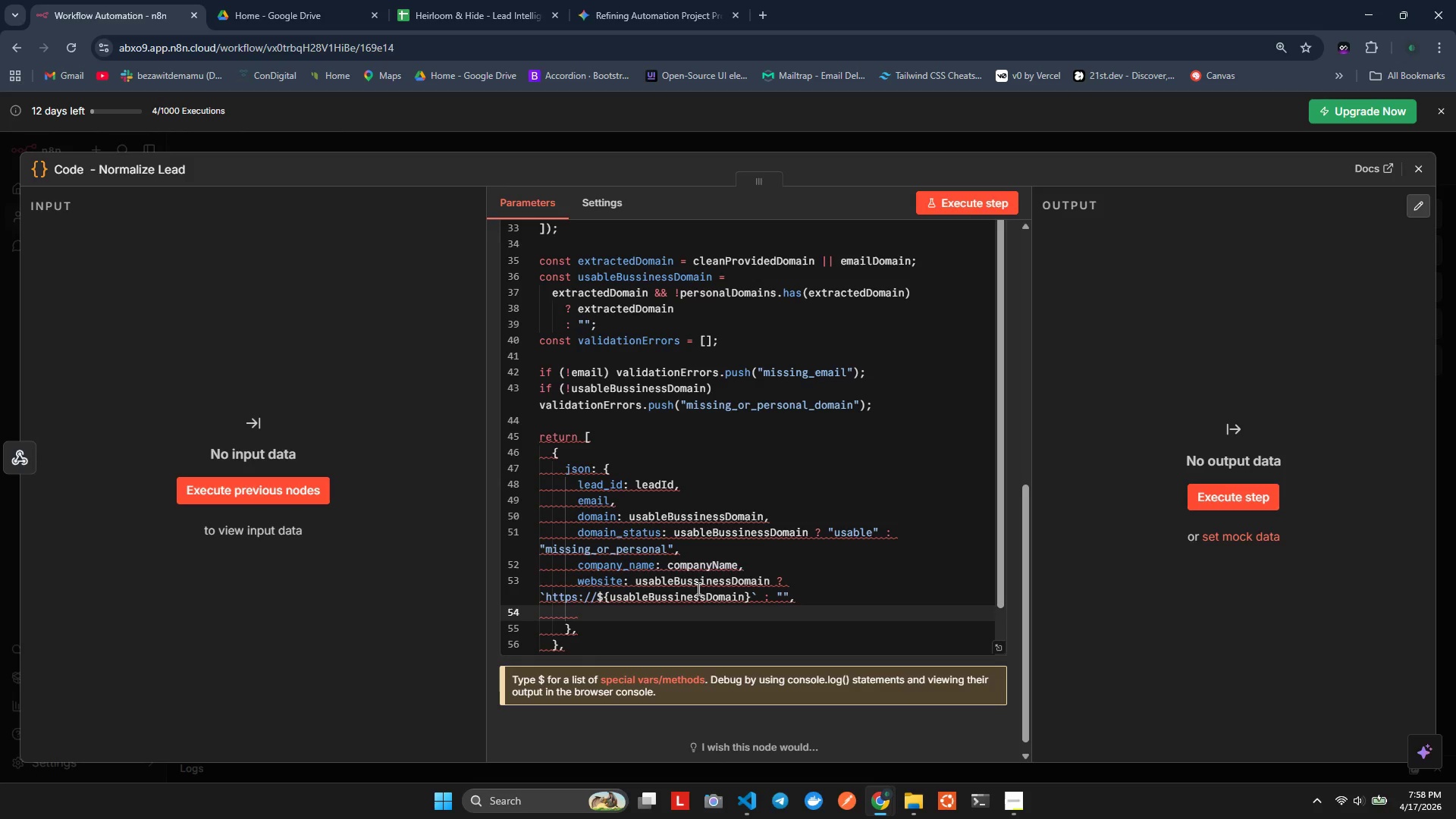 
type(created_at)
 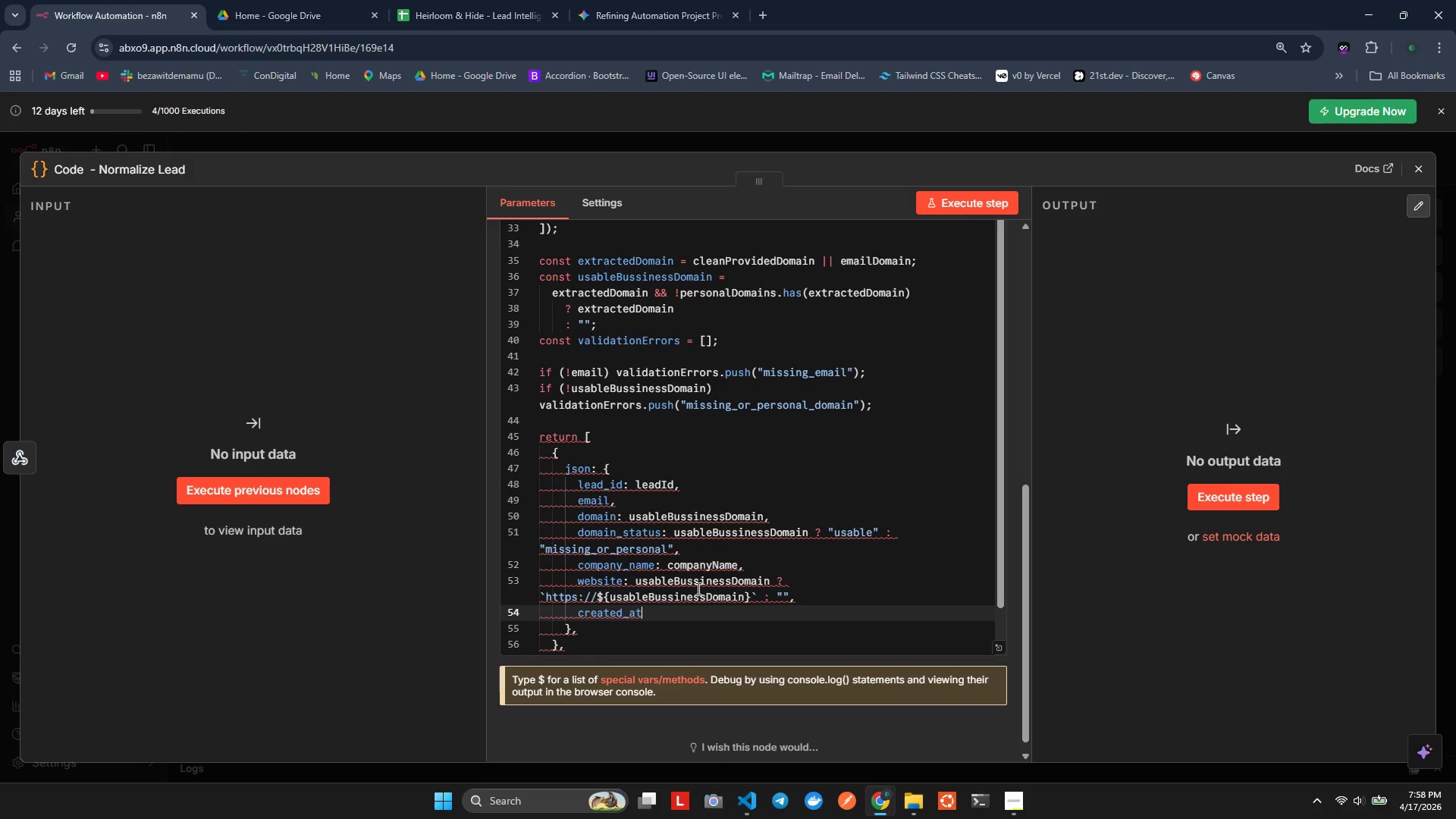 
type(:now)
 